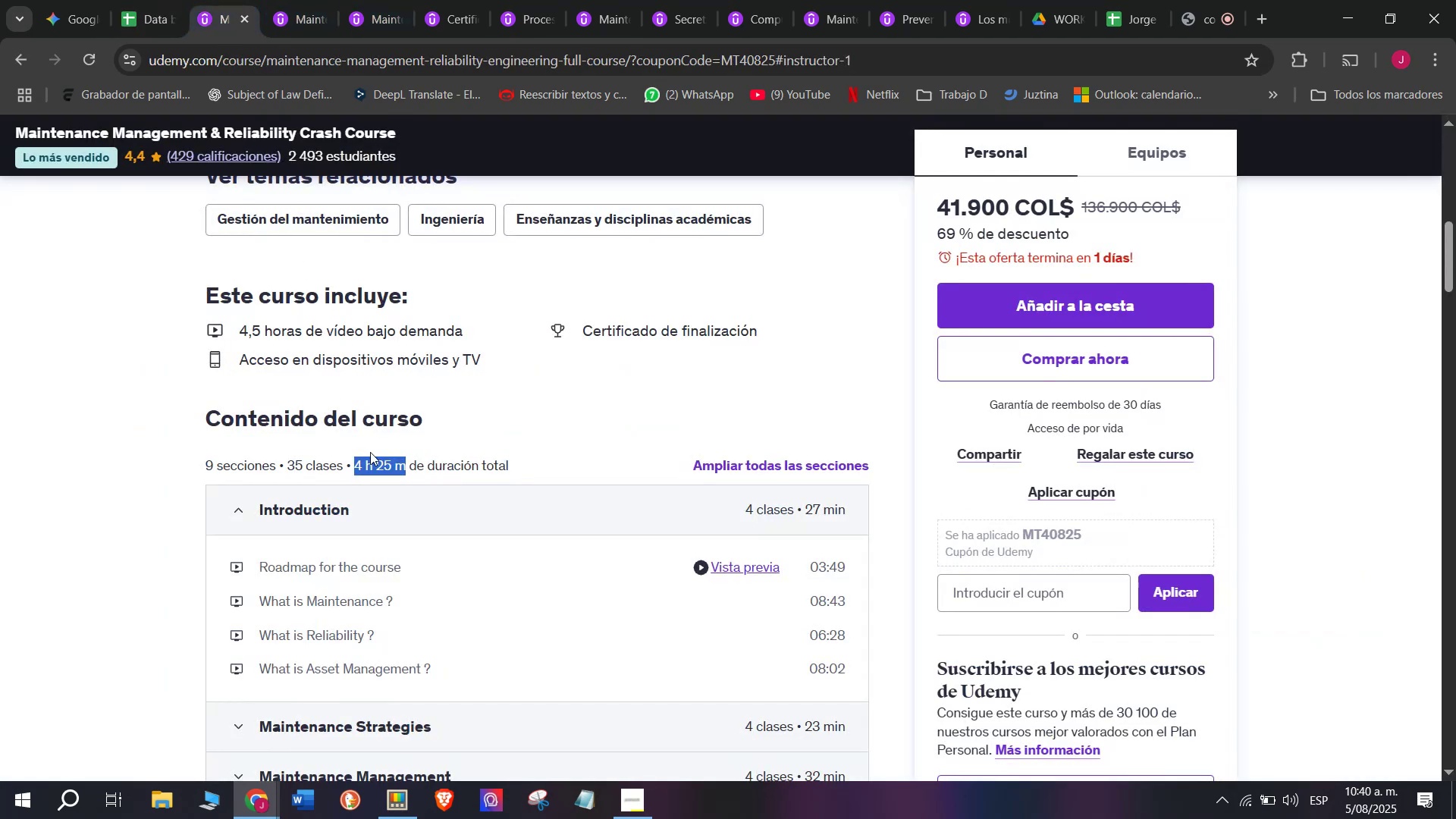 
scroll: coordinate [361, 430], scroll_direction: up, amount: 3.0
 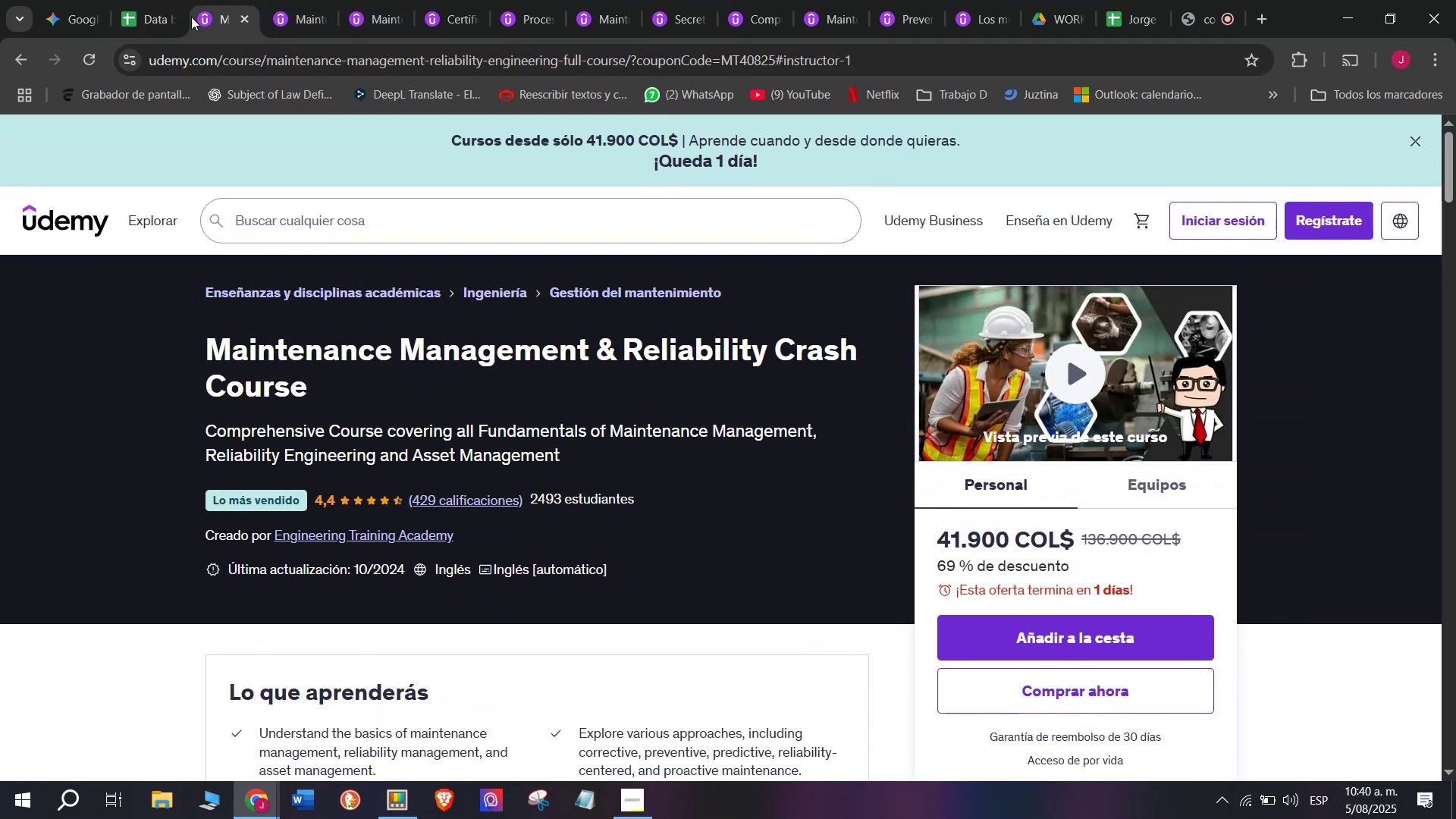 
left_click([145, 0])
 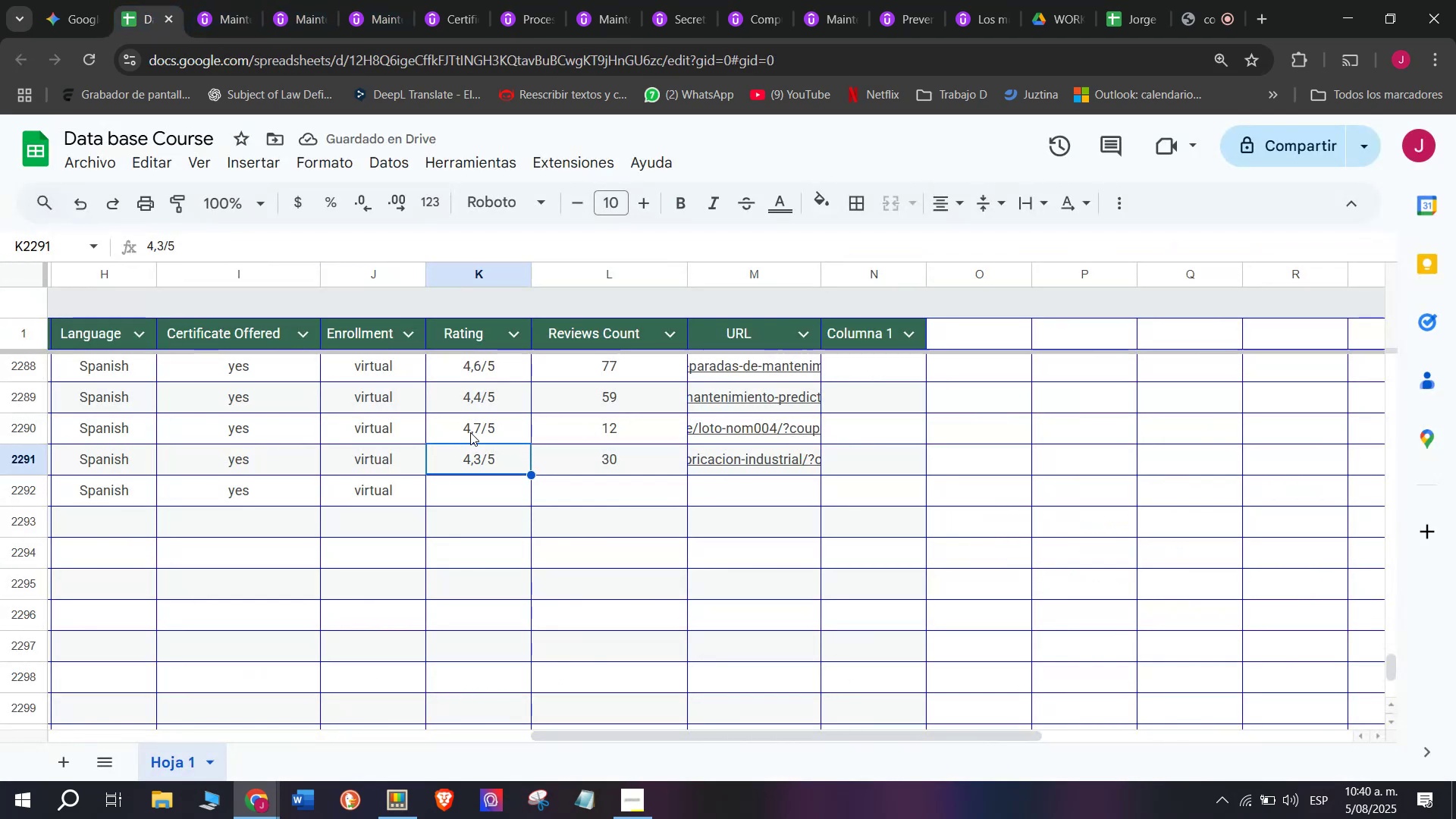 
left_click([482, 400])
 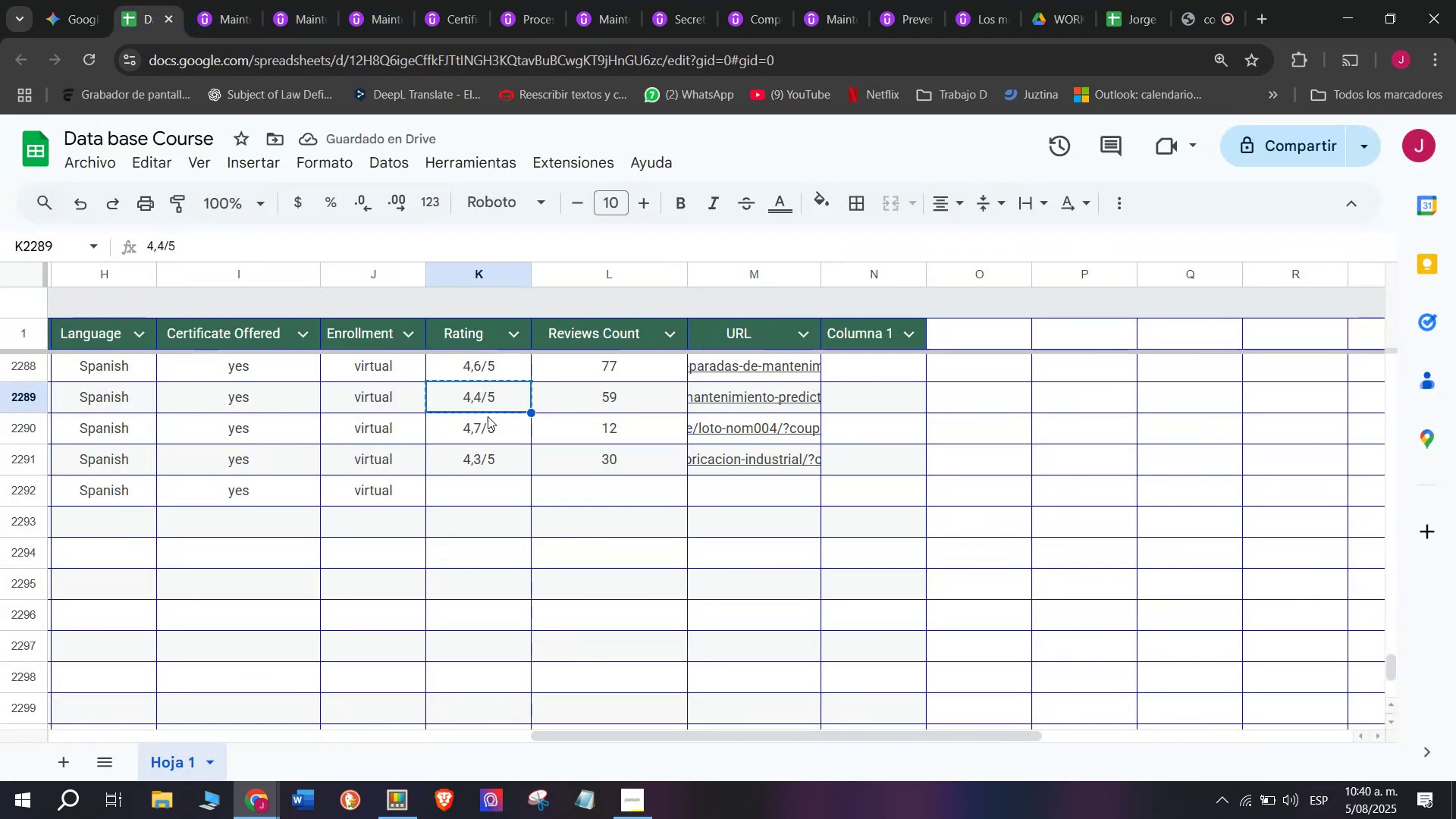 
key(Control+ControlLeft)
 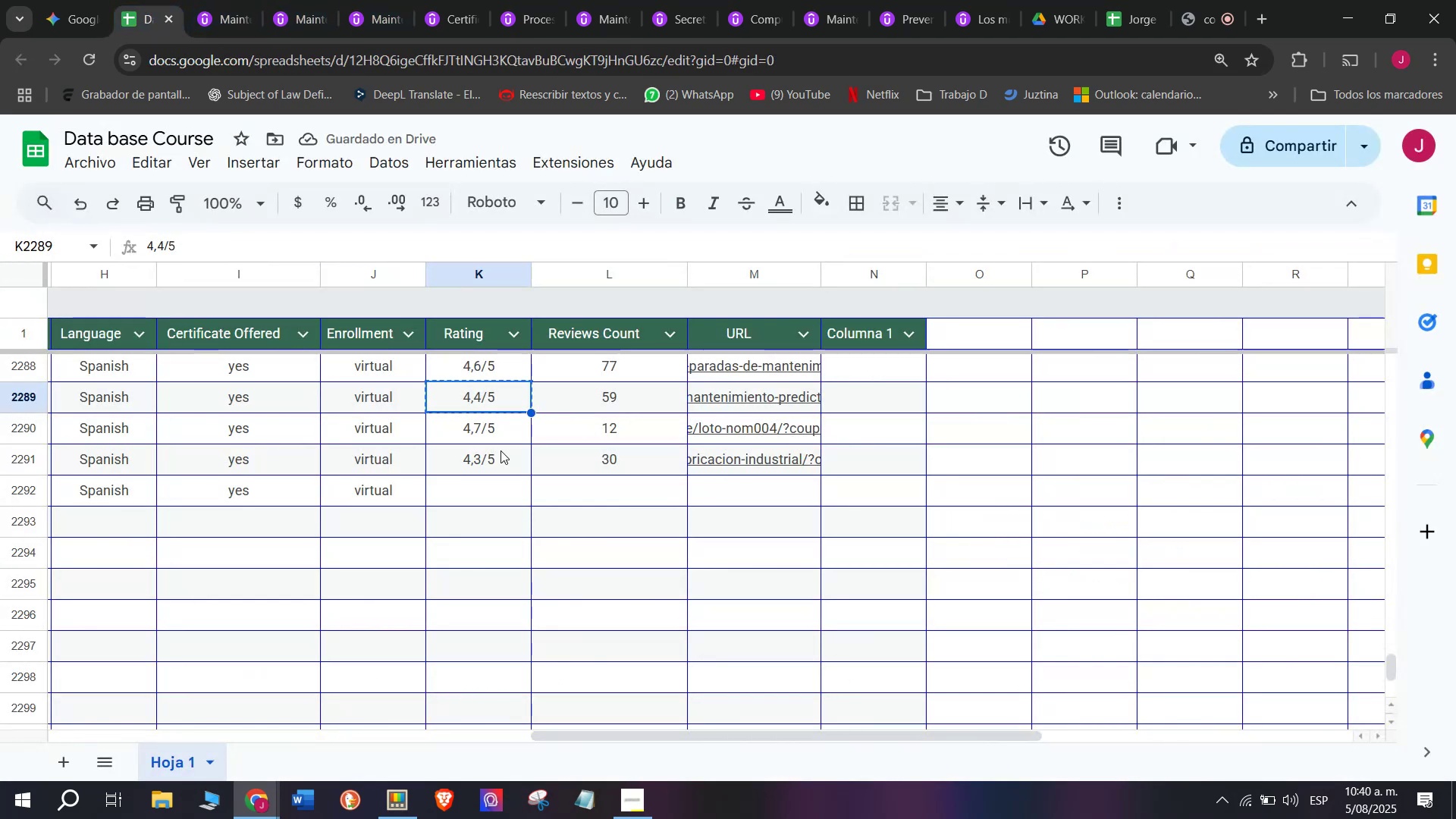 
key(Break)
 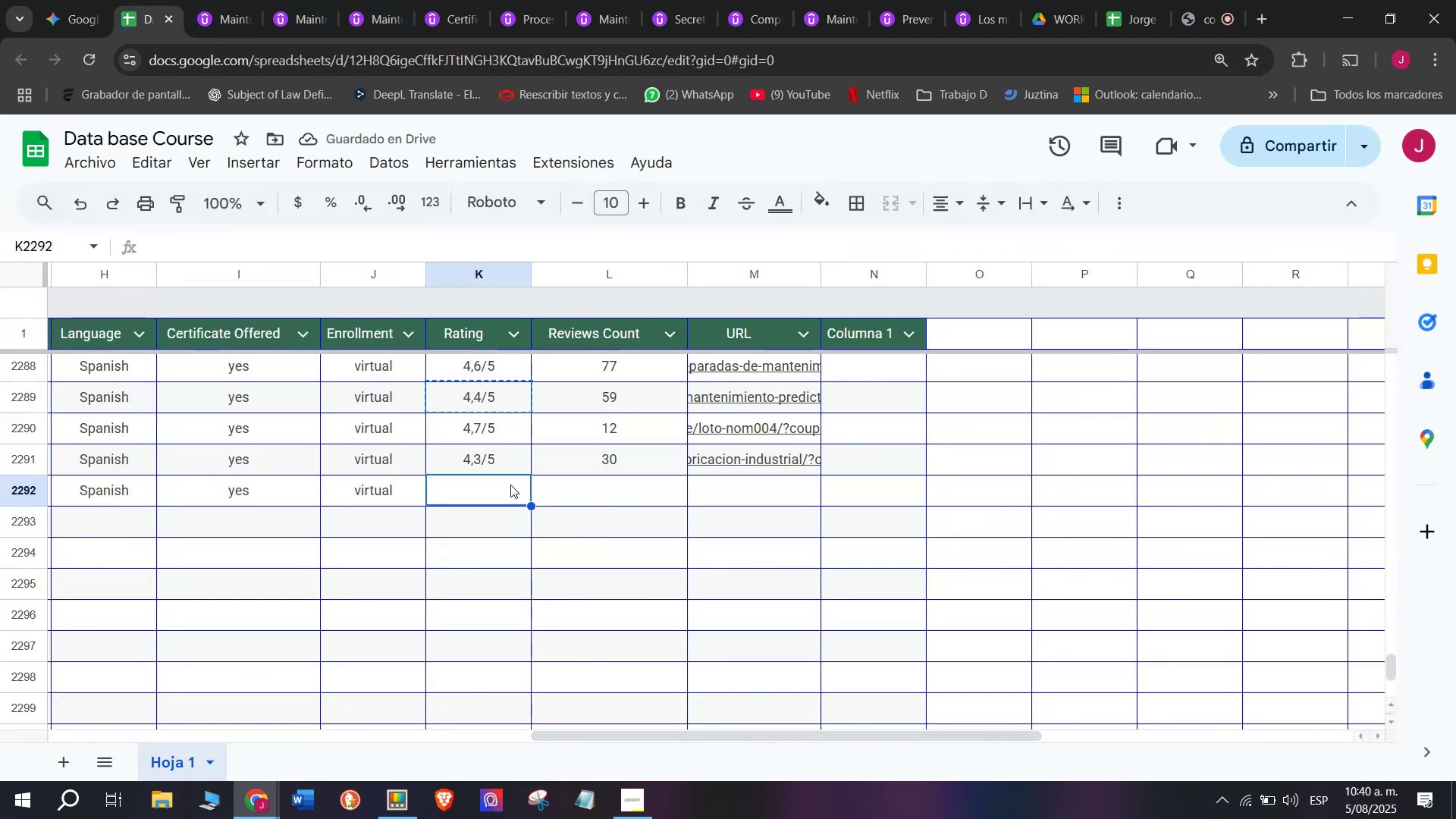 
key(Control+C)
 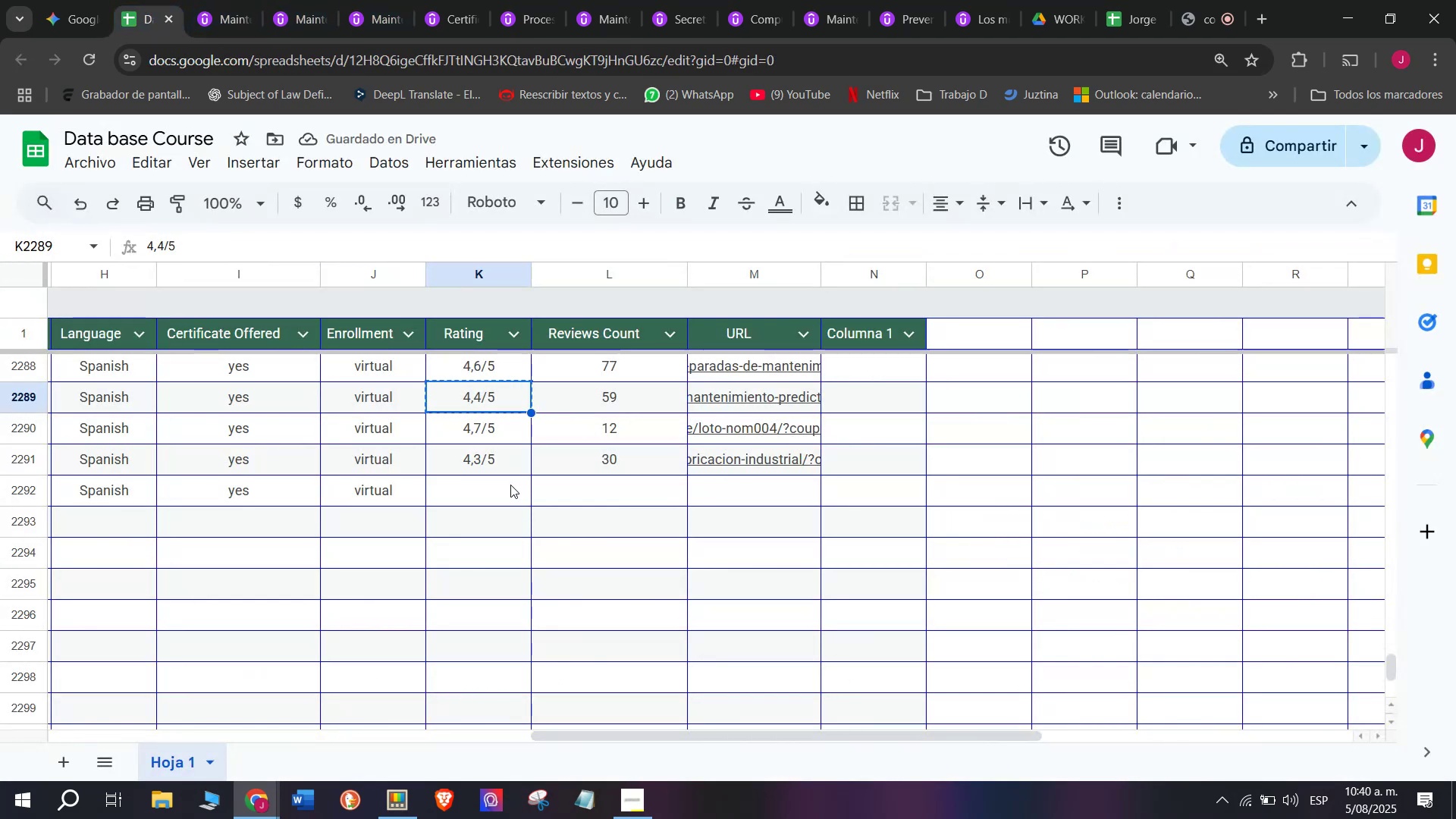 
left_click([510, 485])
 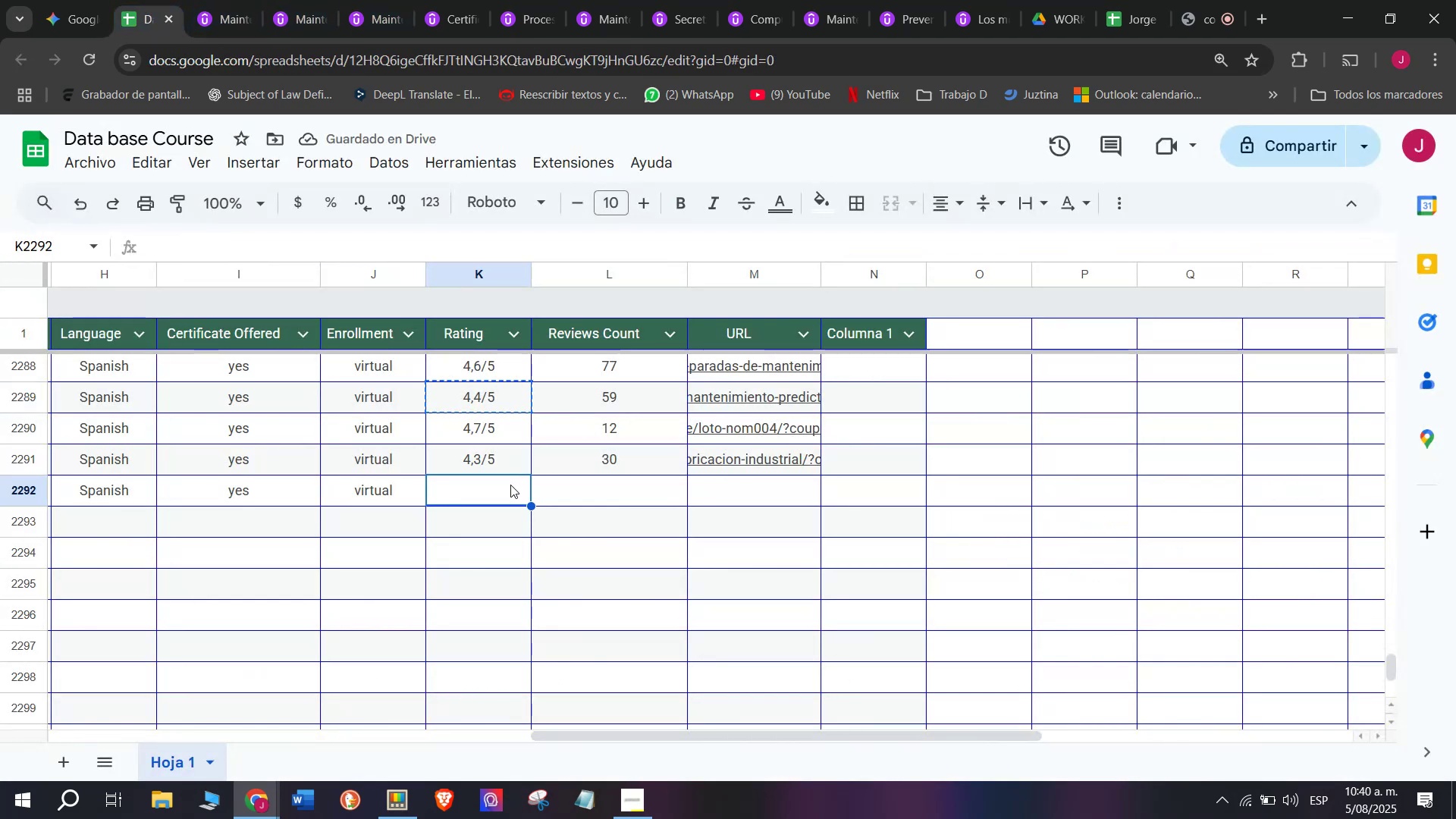 
key(Z)
 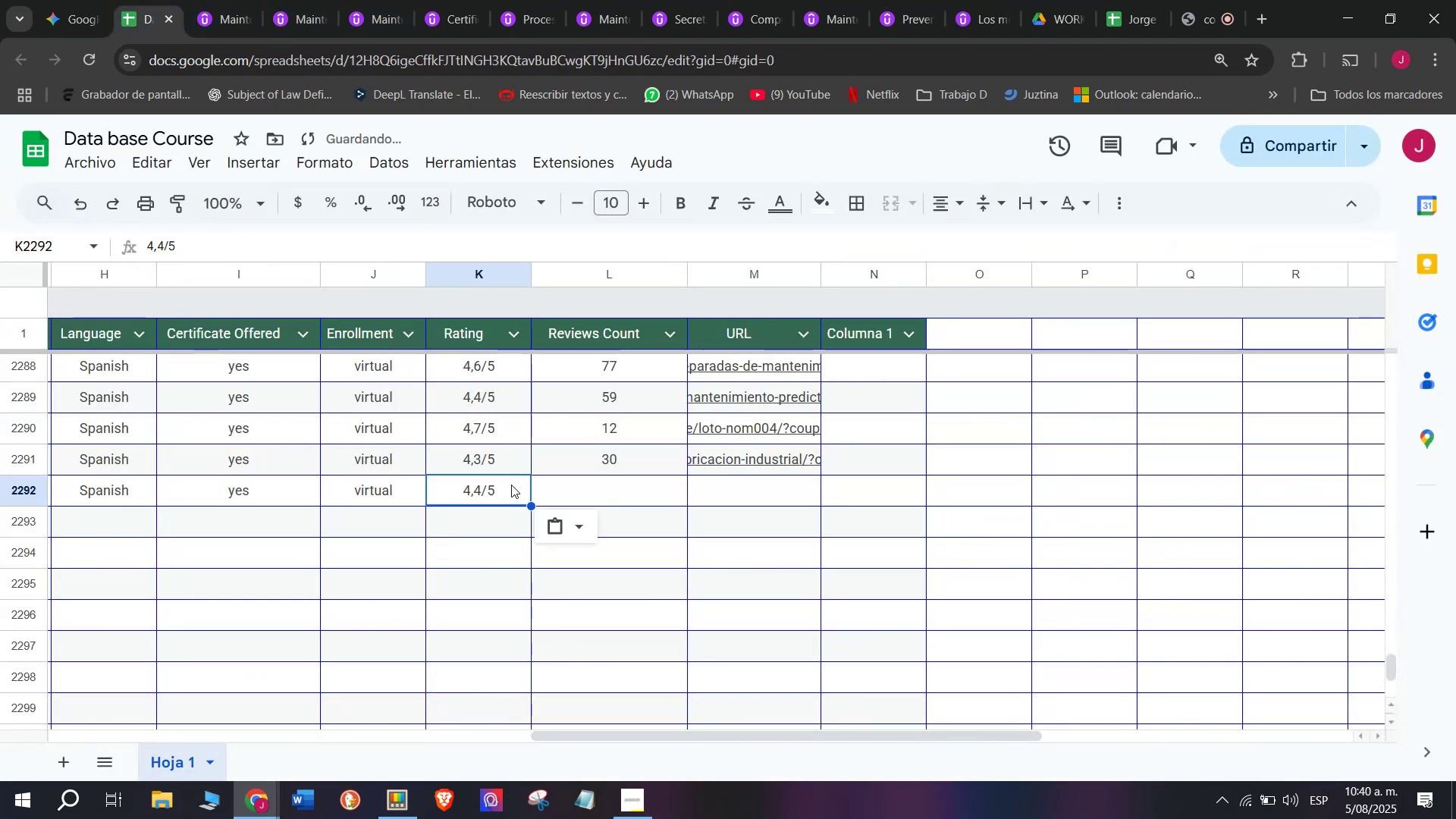 
key(Control+ControlLeft)
 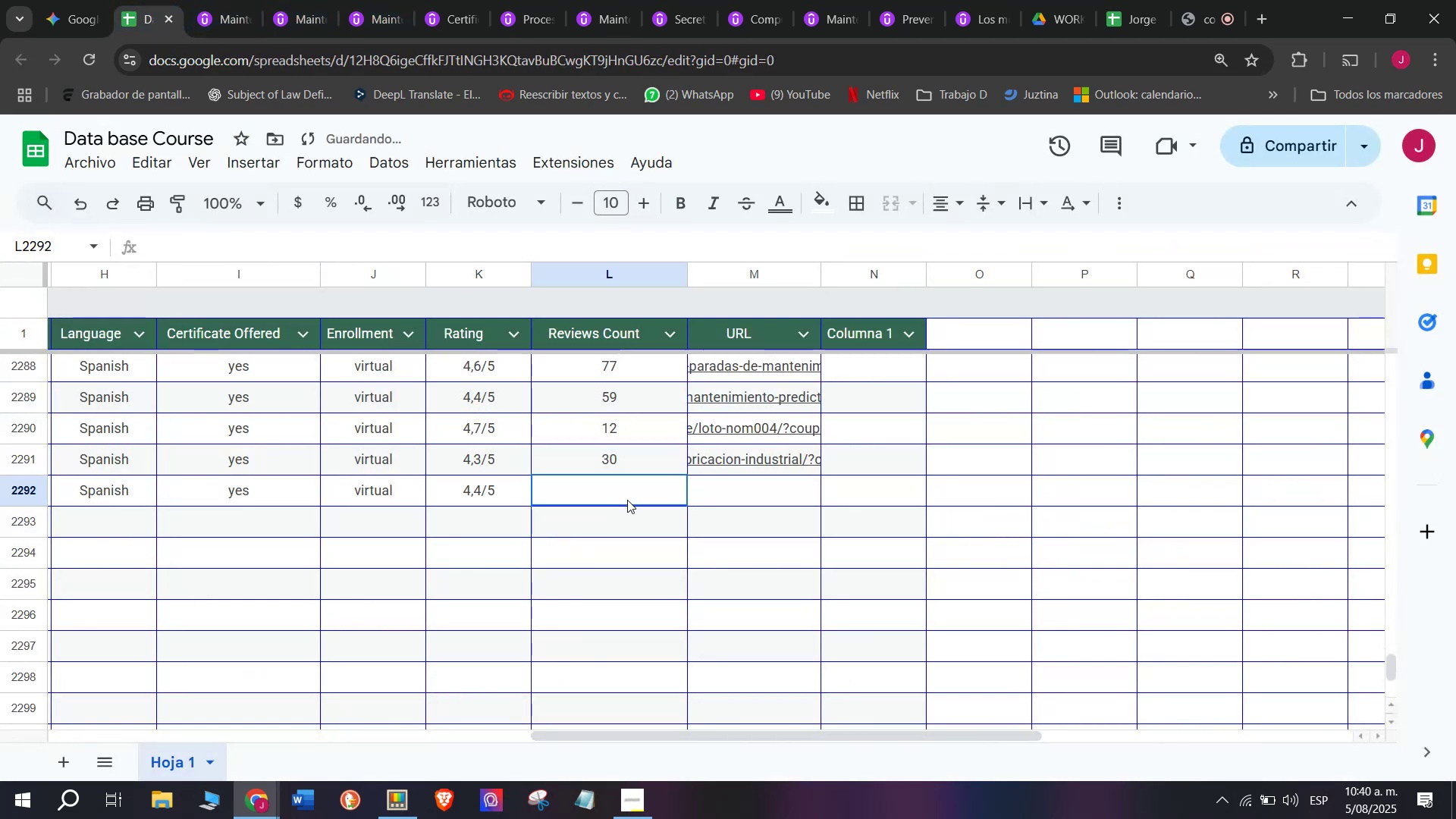 
key(Control+V)
 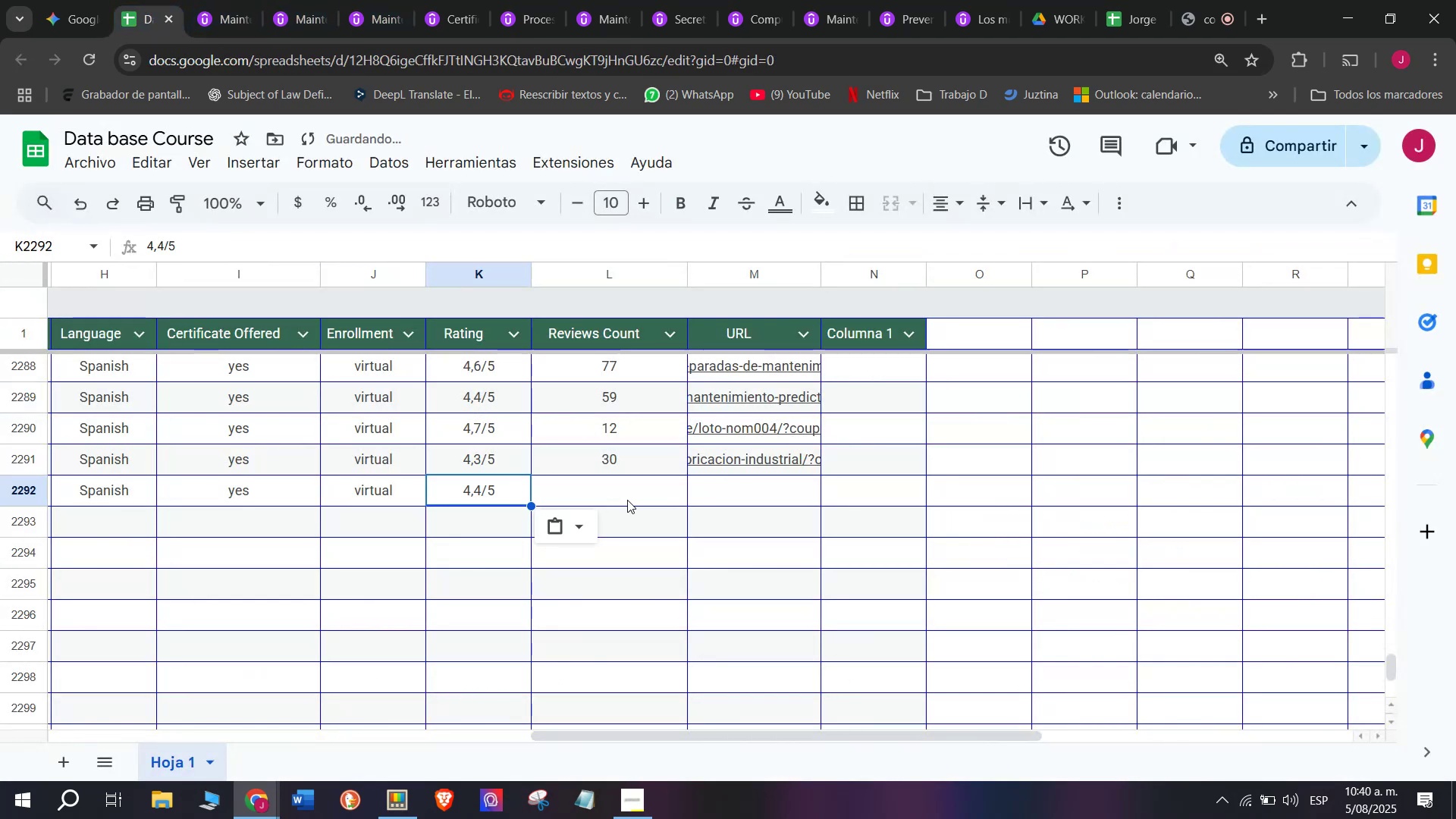 
left_click([627, 500])
 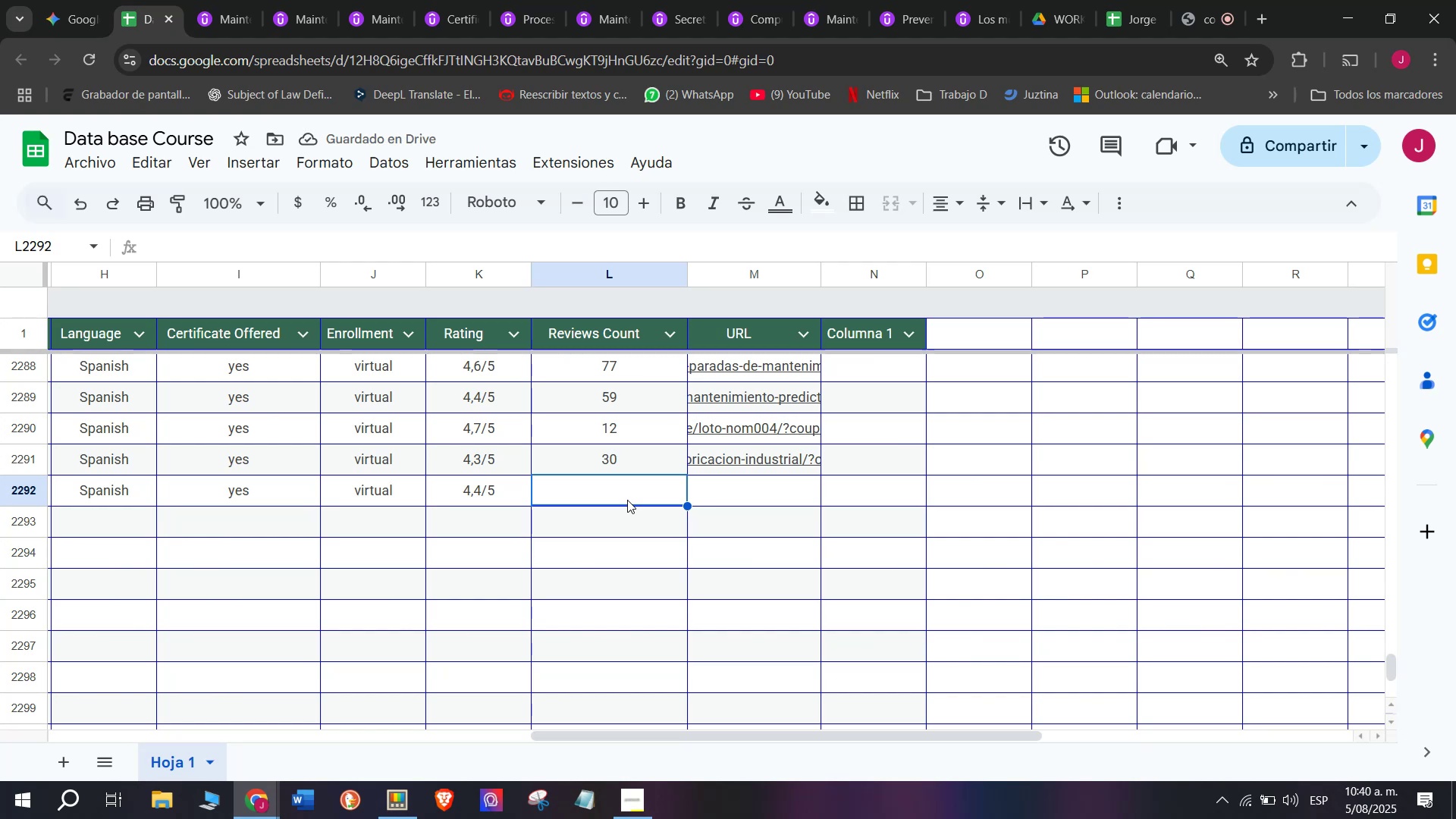 
wait(5.11)
 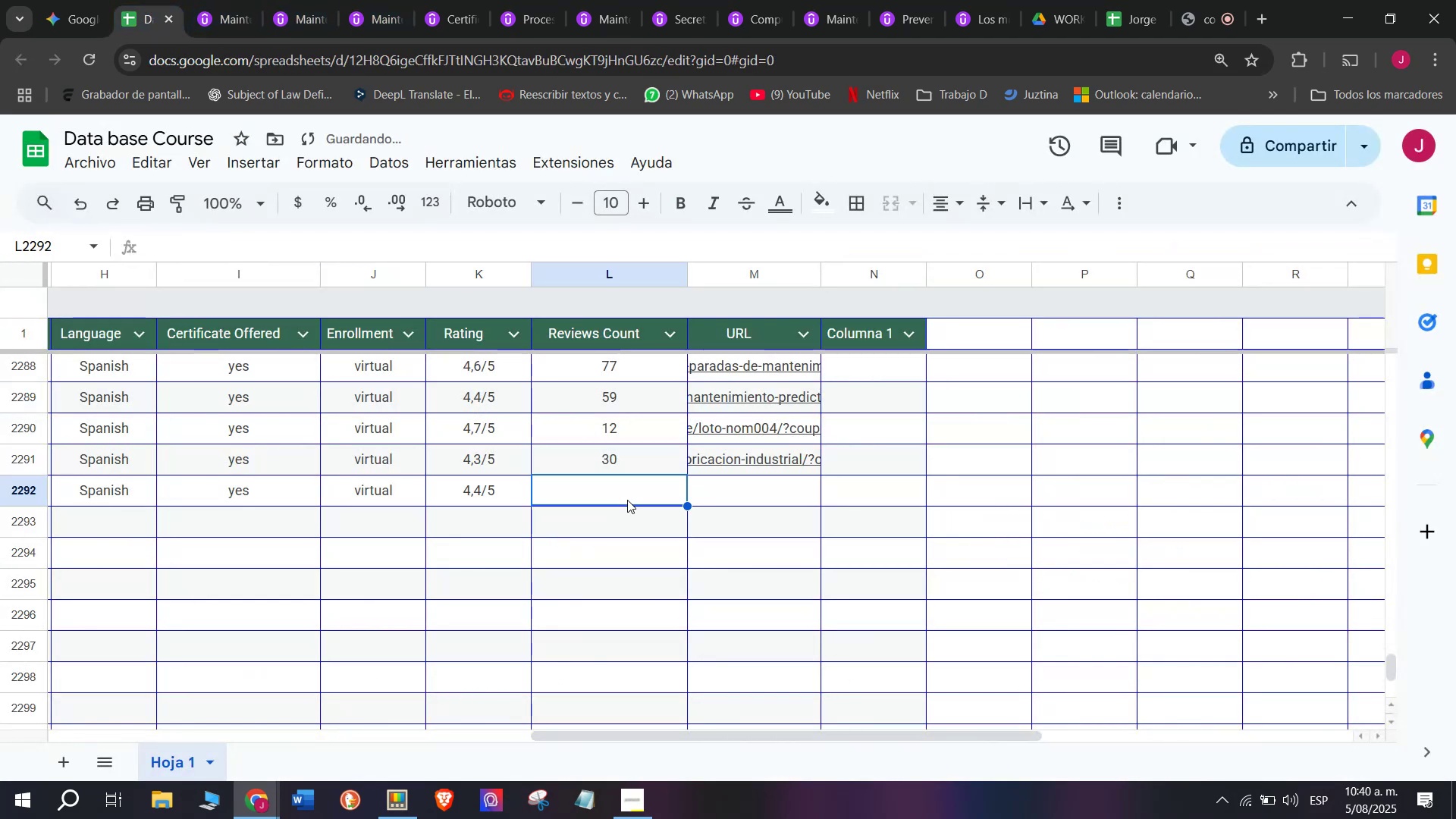 
left_click([205, 0])
 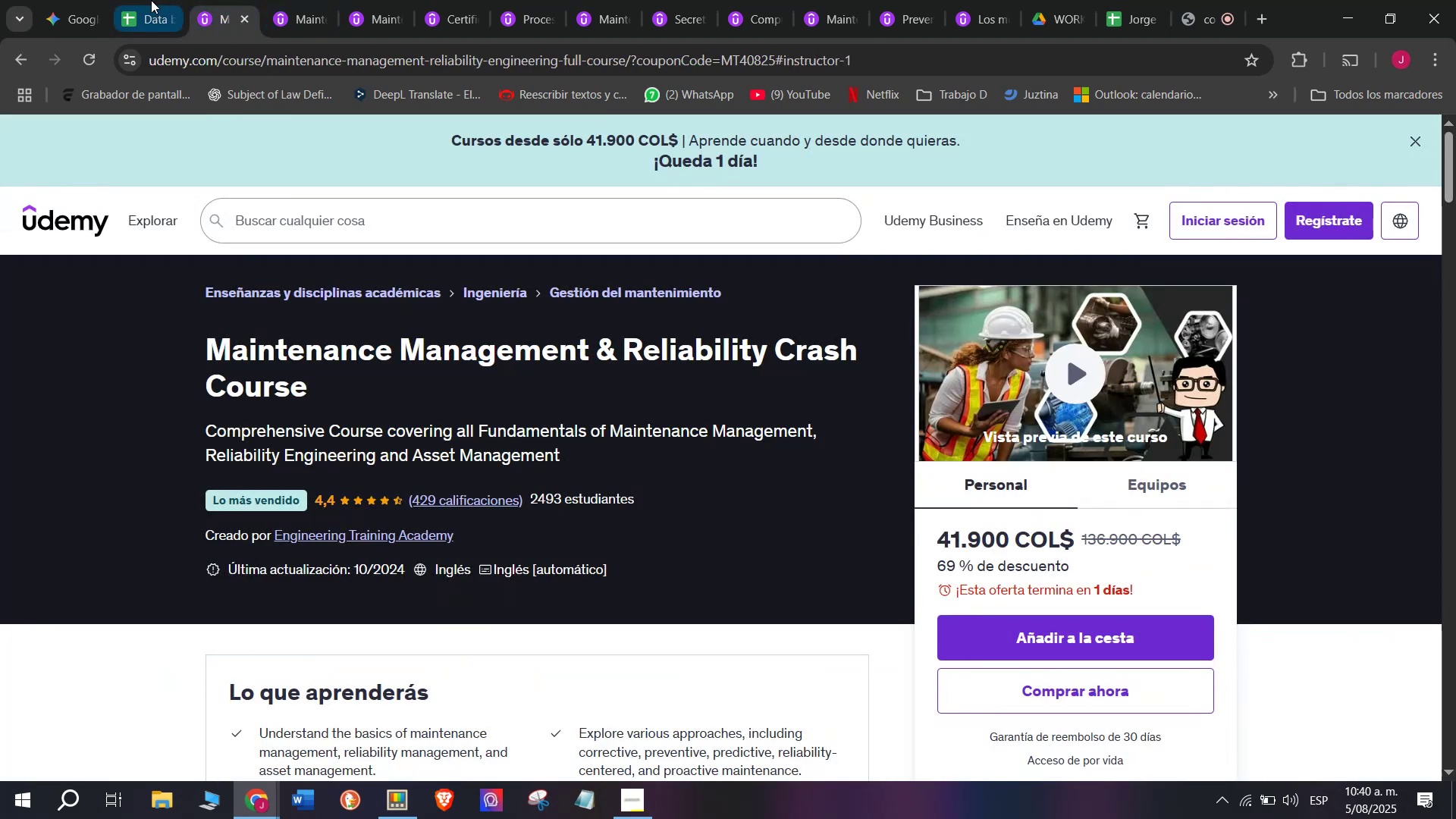 
left_click([135, 0])
 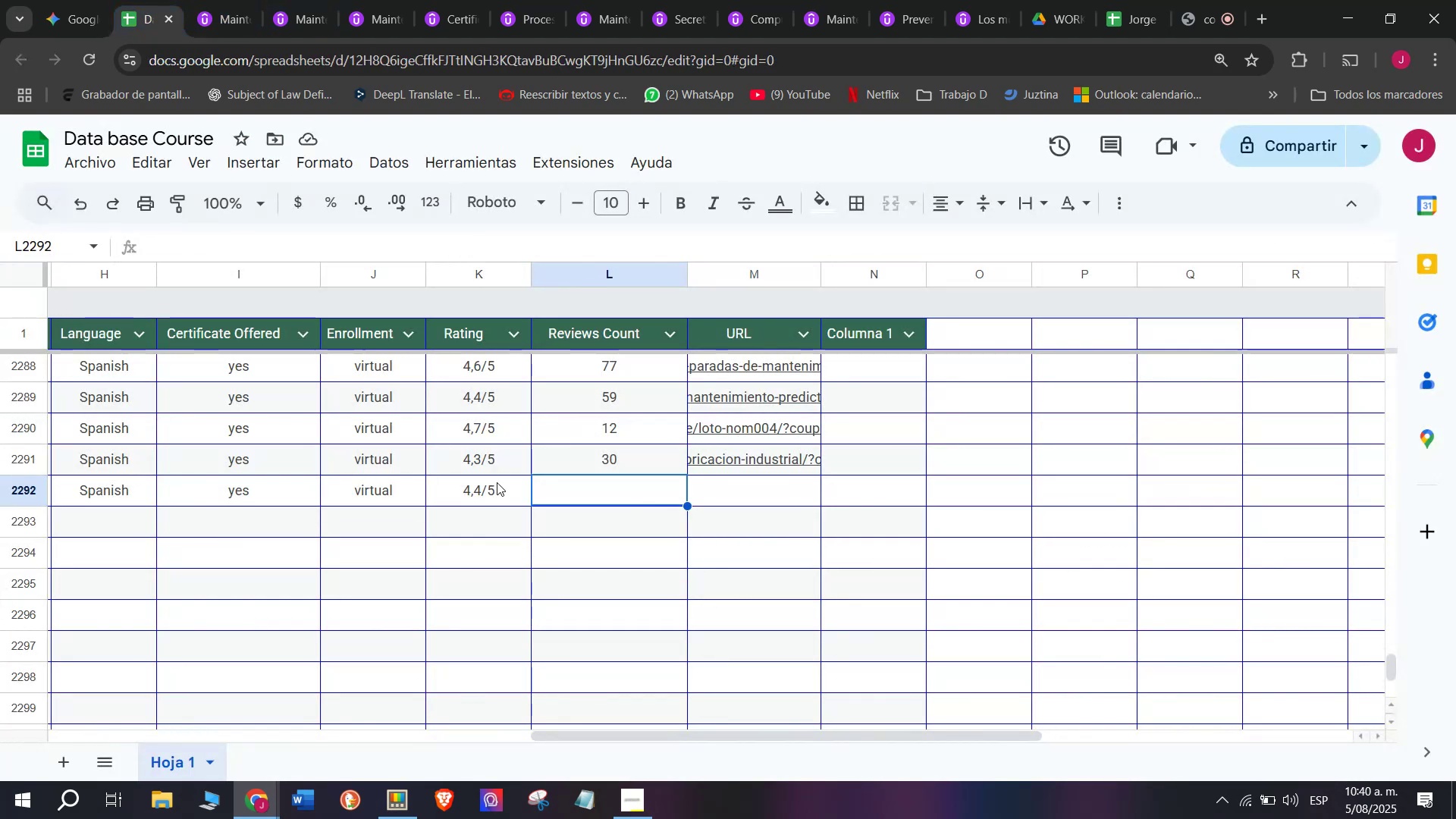 
left_click([498, 485])
 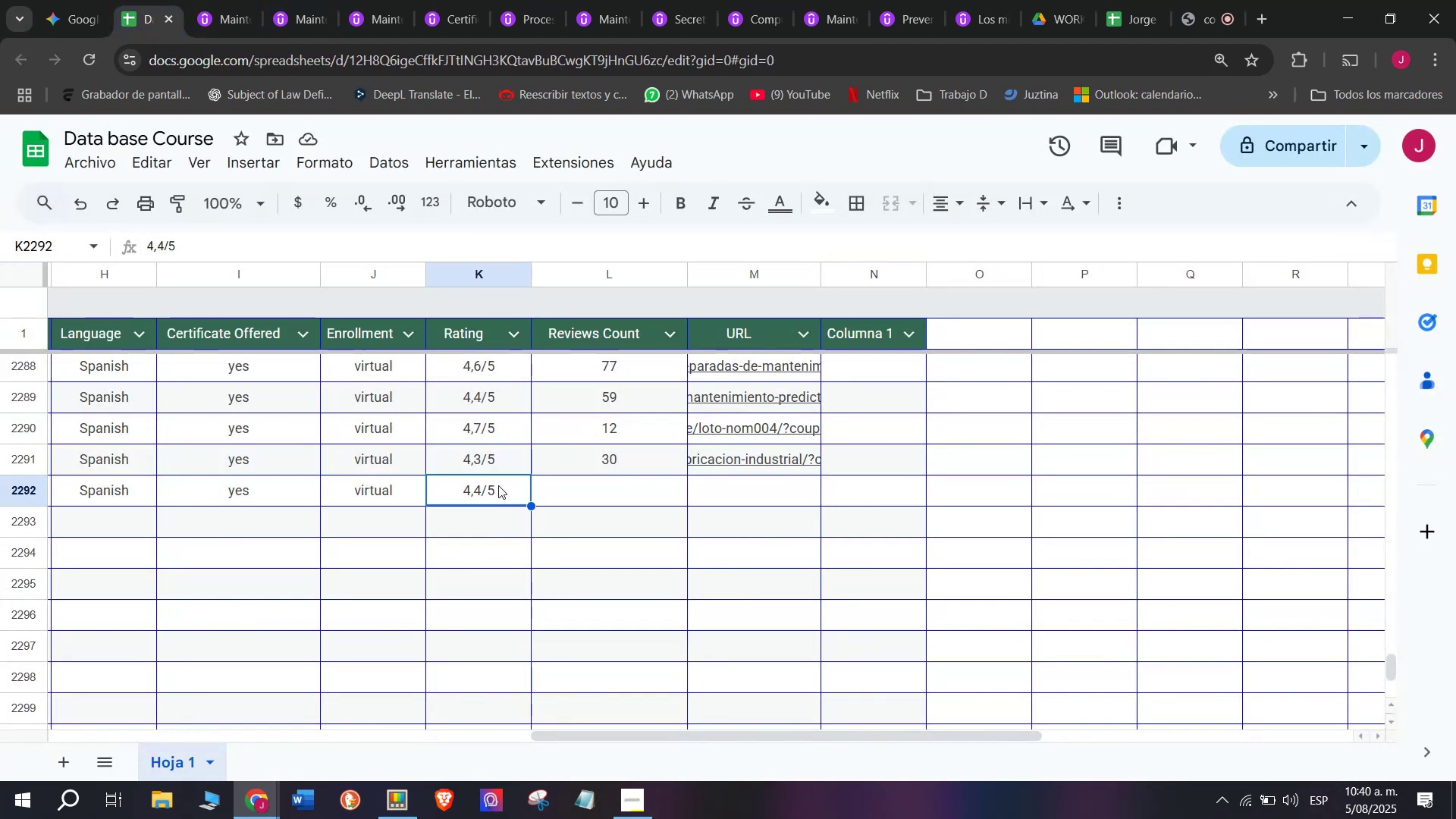 
key(Control+ControlLeft)
 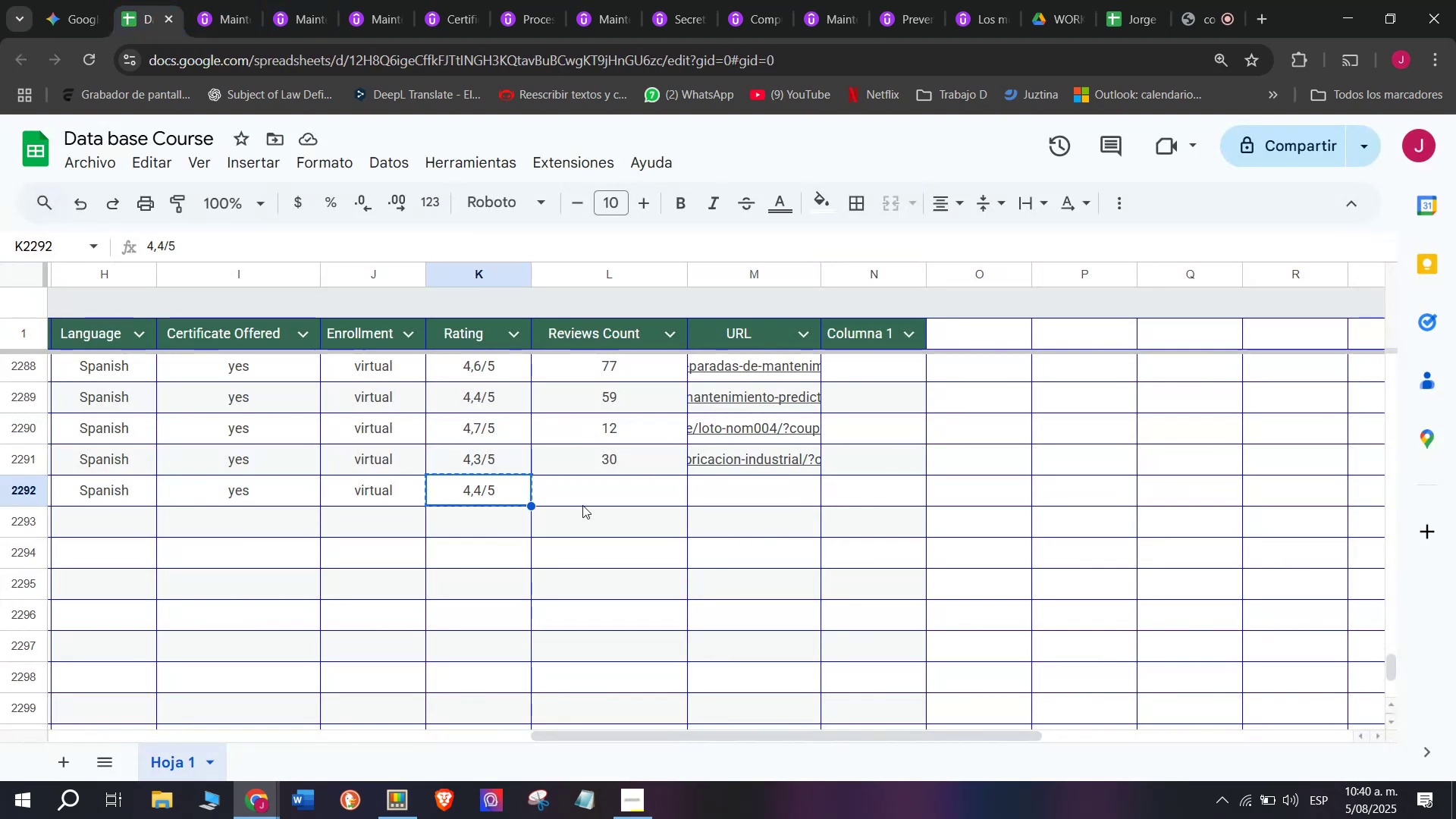 
key(Break)
 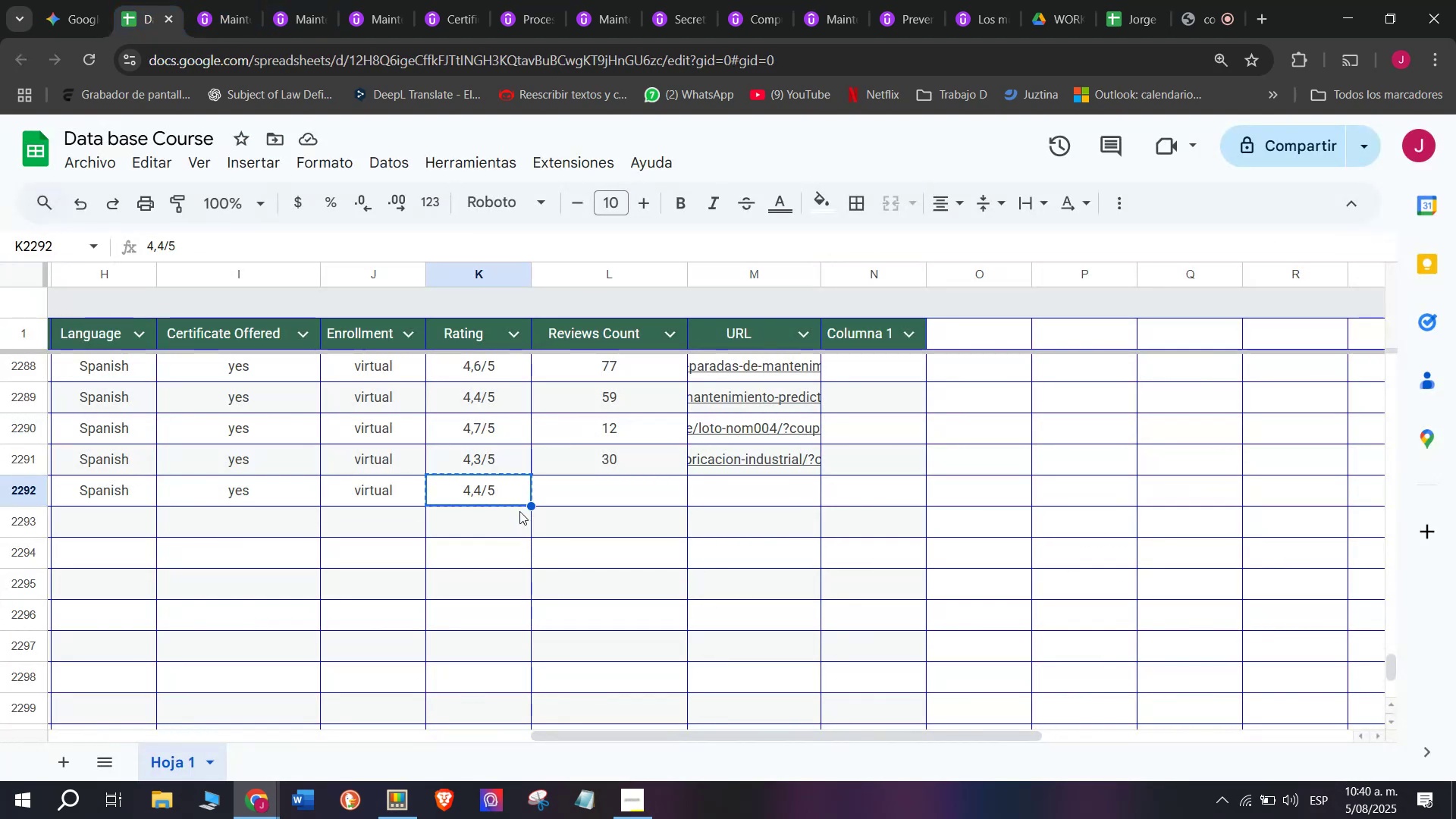 
key(Control+C)
 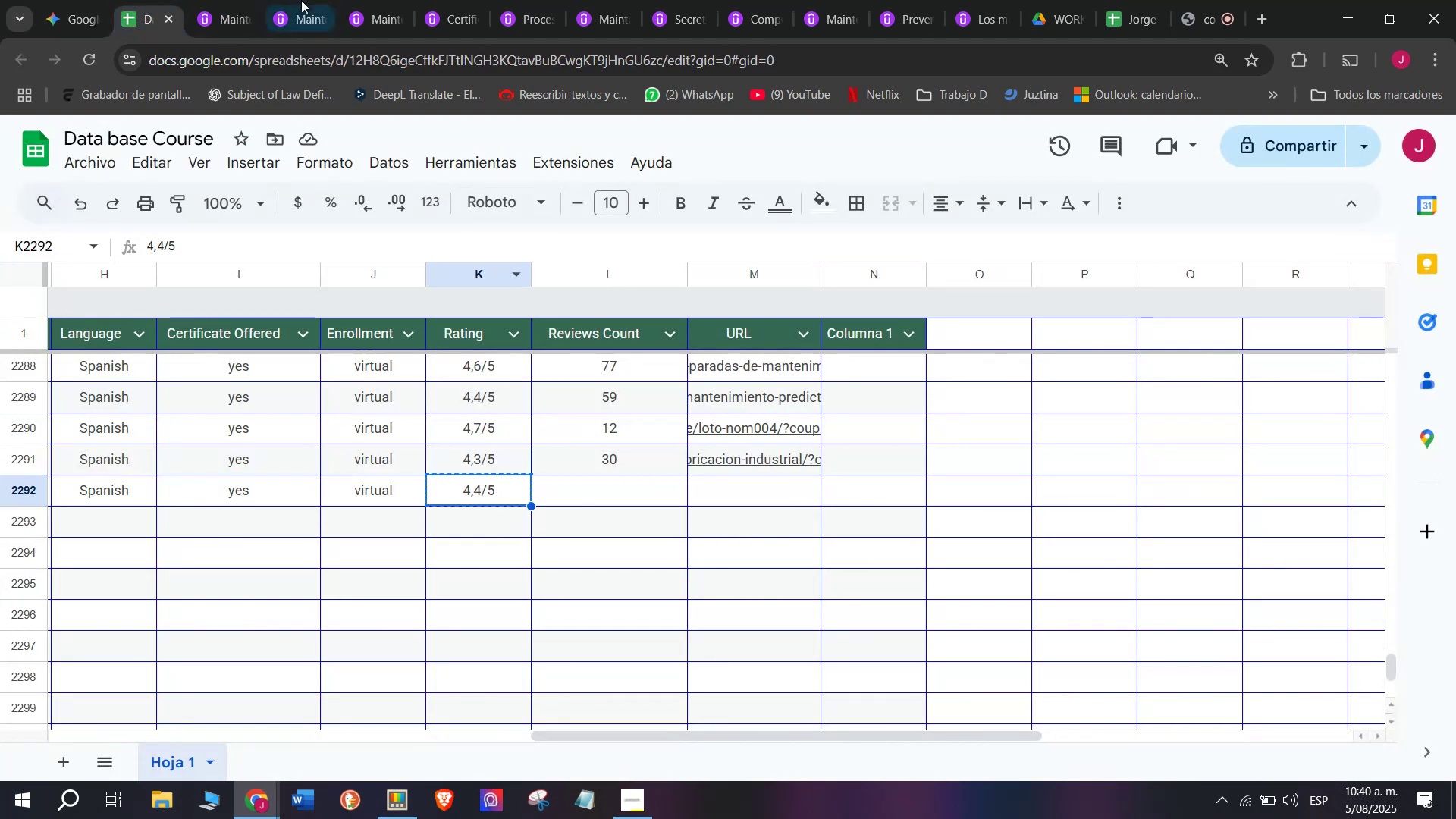 
left_click([216, 0])
 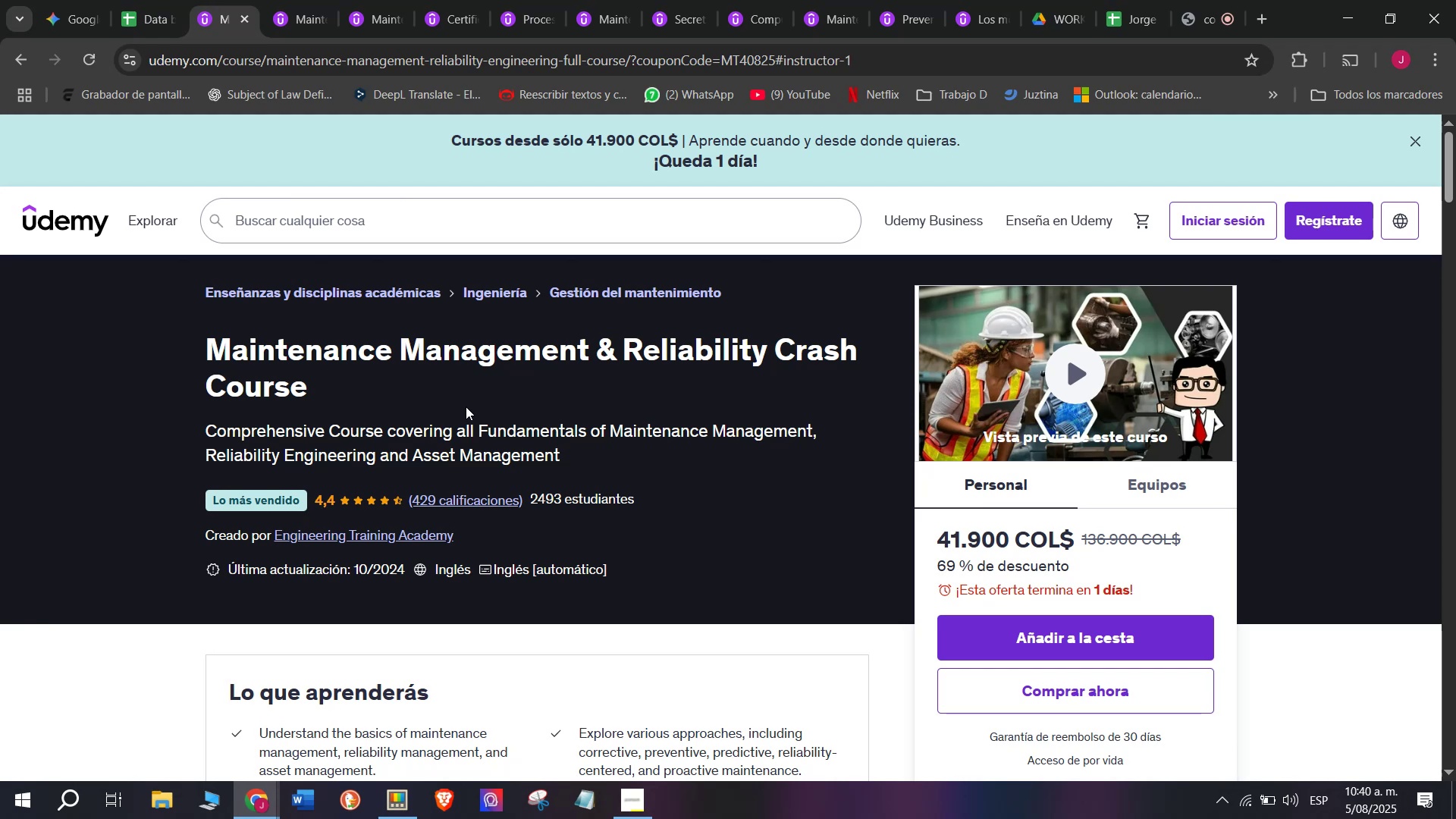 
wait(18.05)
 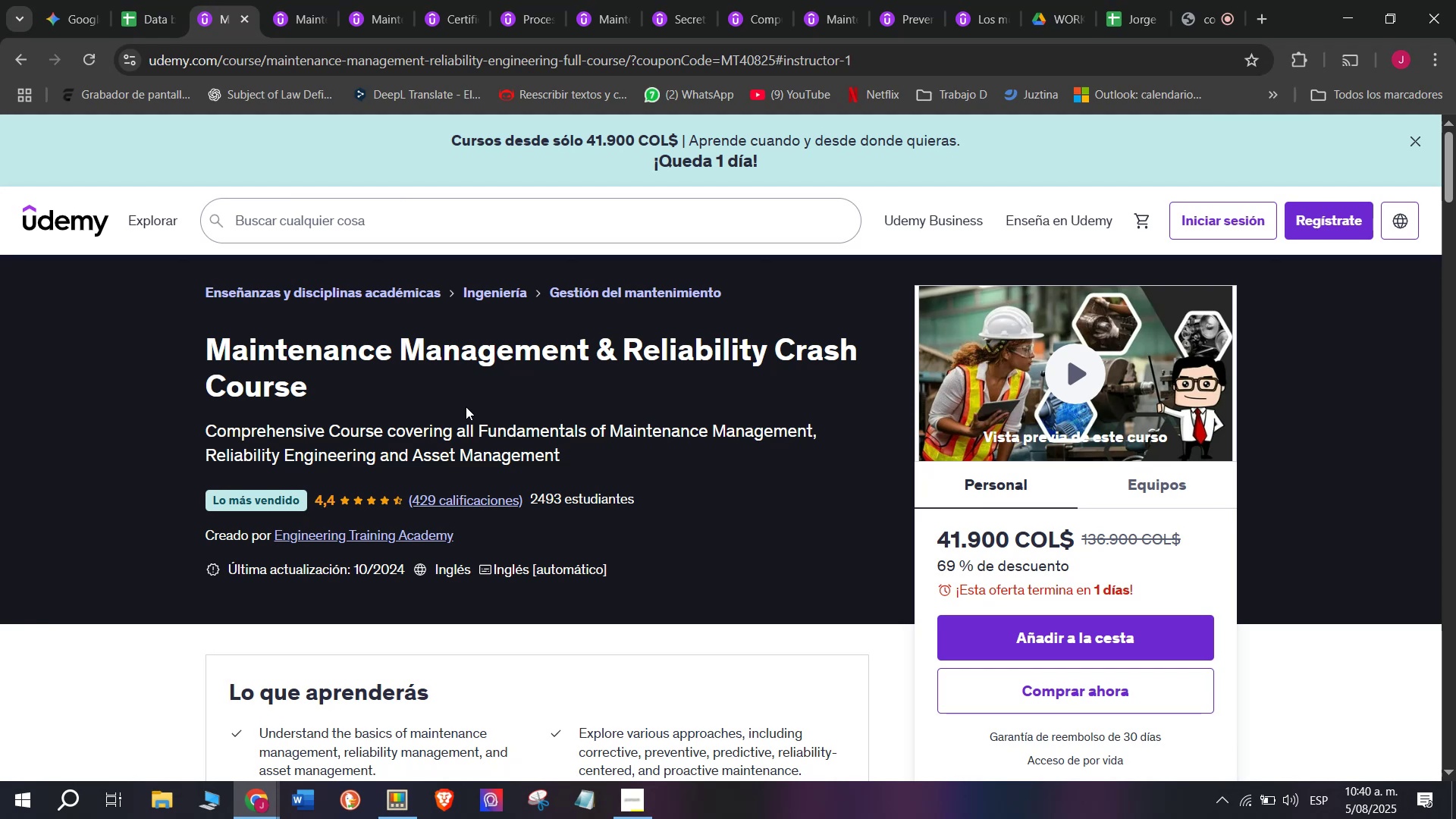 
left_click([149, 0])
 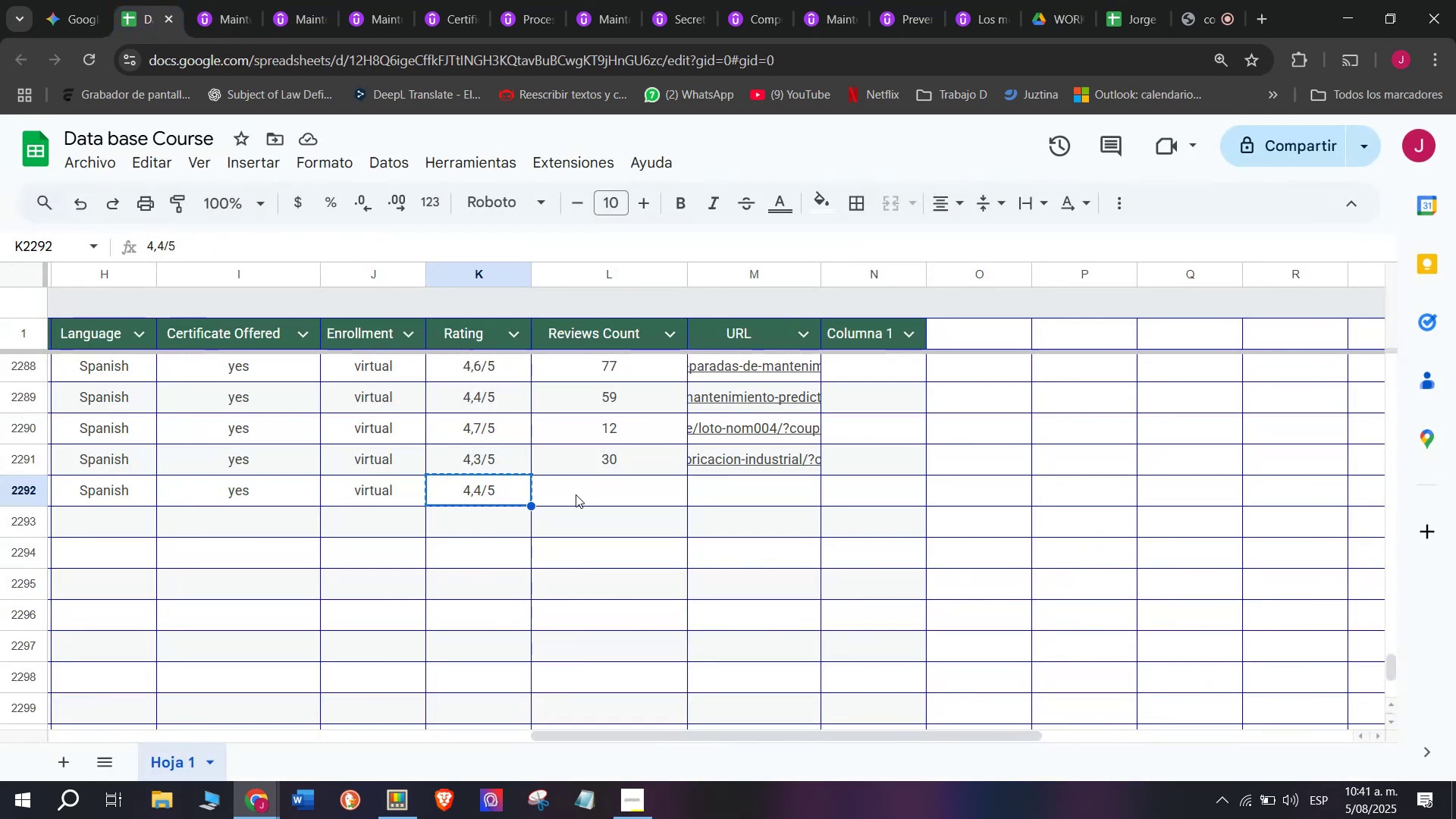 
left_click([578, 494])
 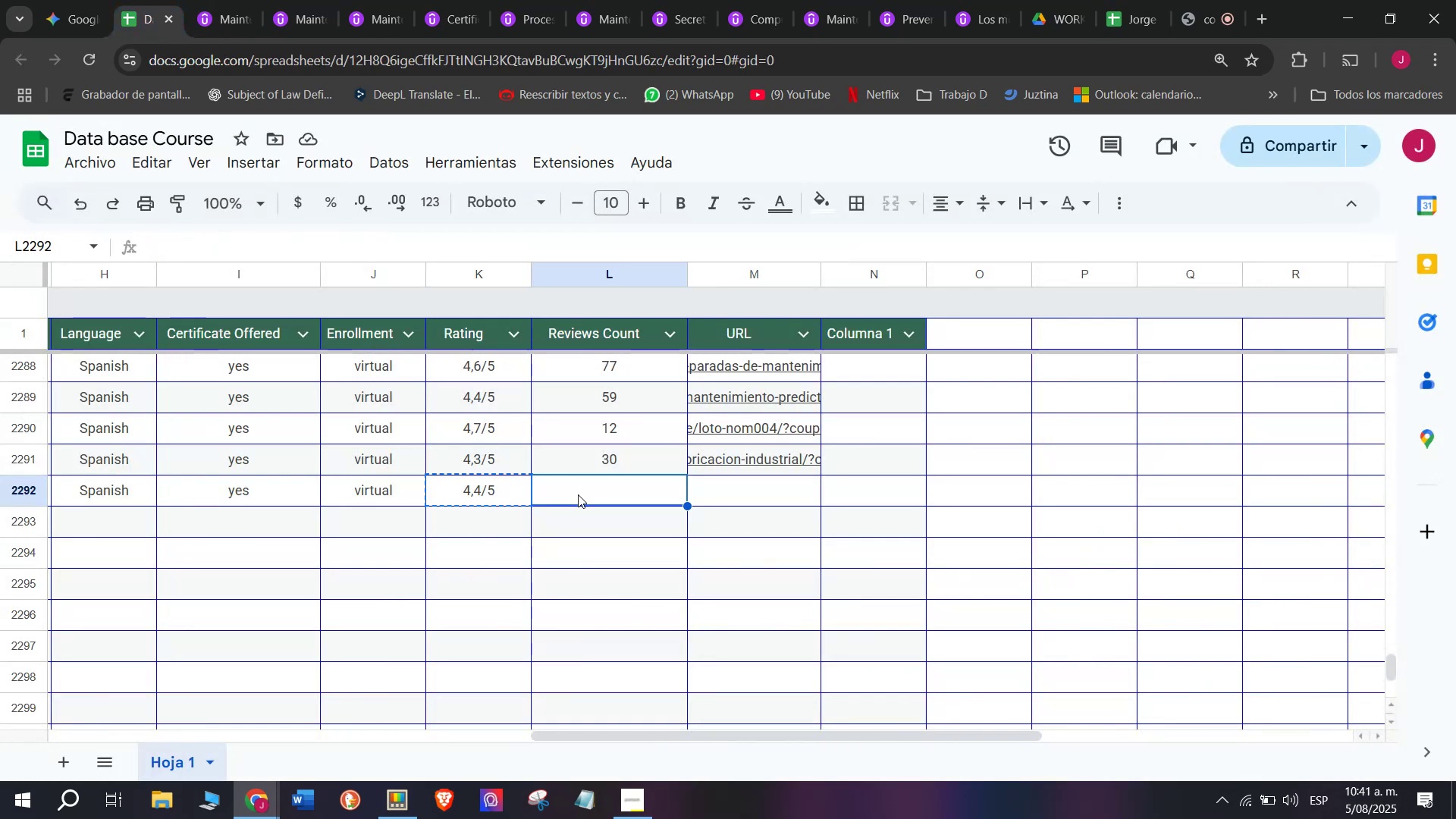 
type(428)
 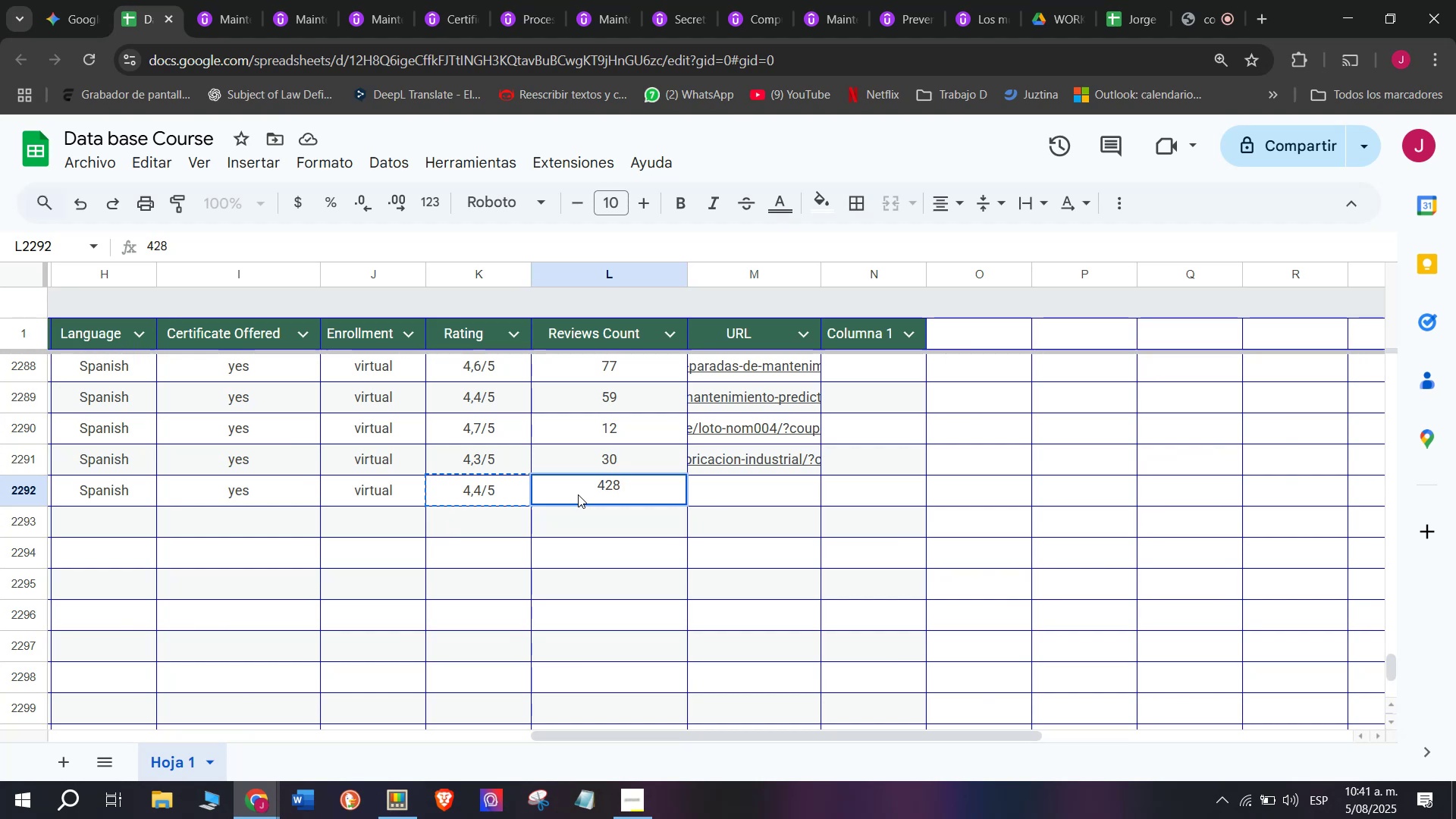 
left_click([752, 497])
 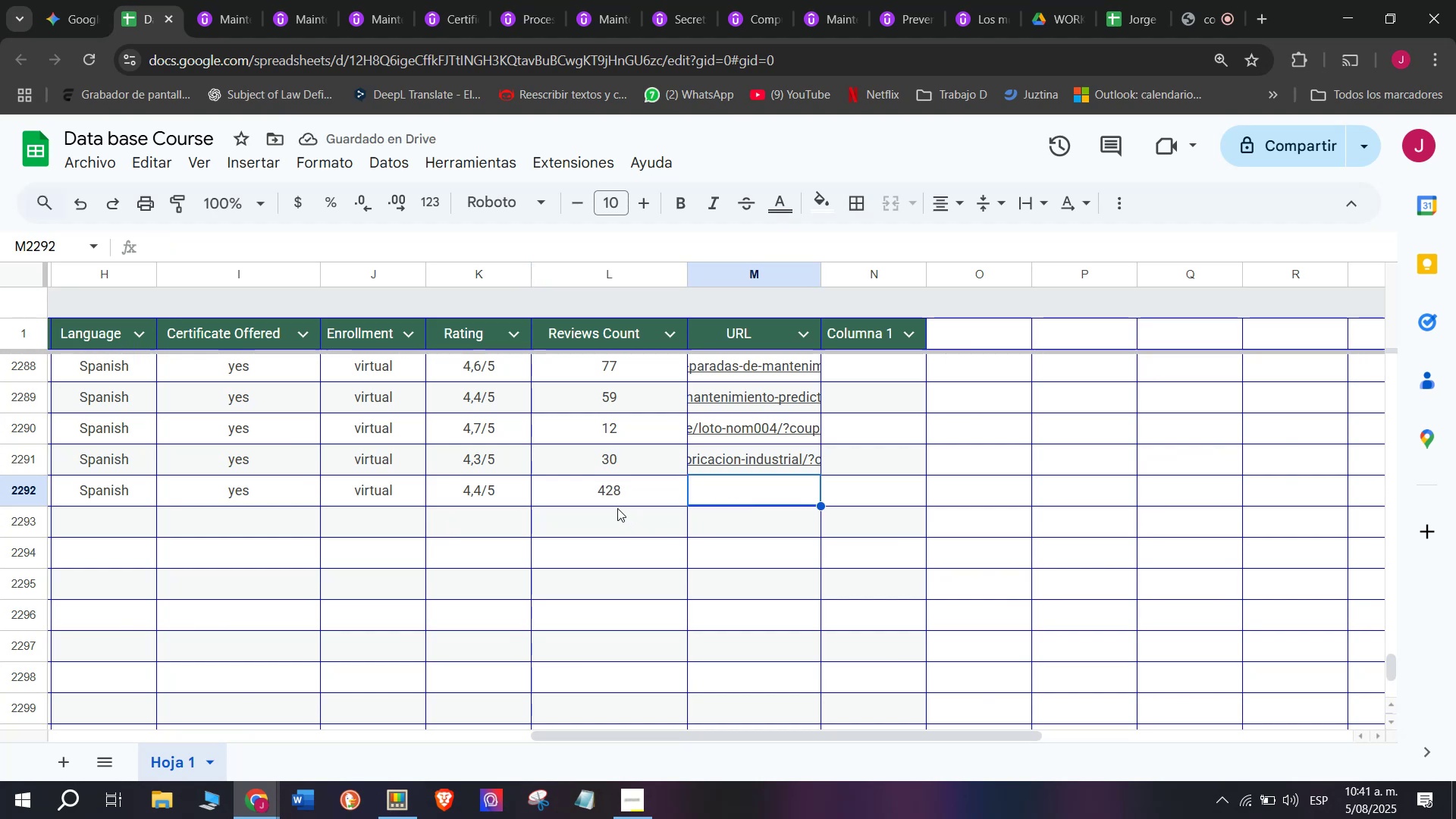 
left_click([217, 2])
 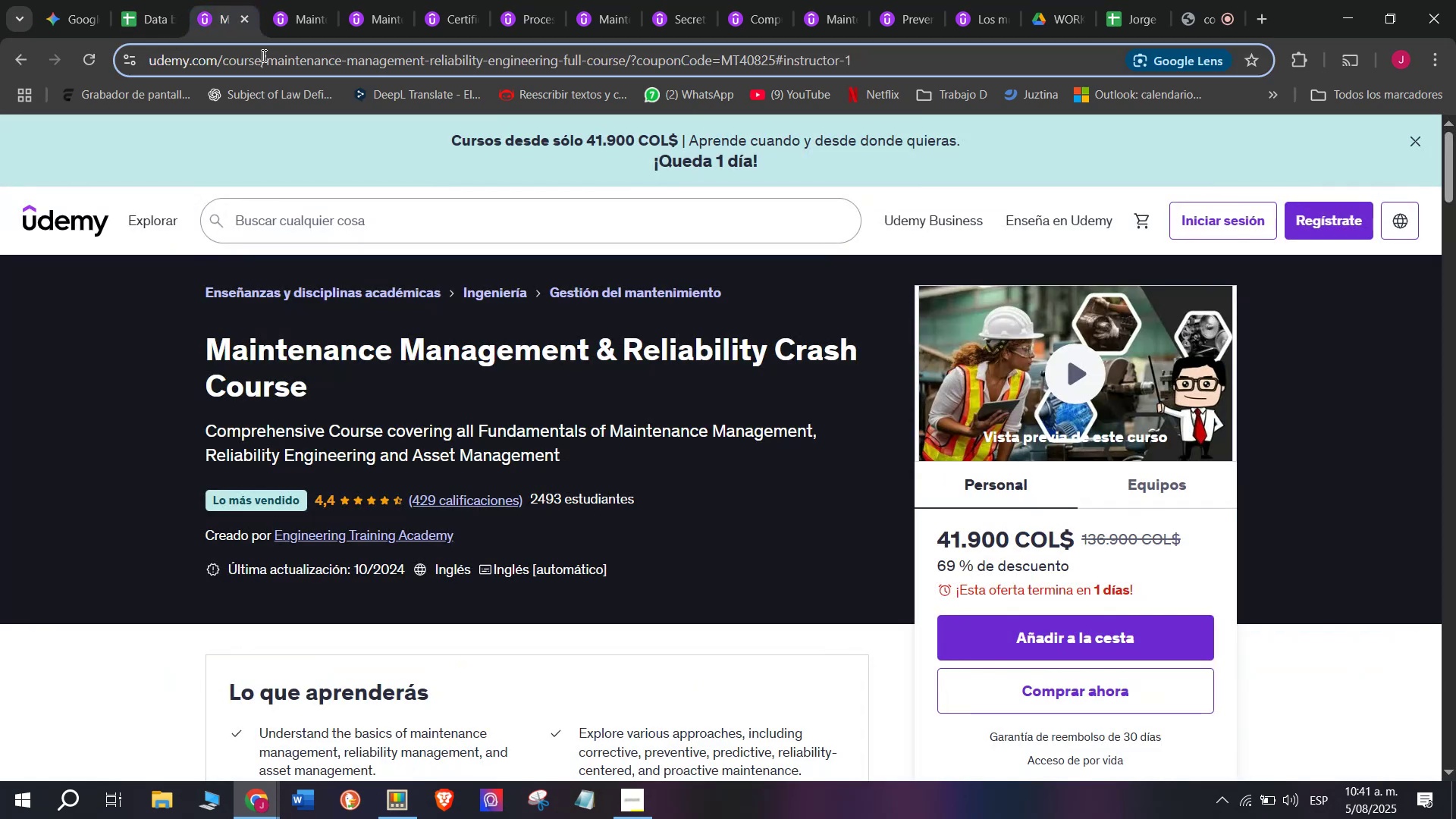 
double_click([262, 55])
 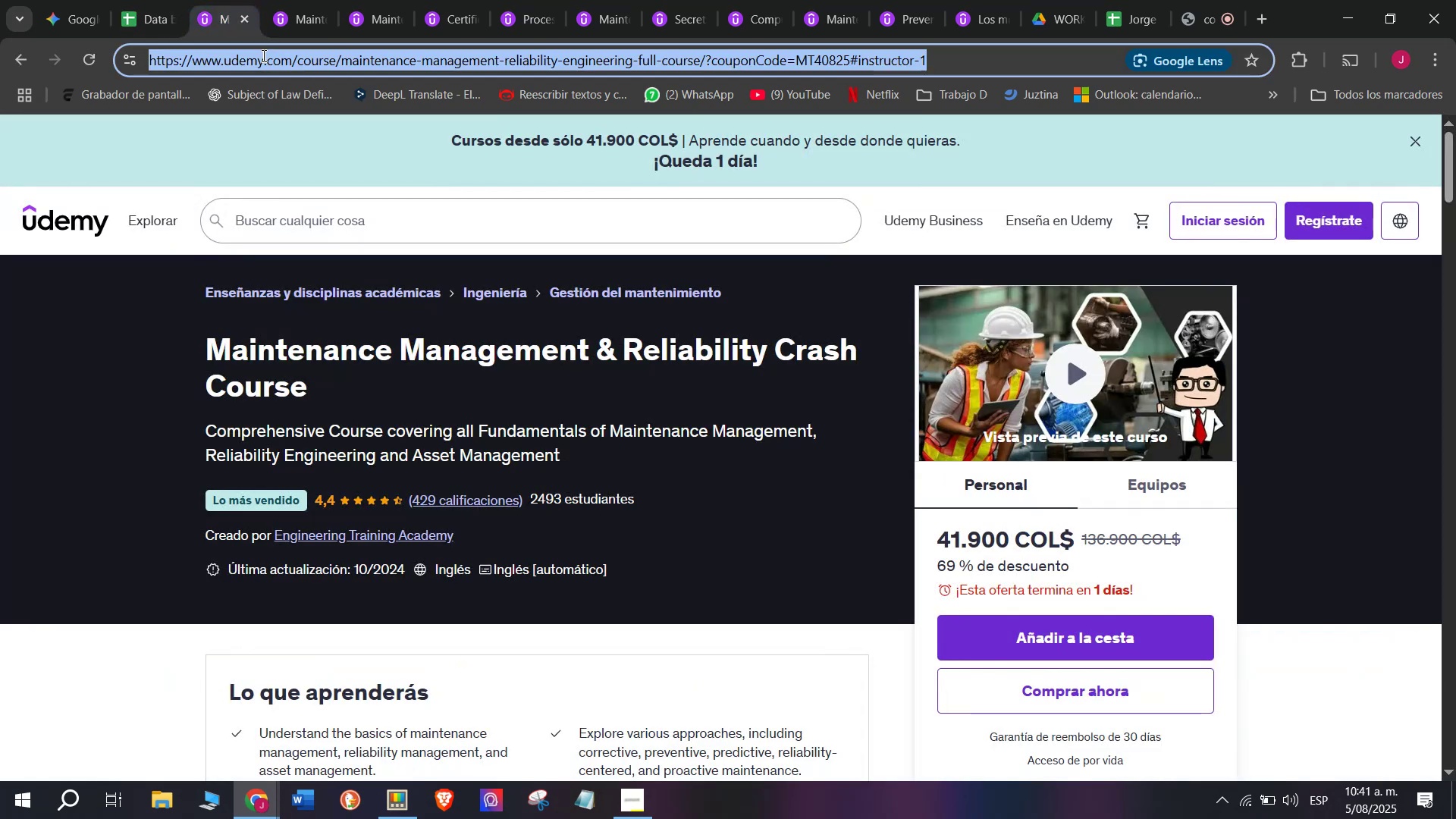 
triple_click([262, 55])
 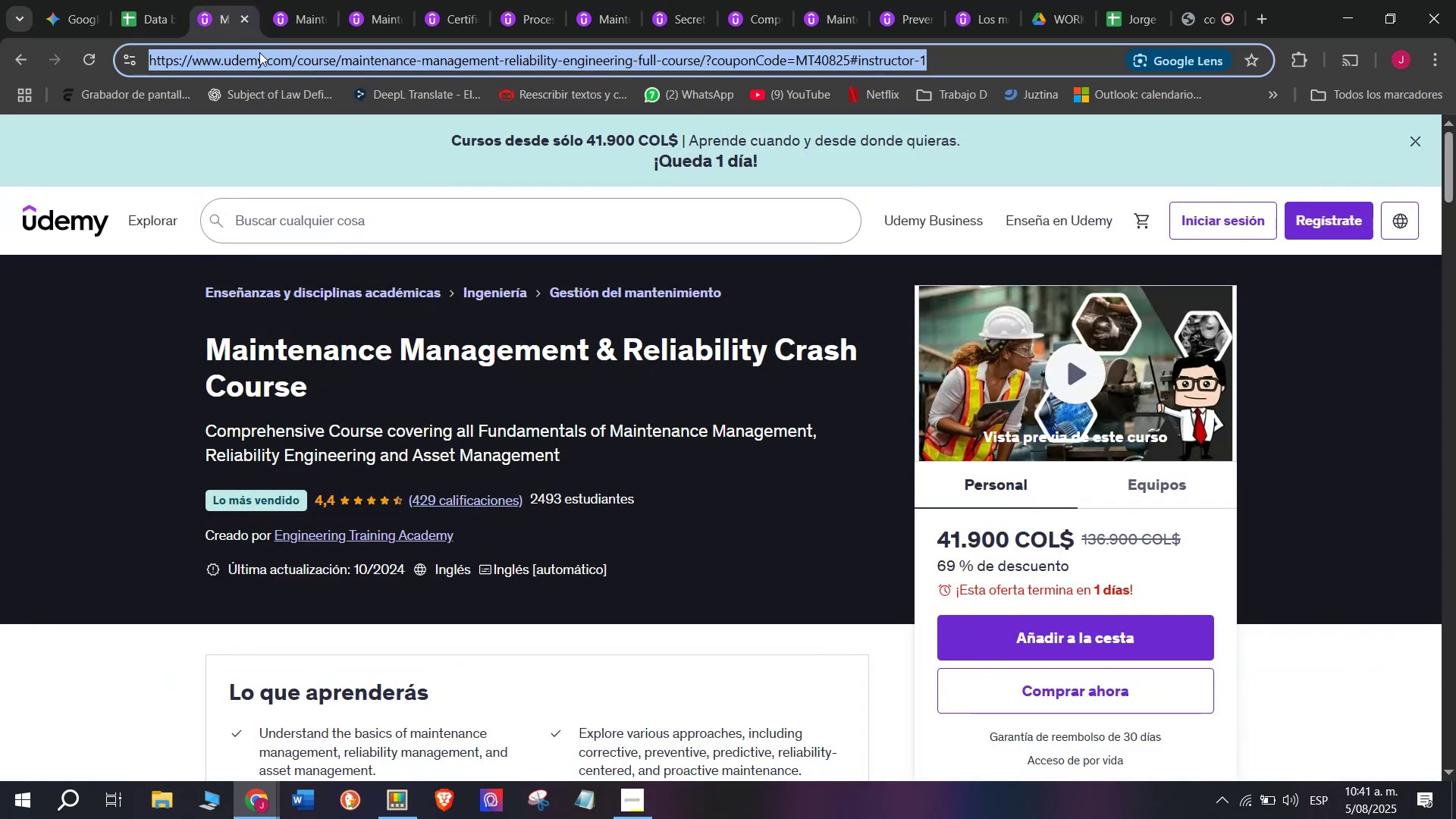 
key(Control+ControlLeft)
 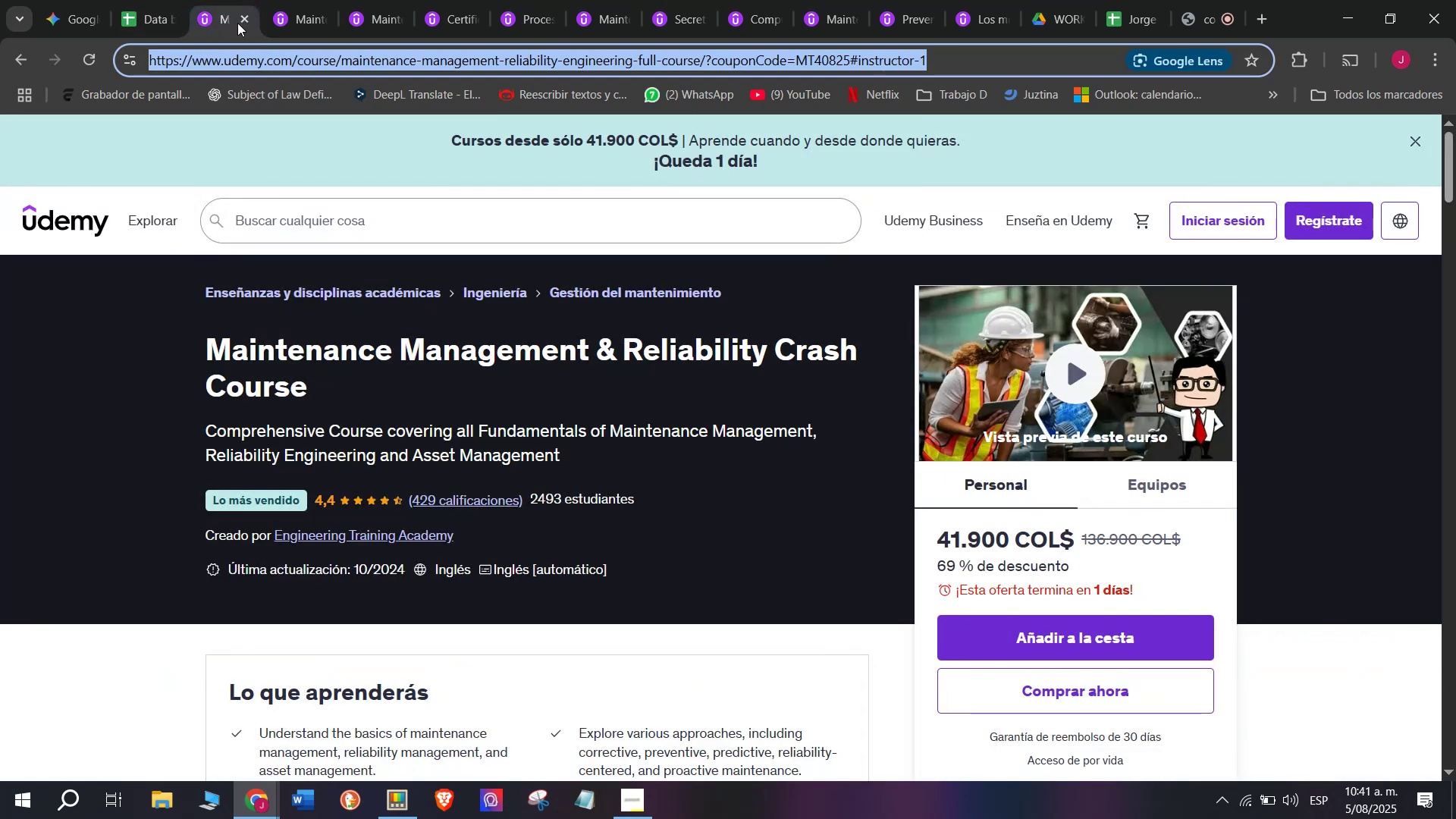 
key(Break)
 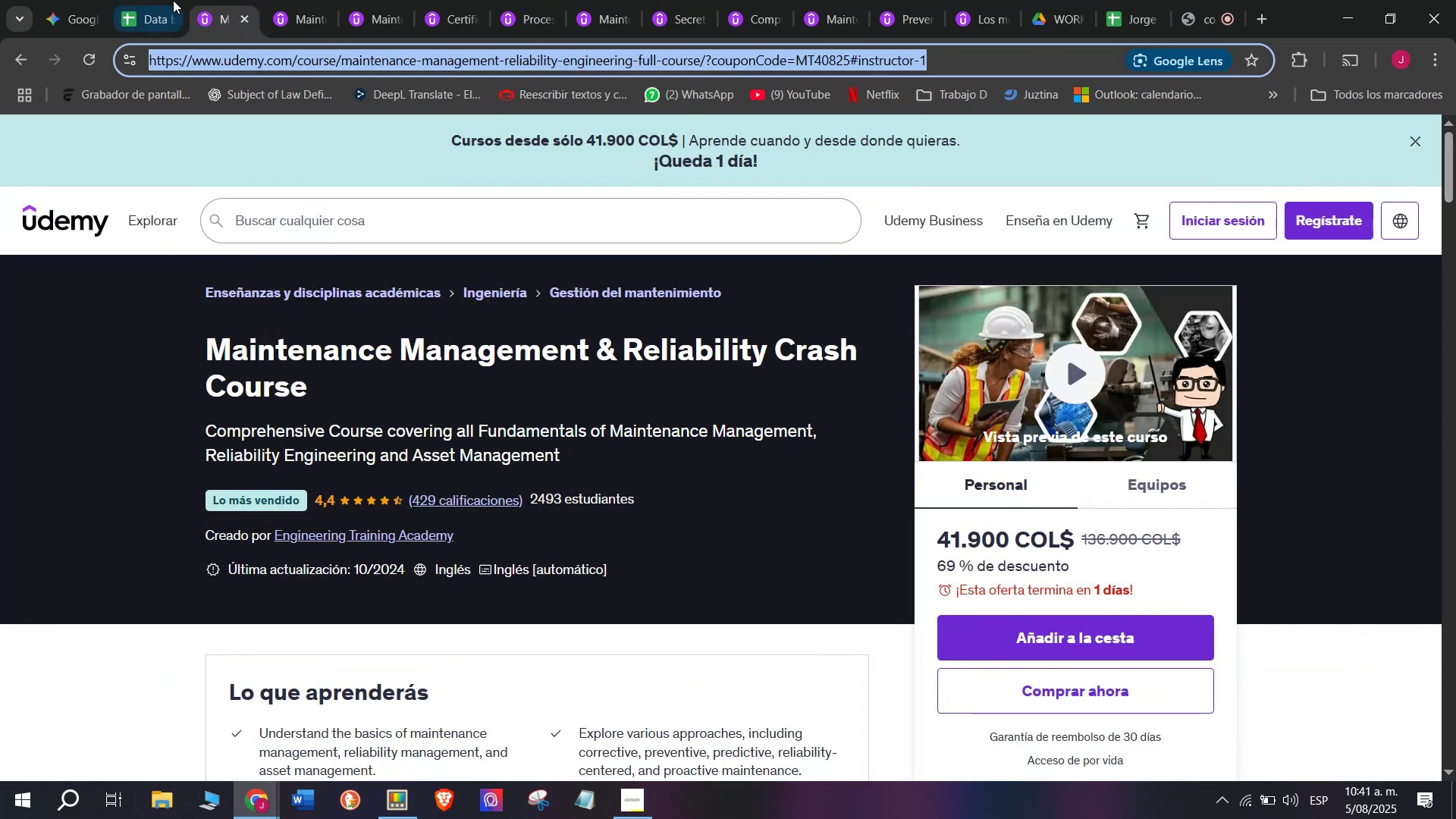 
key(Control+C)
 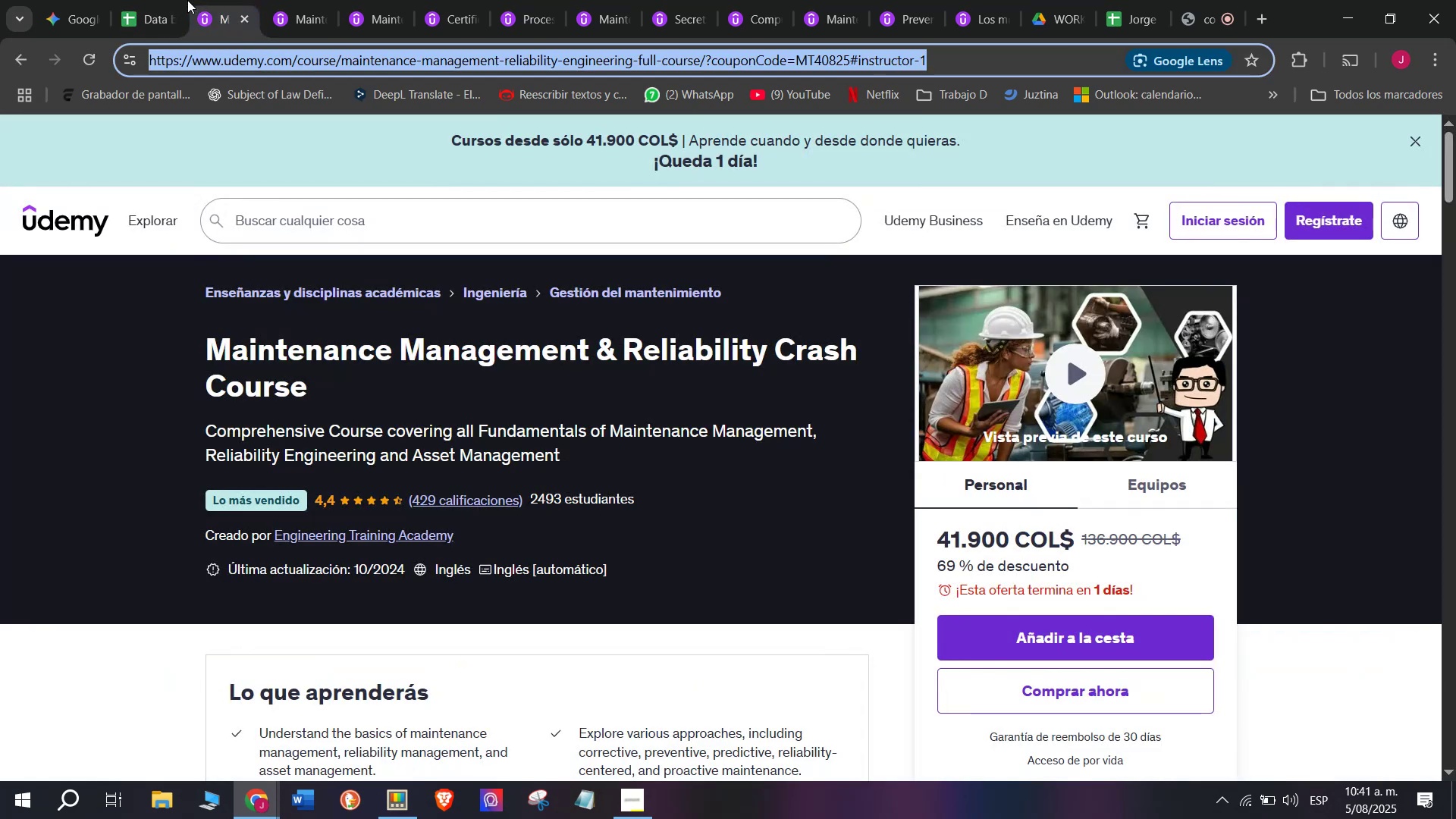 
triple_click([187, 0])
 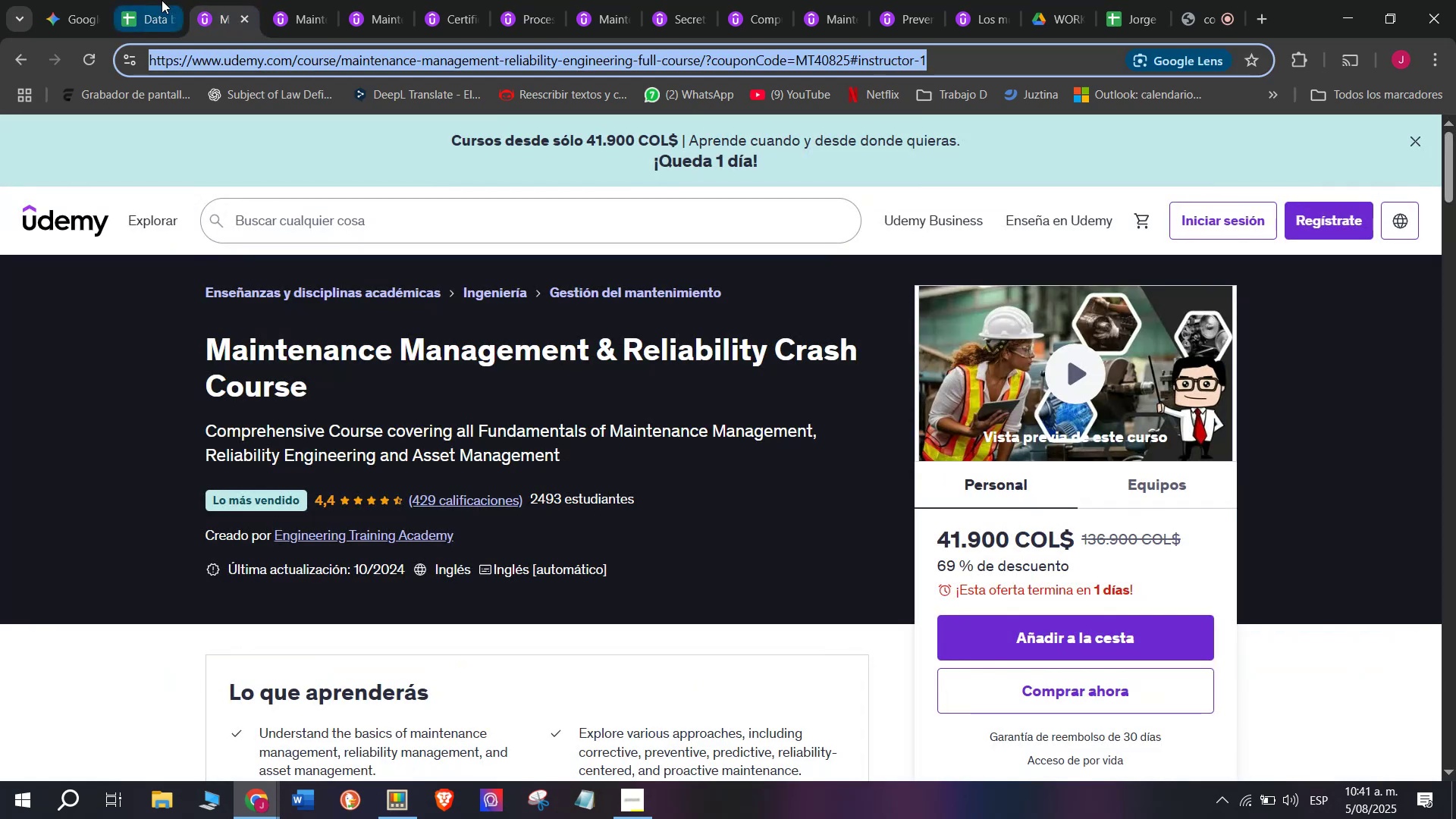 
triple_click([162, 0])
 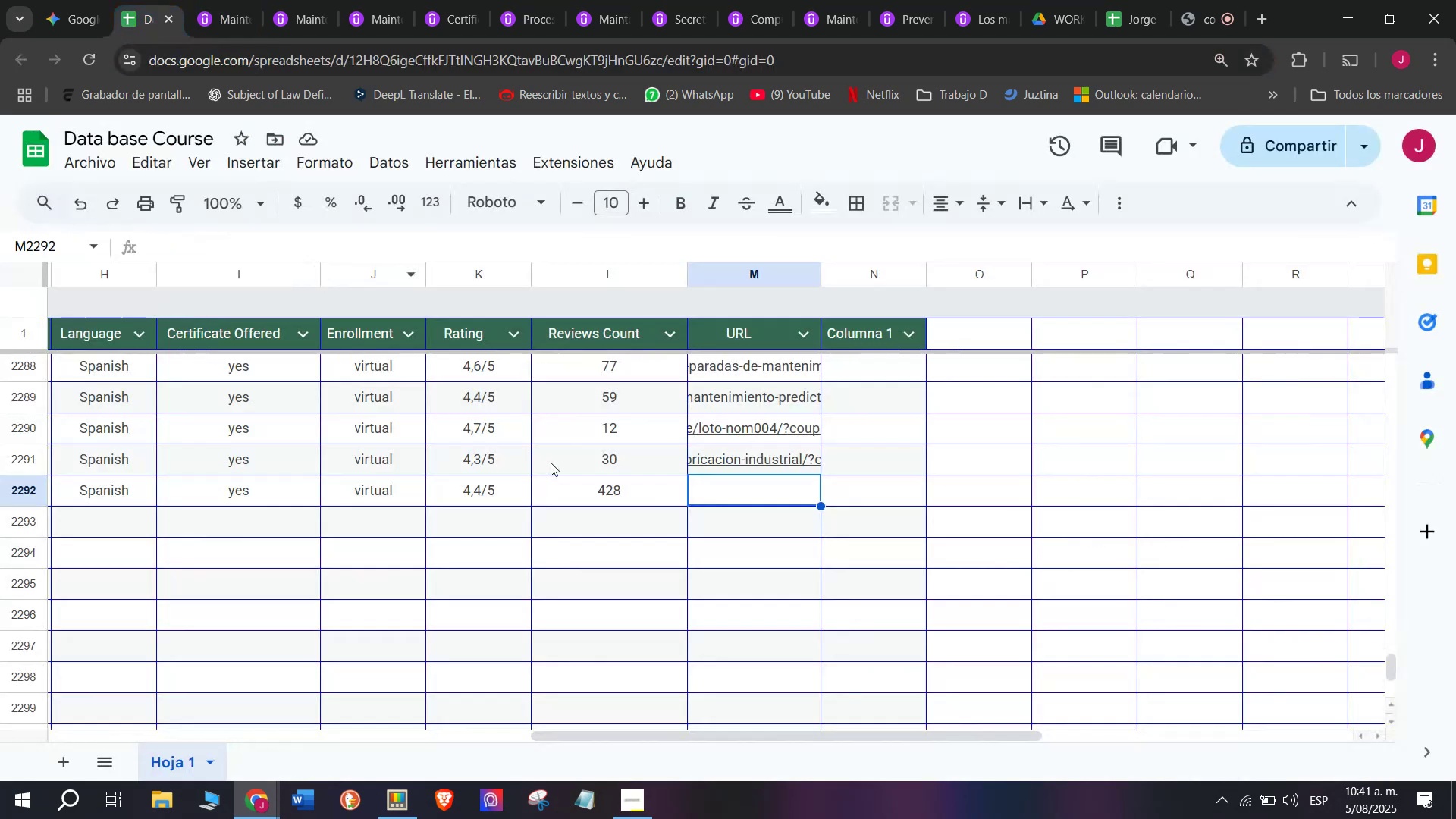 
key(Z)
 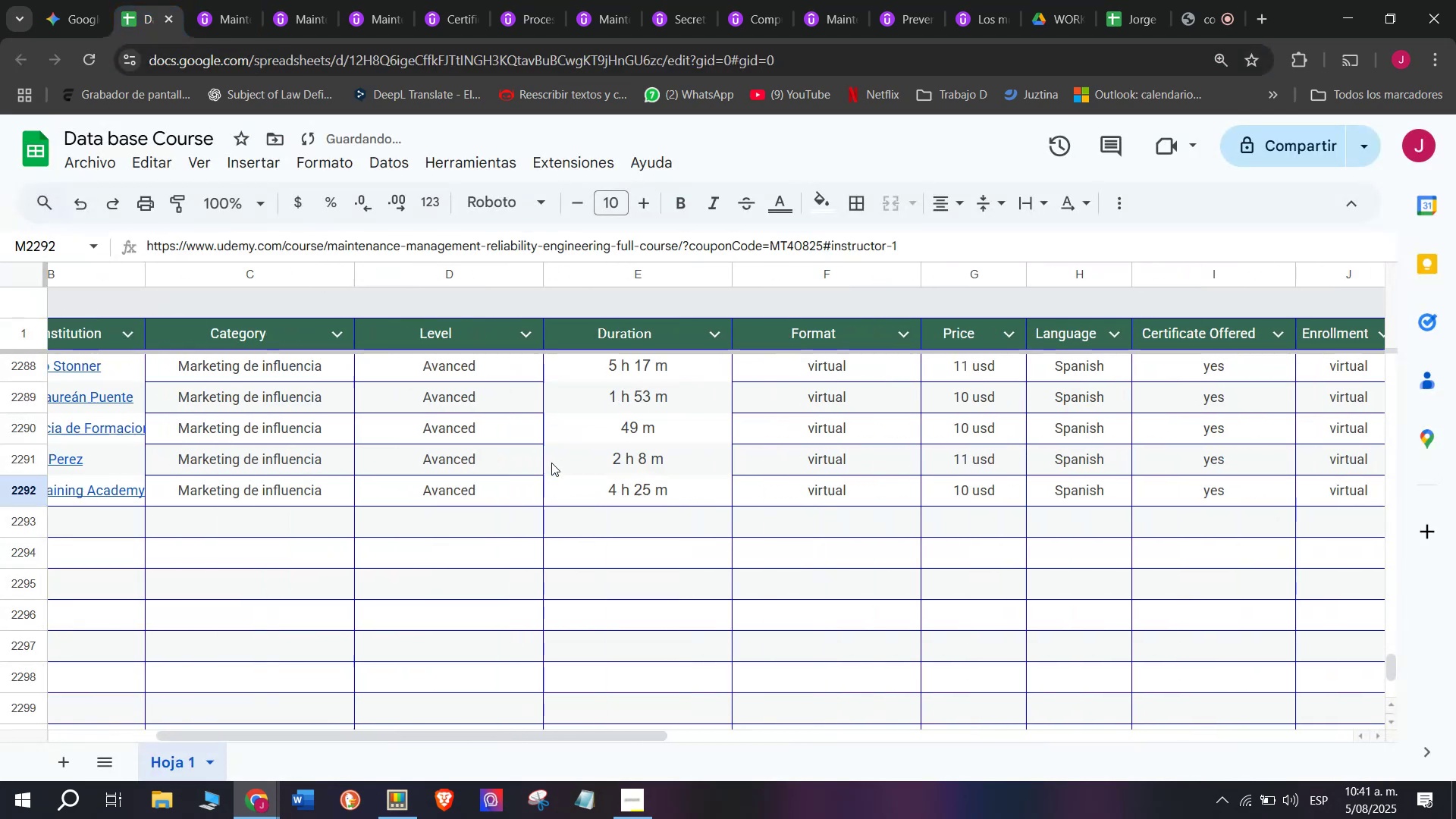 
key(Control+ControlLeft)
 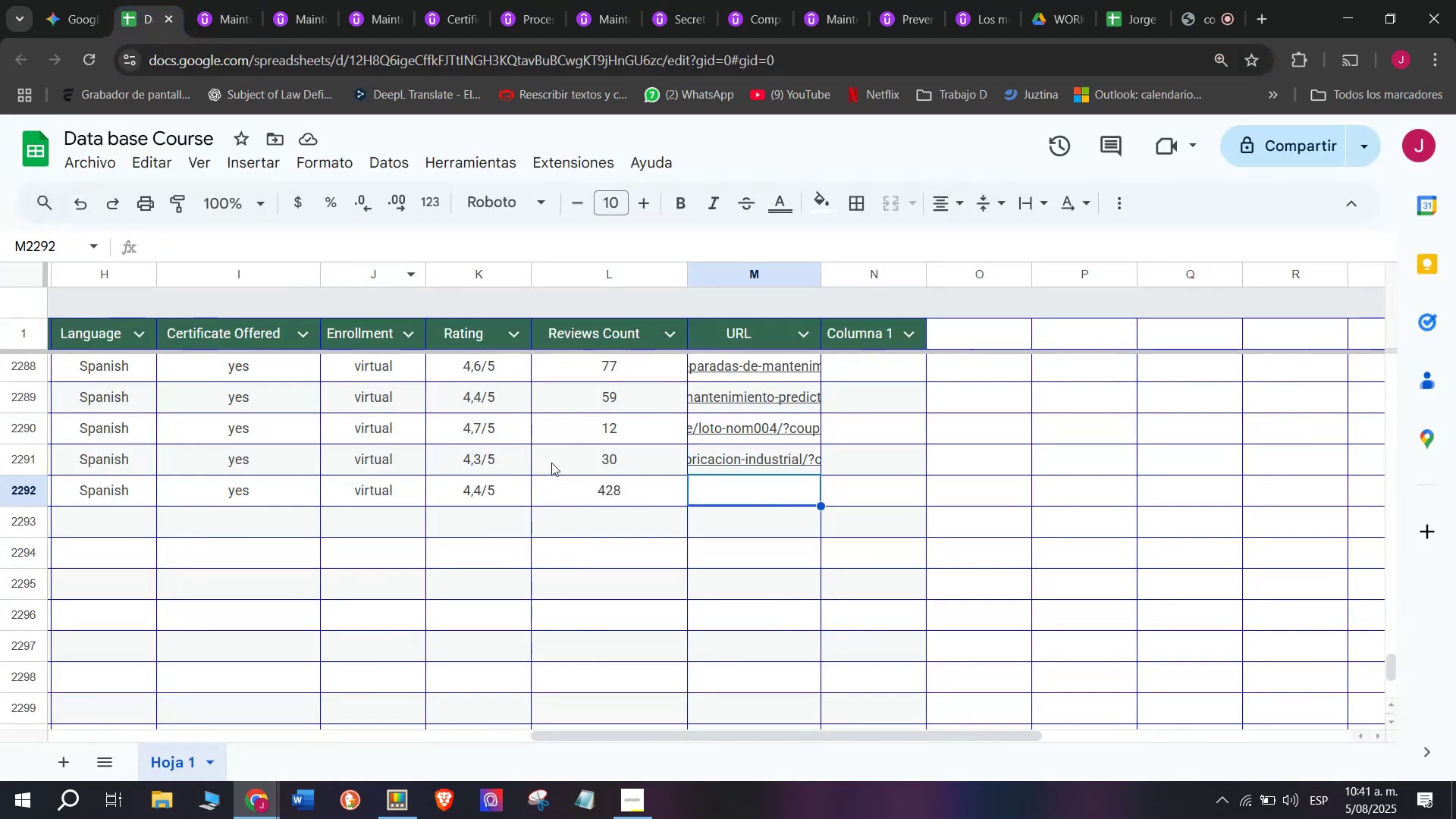 
key(Control+V)
 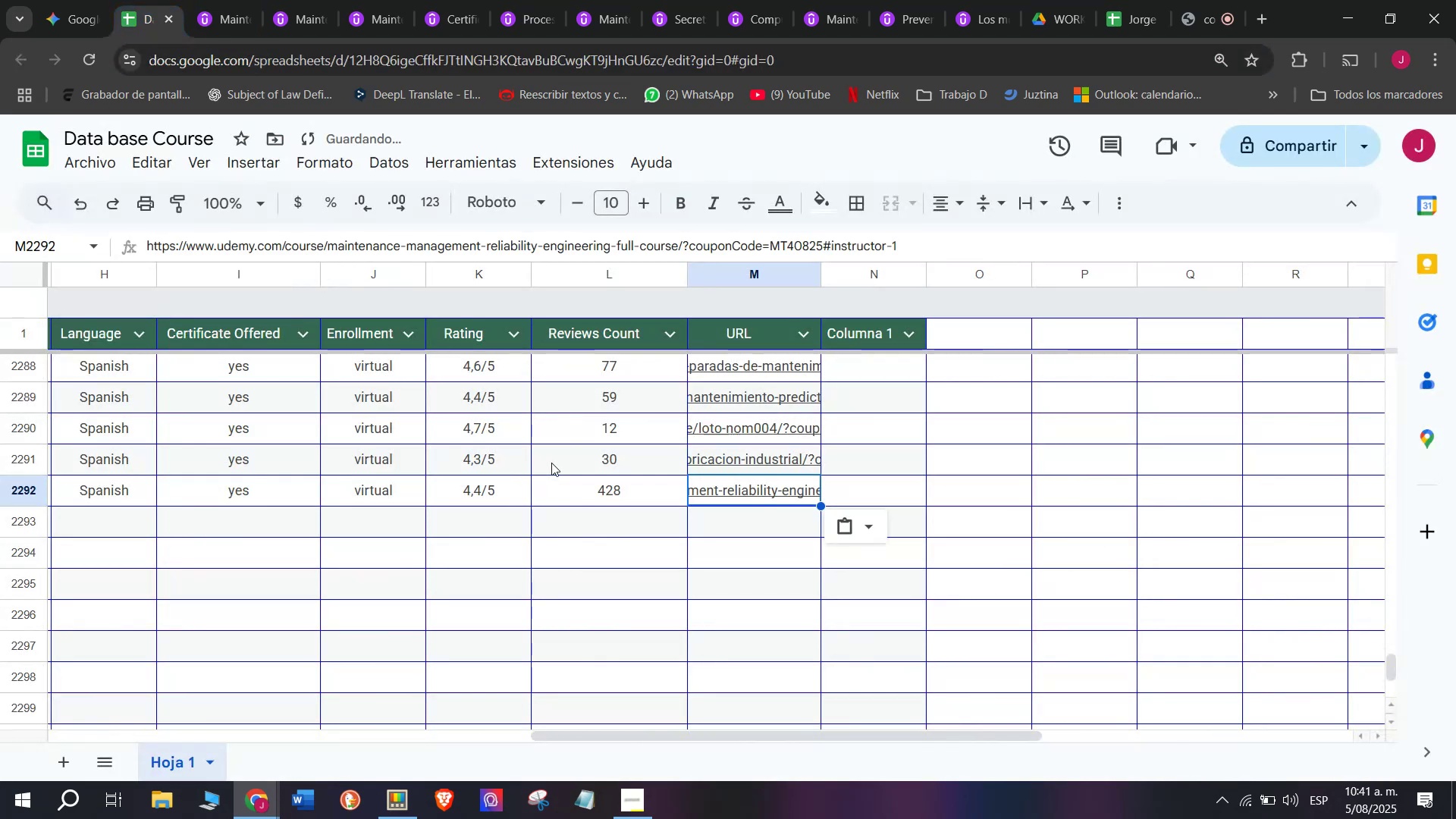 
scroll: coordinate [202, 522], scroll_direction: up, amount: 7.0
 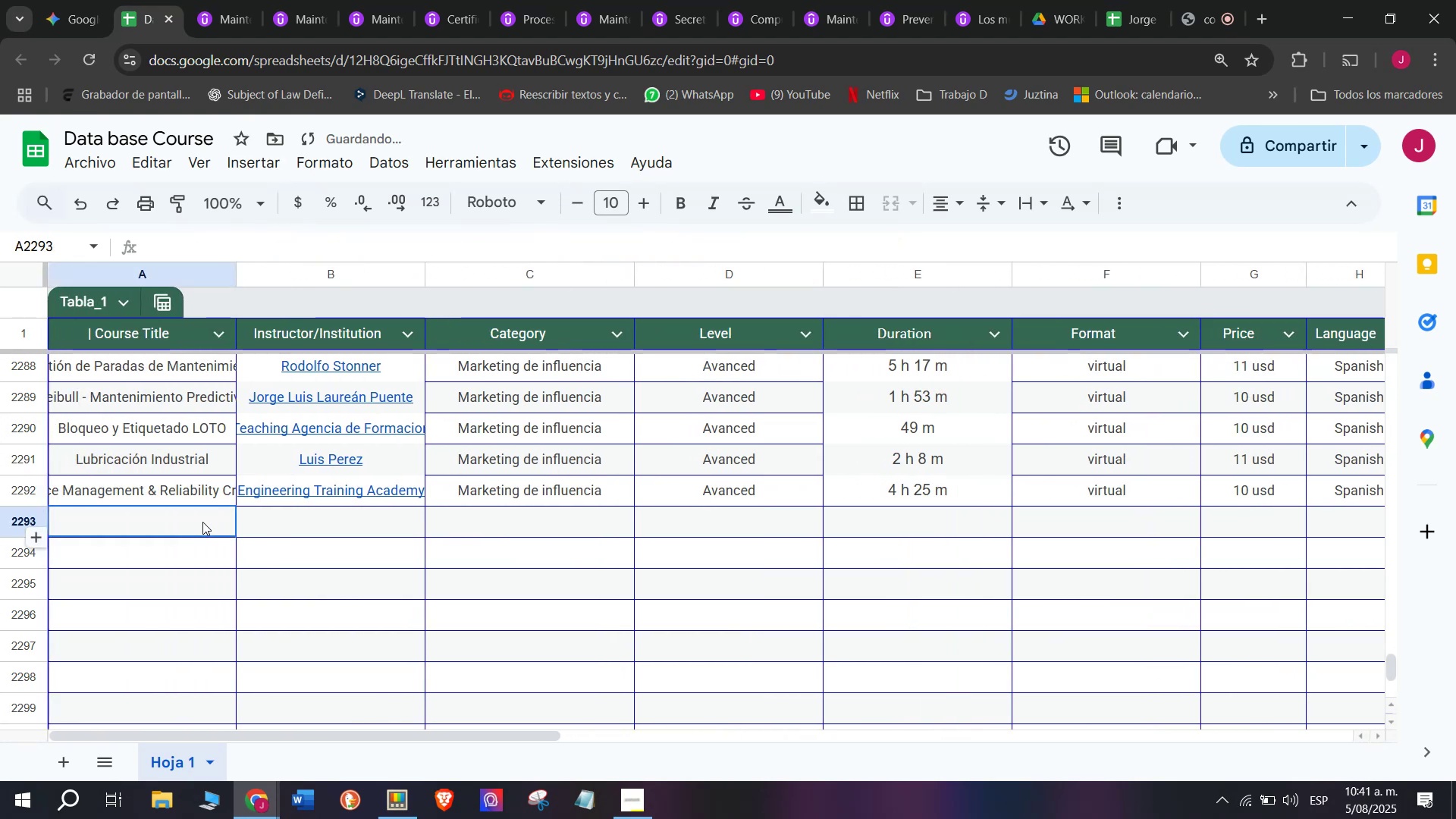 
left_click([202, 522])
 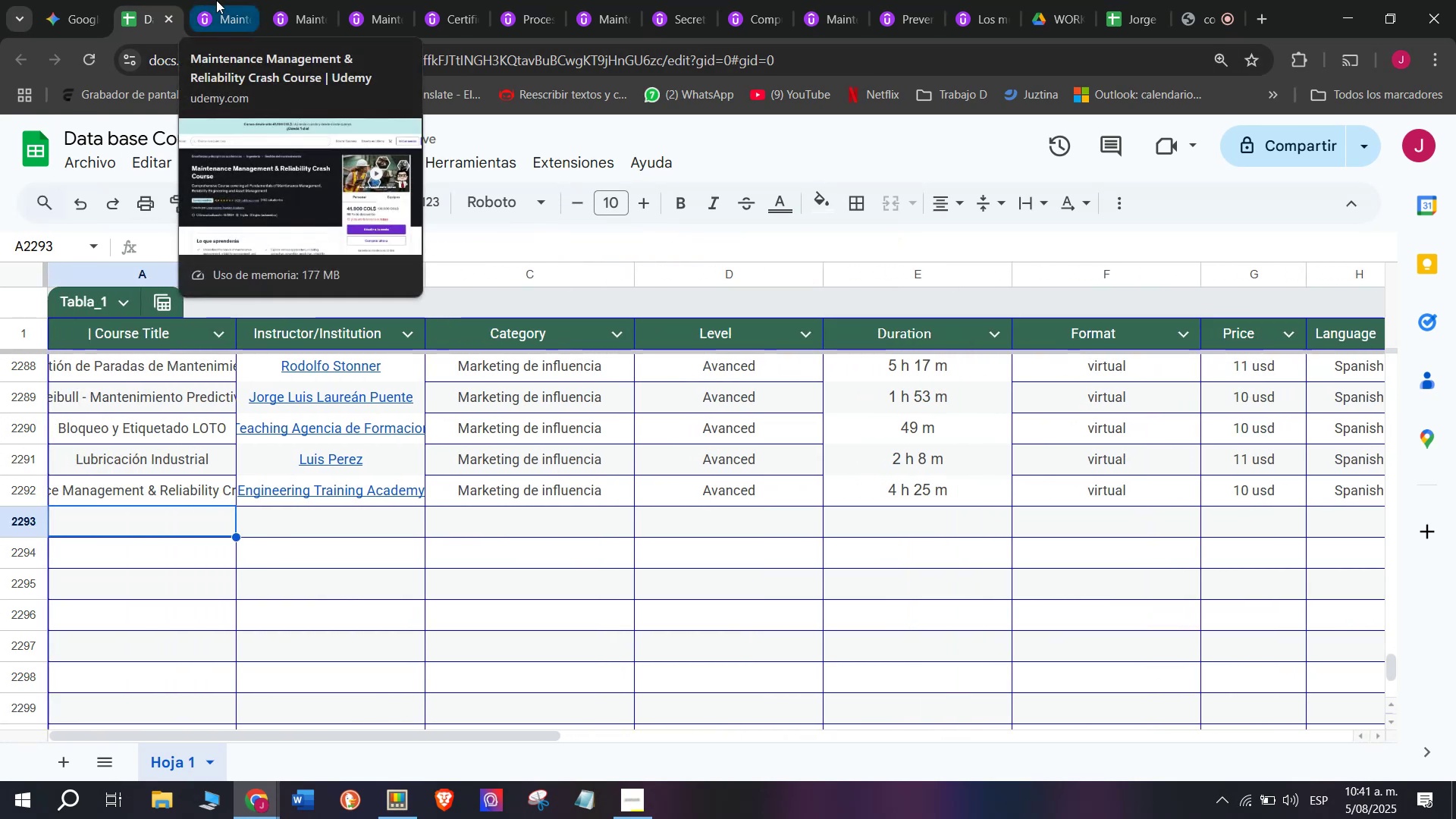 
left_click([216, 0])
 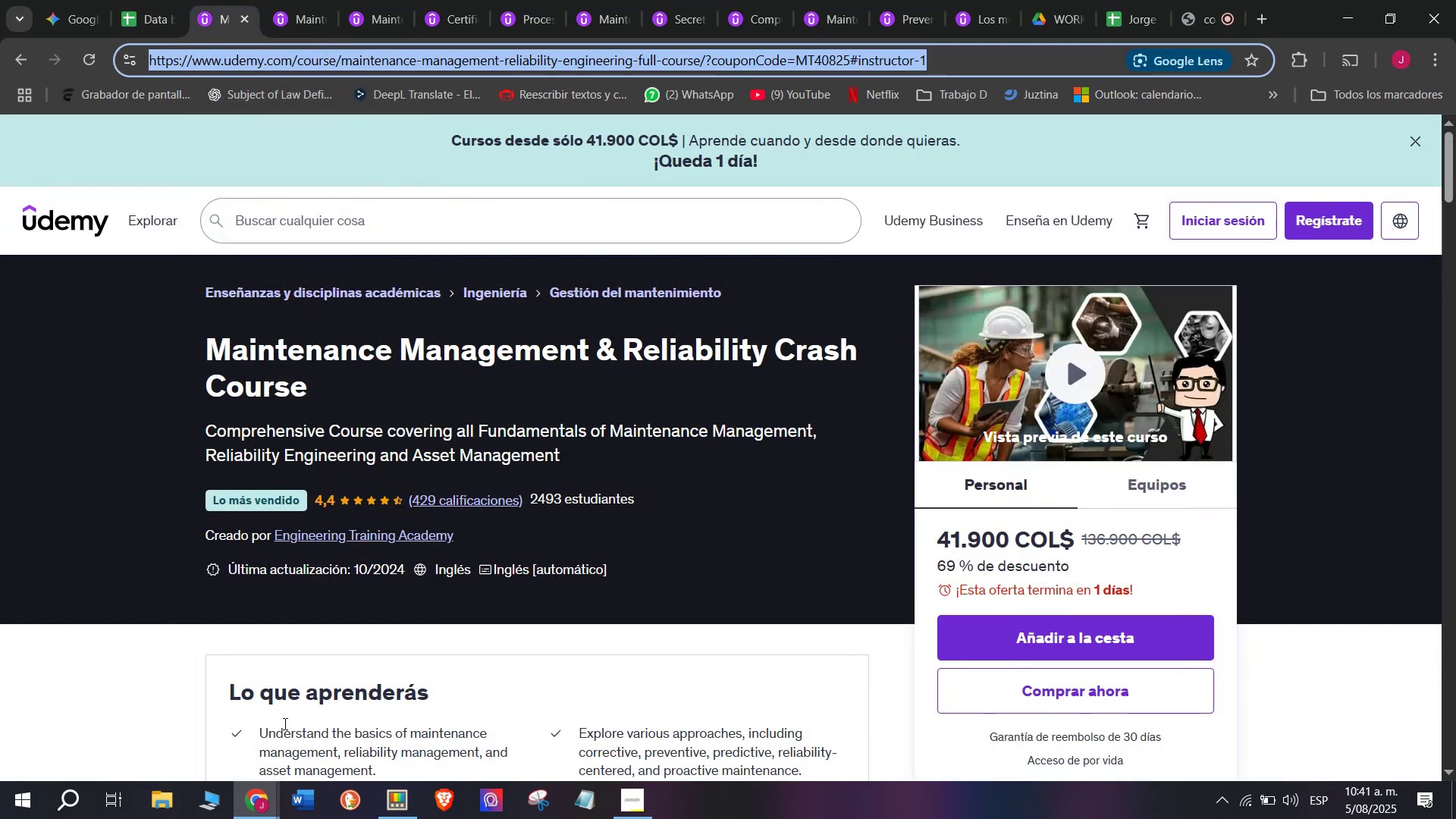 
key(Break)
 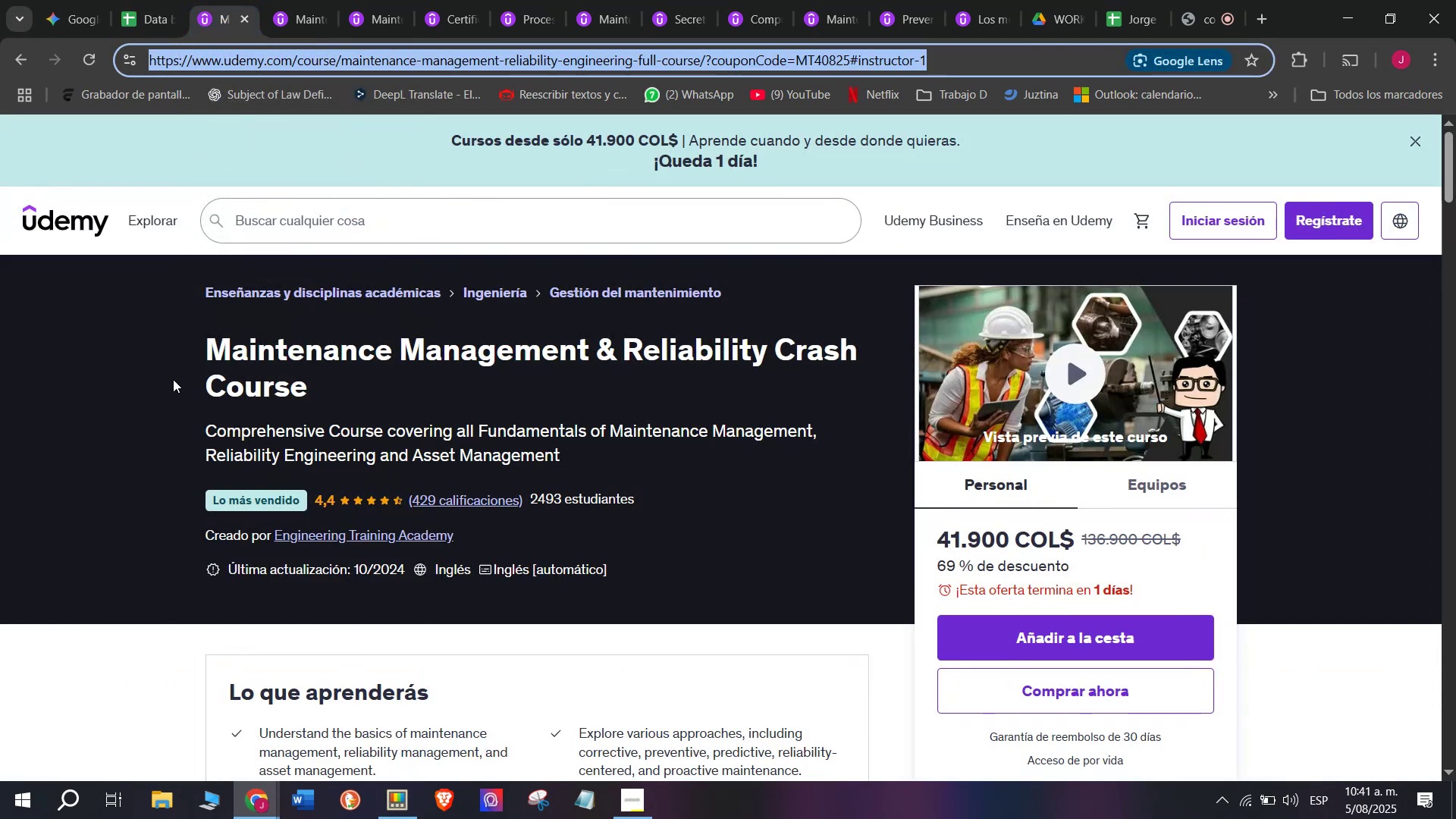 
key(Control+ControlLeft)
 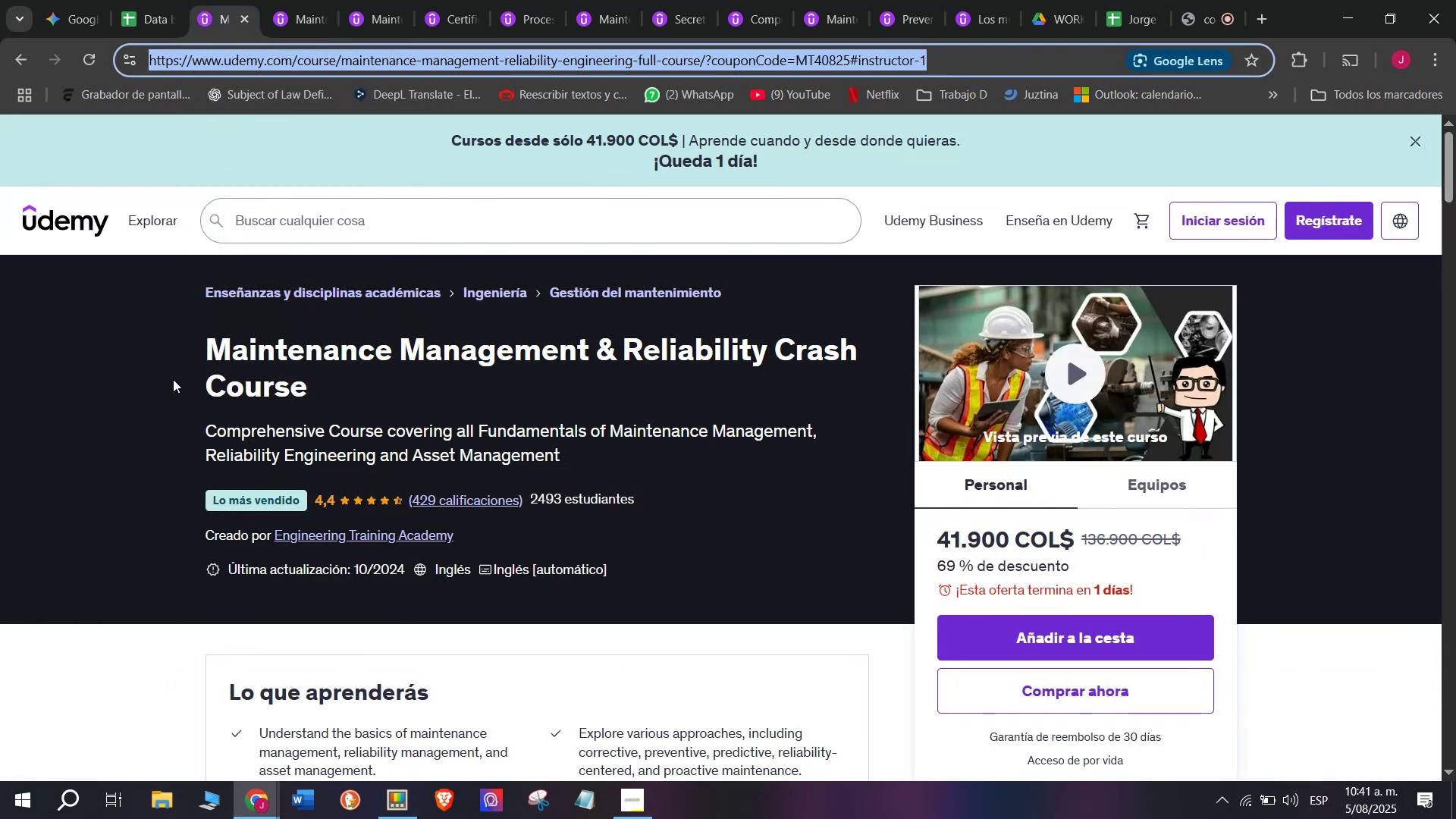 
key(Control+C)
 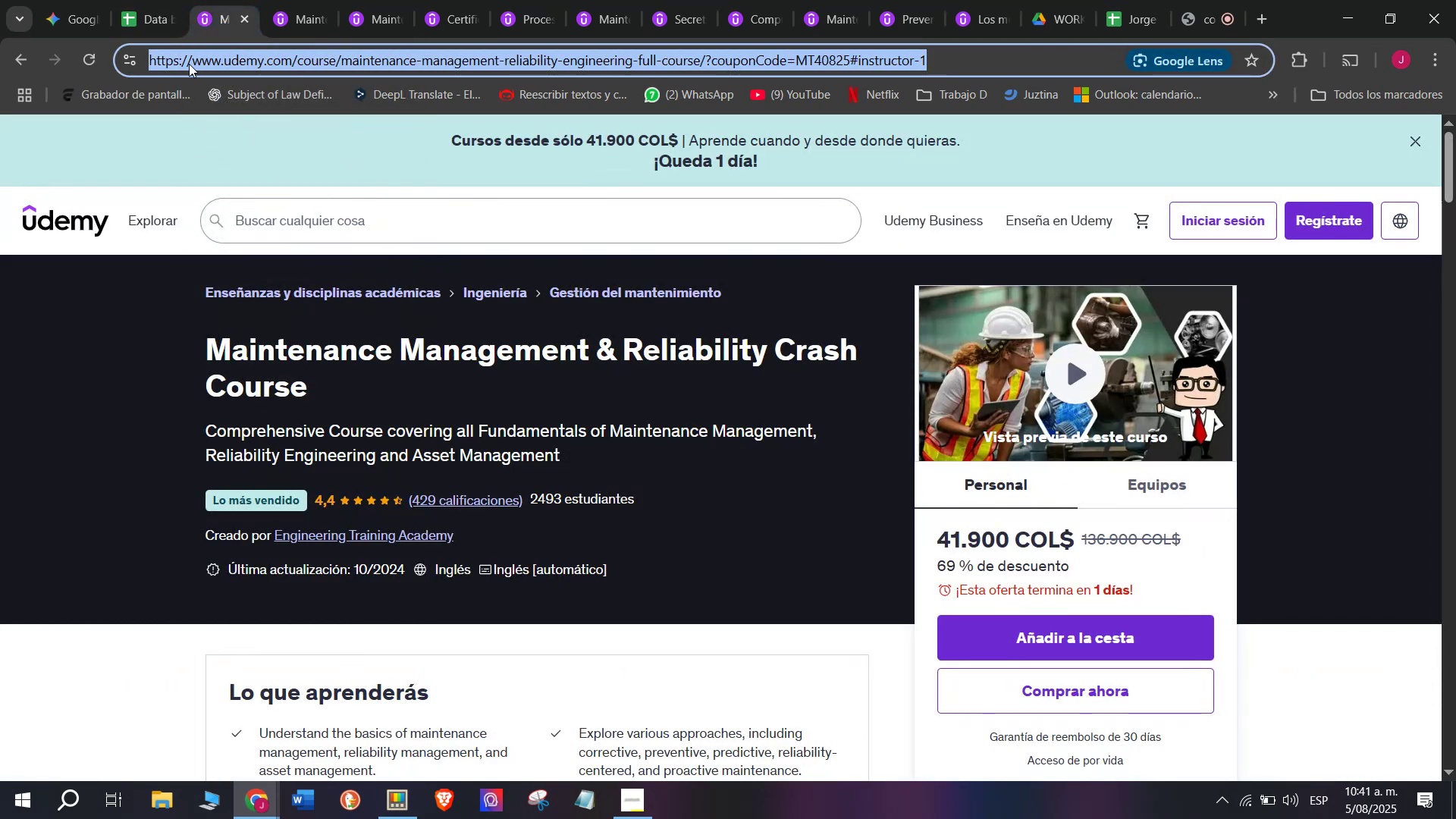 
left_click([147, 0])
 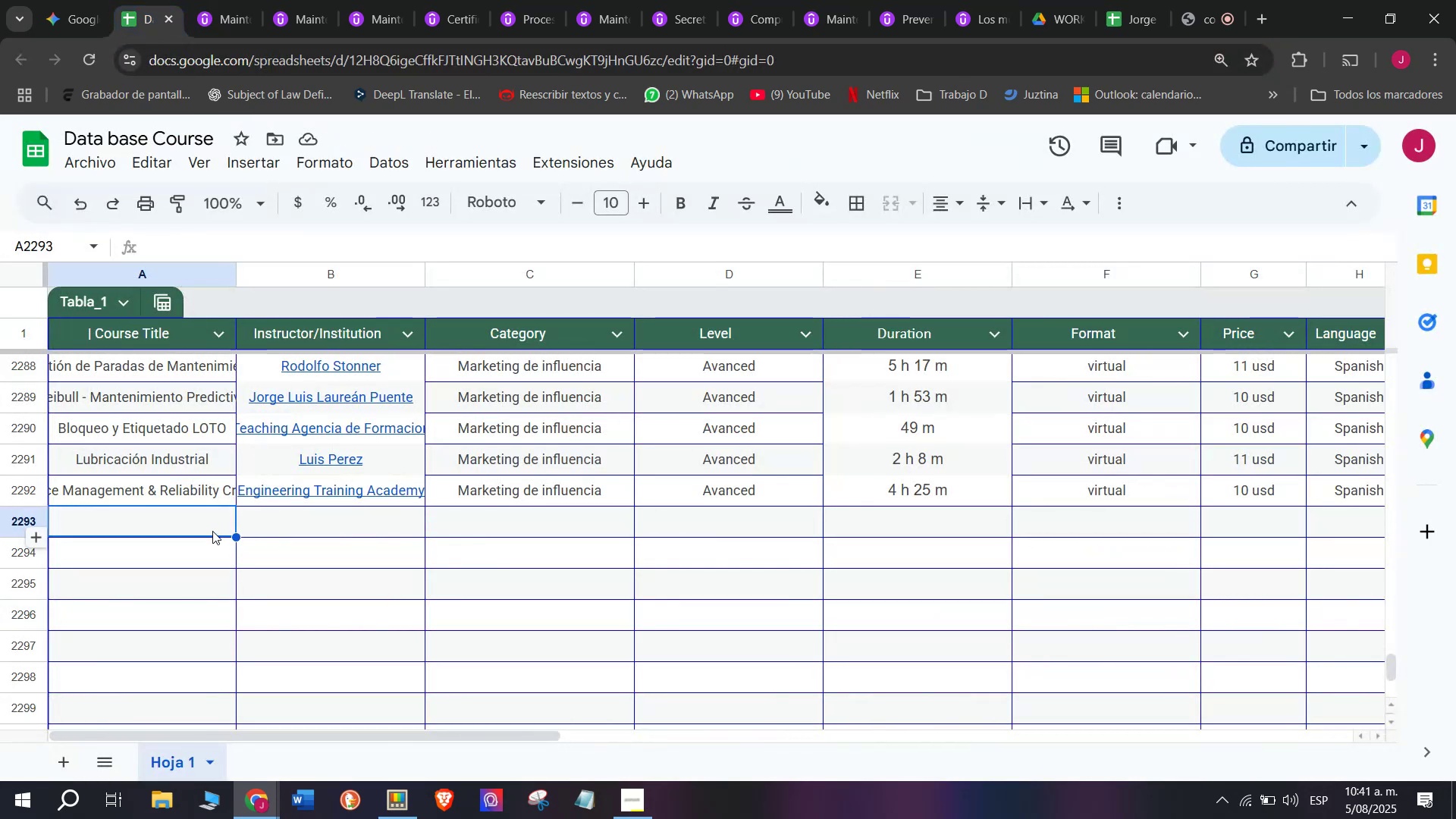 
mouse_move([237, 18])
 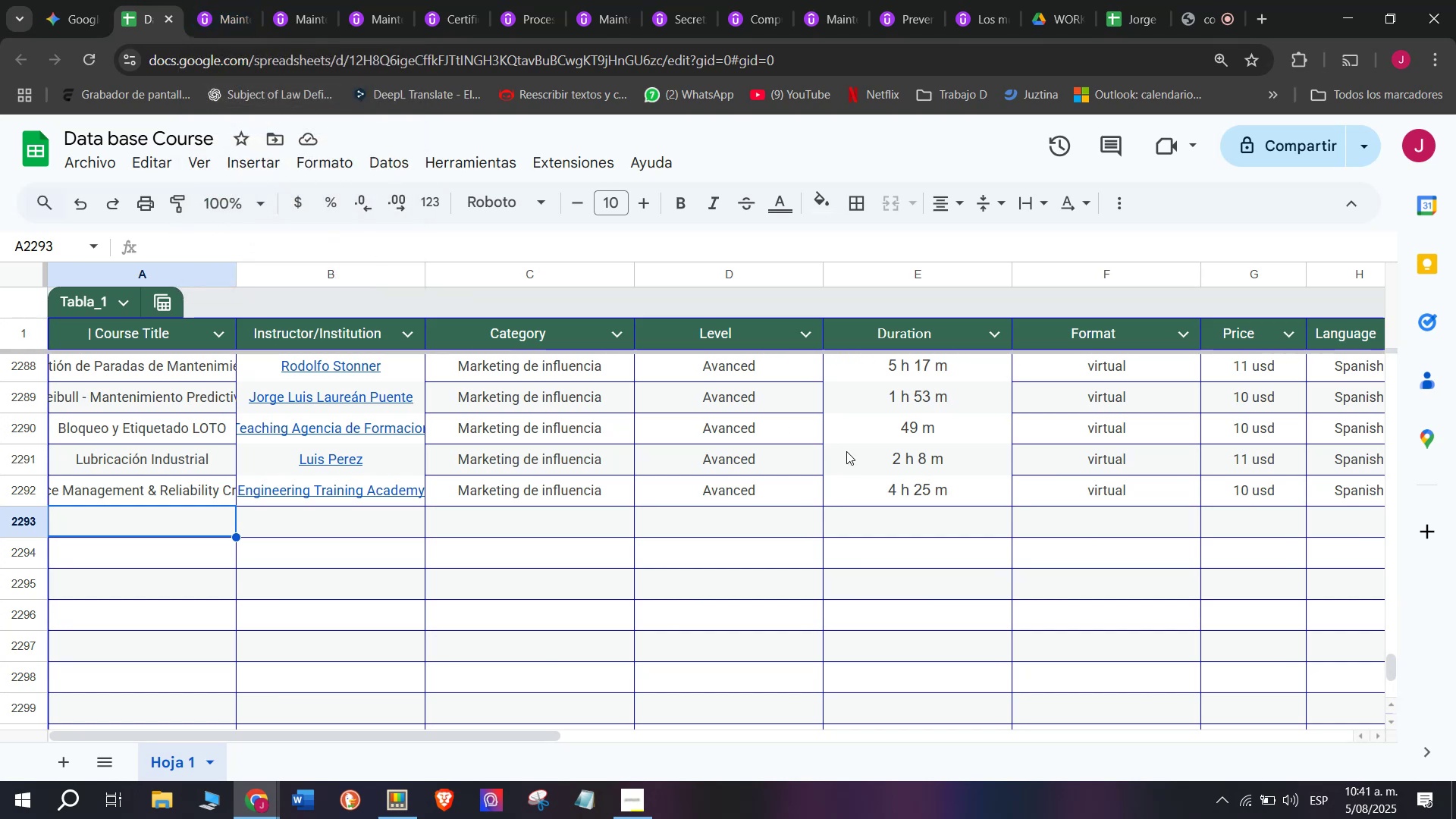 
scroll: coordinate [686, 450], scroll_direction: none, amount: 0.0
 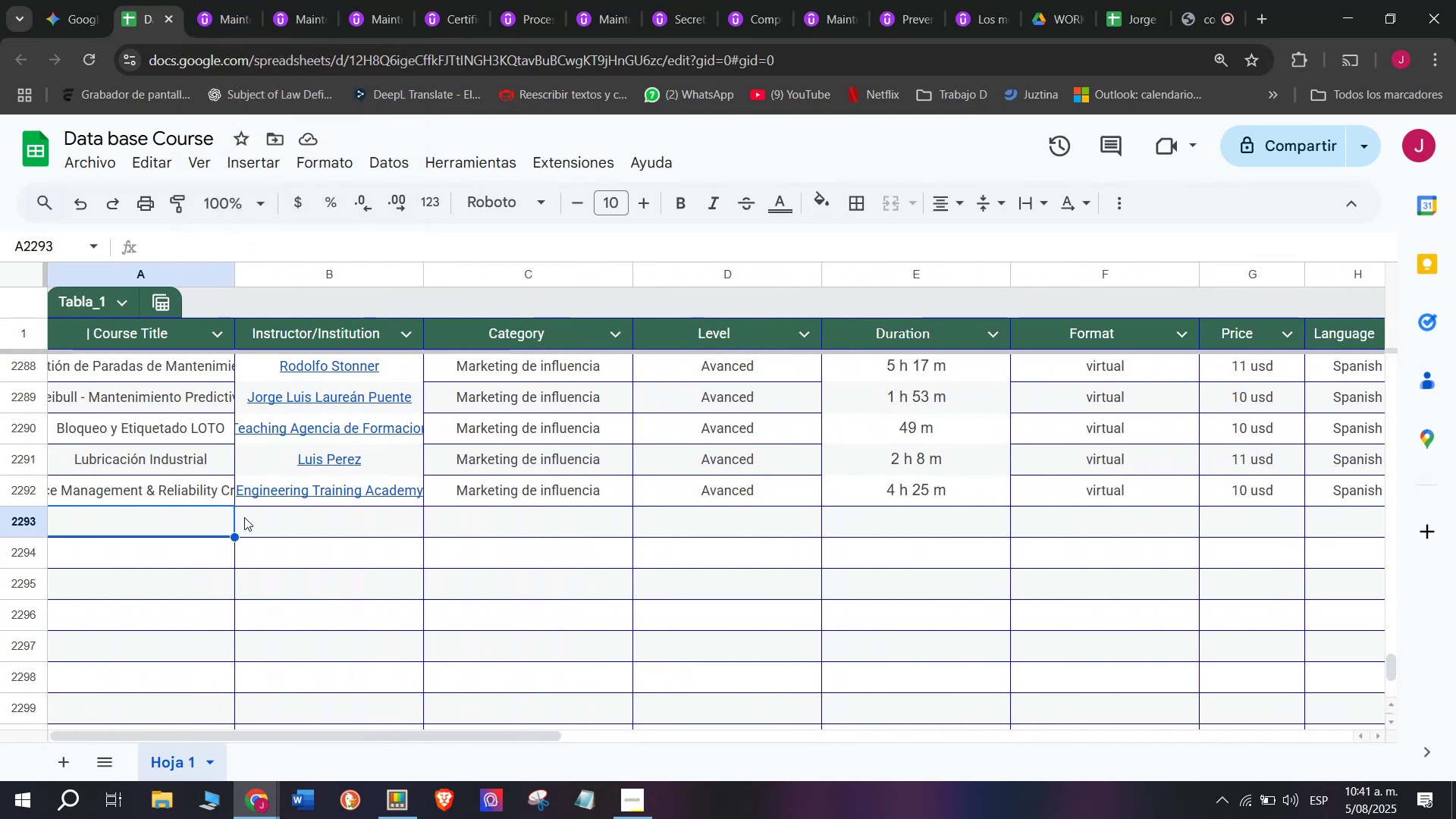 
scroll: coordinate [165, 281], scroll_direction: up, amount: 4.0
 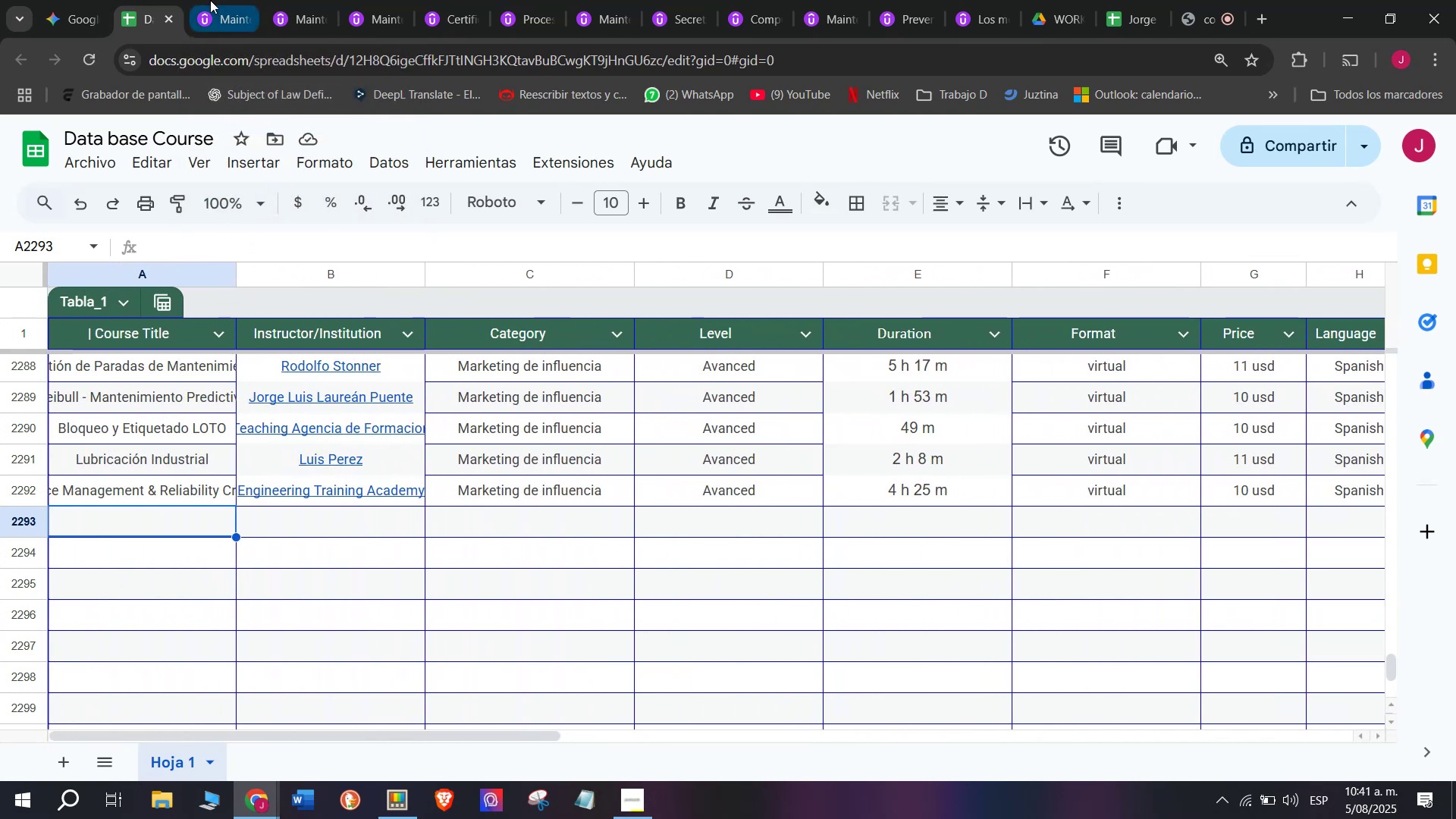 
left_click([210, 0])
 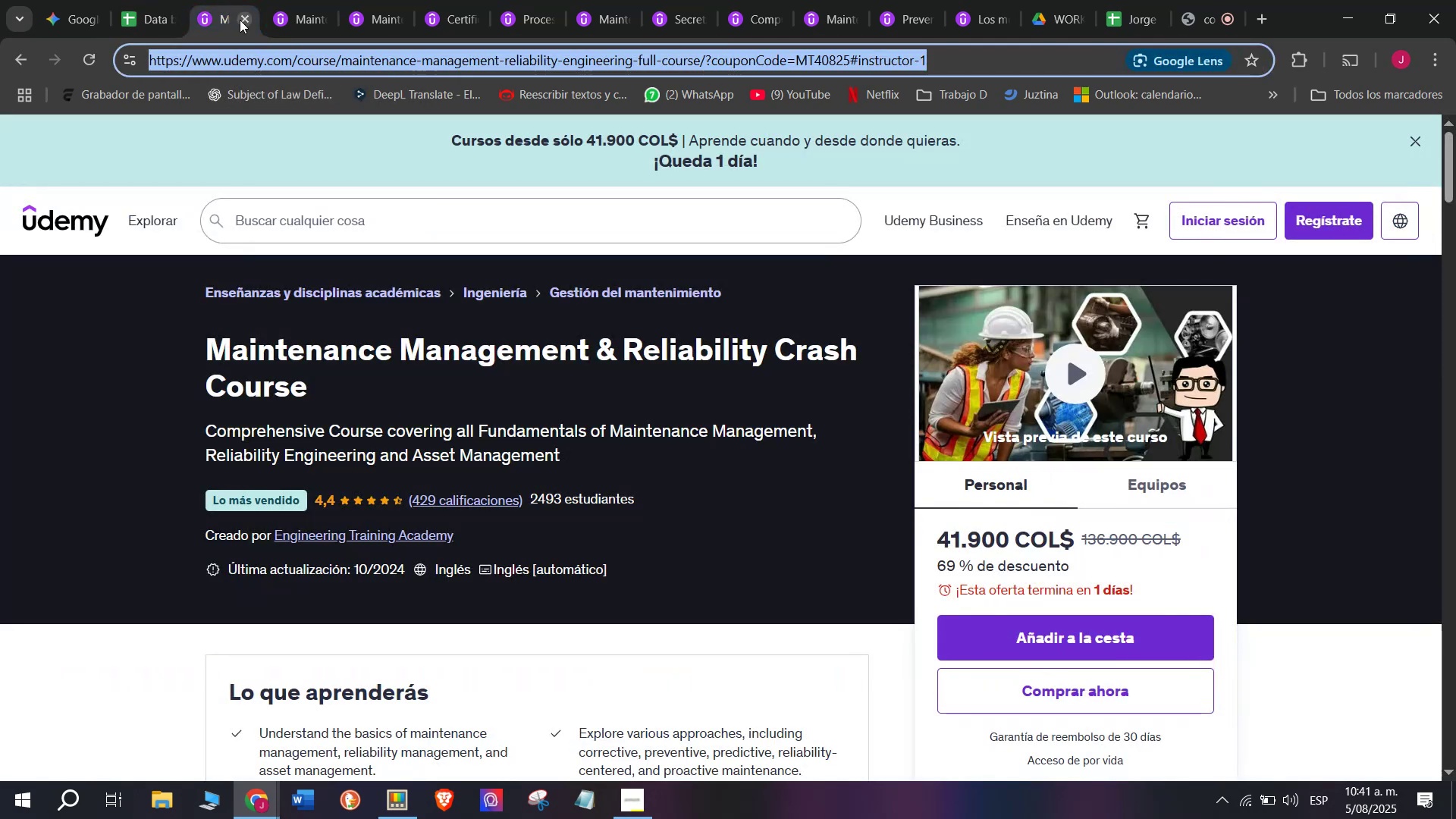 
left_click([243, 17])
 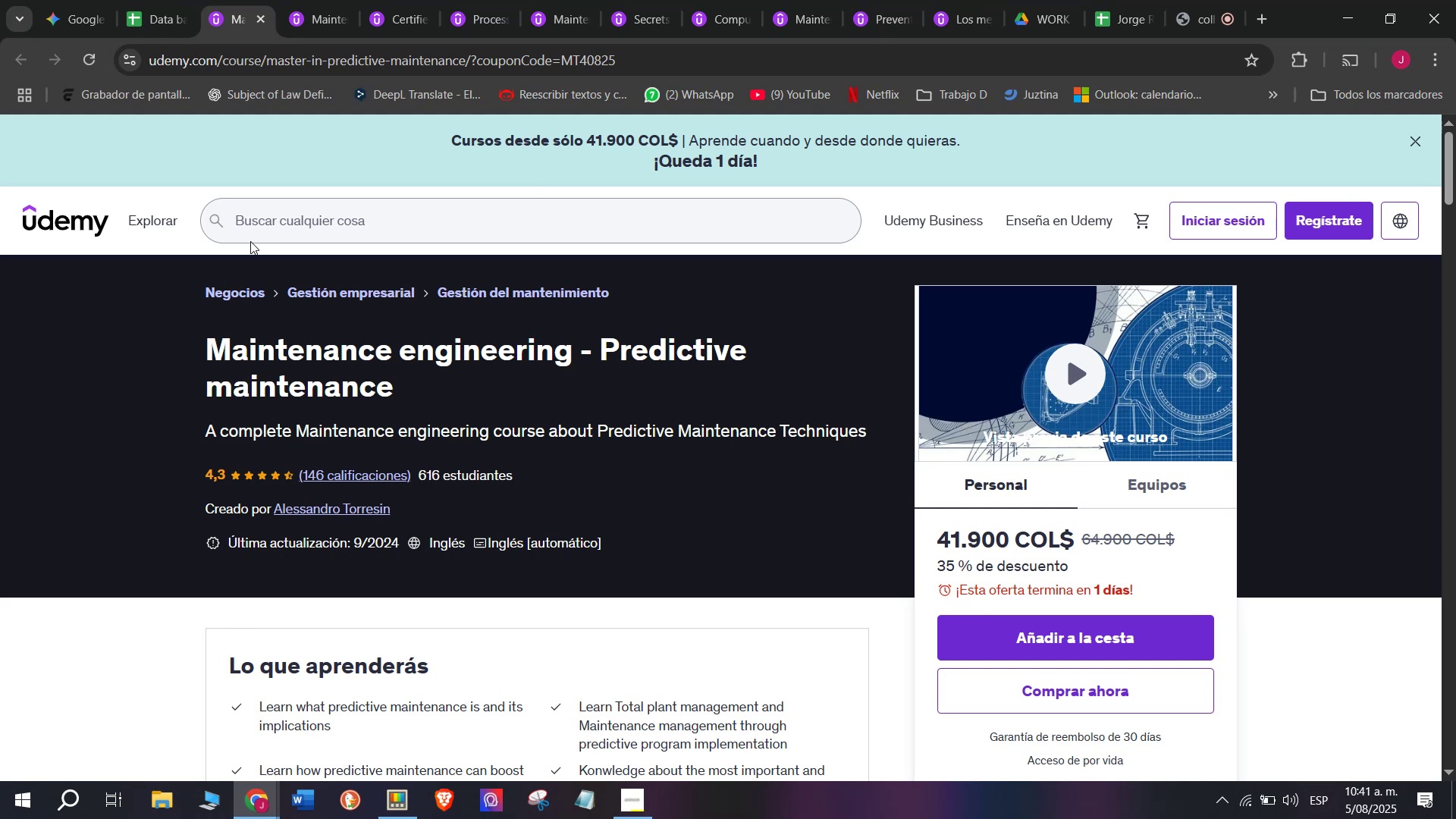 
wait(16.52)
 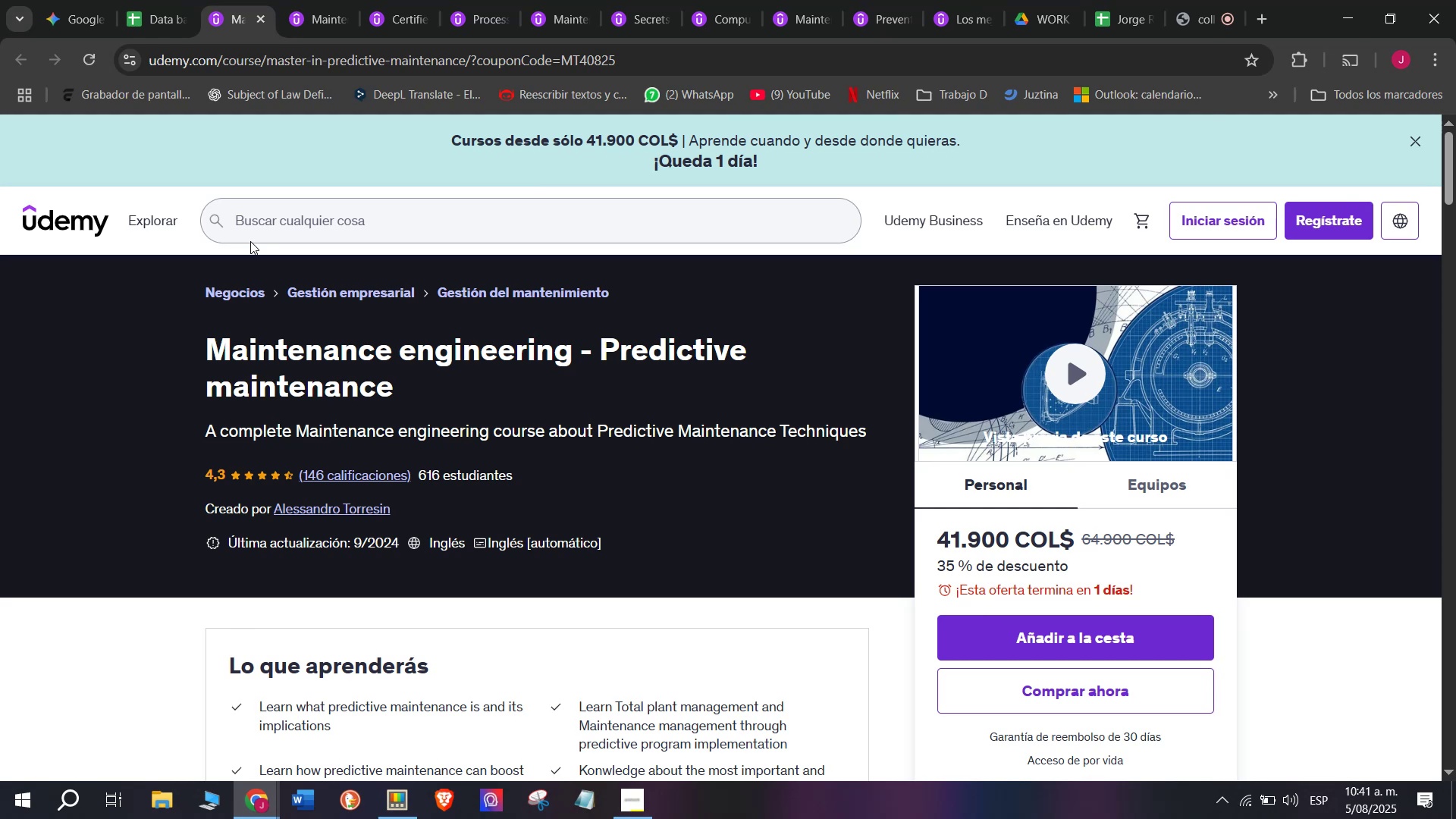 
left_click([160, 0])
 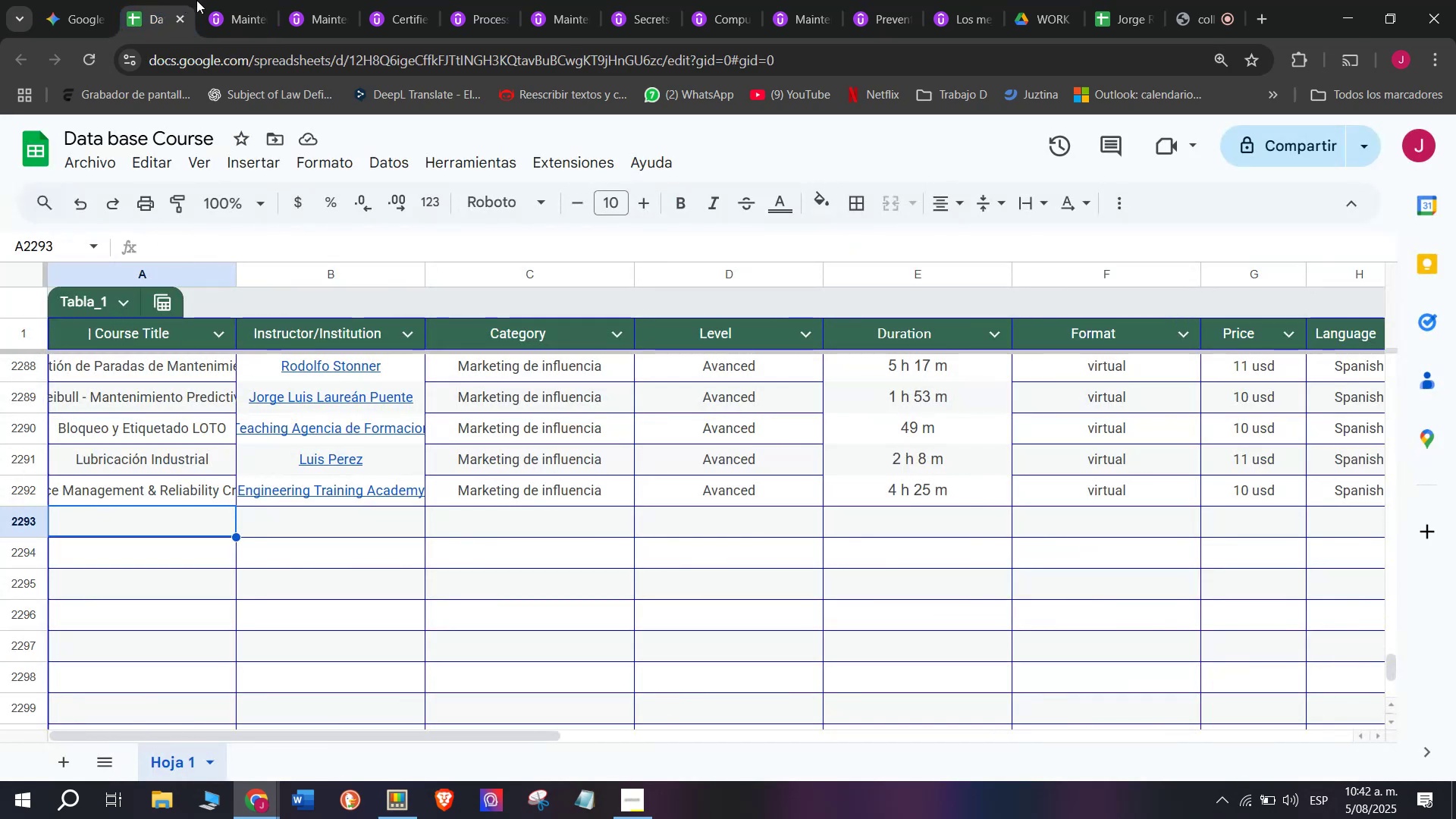 
left_click([218, 0])
 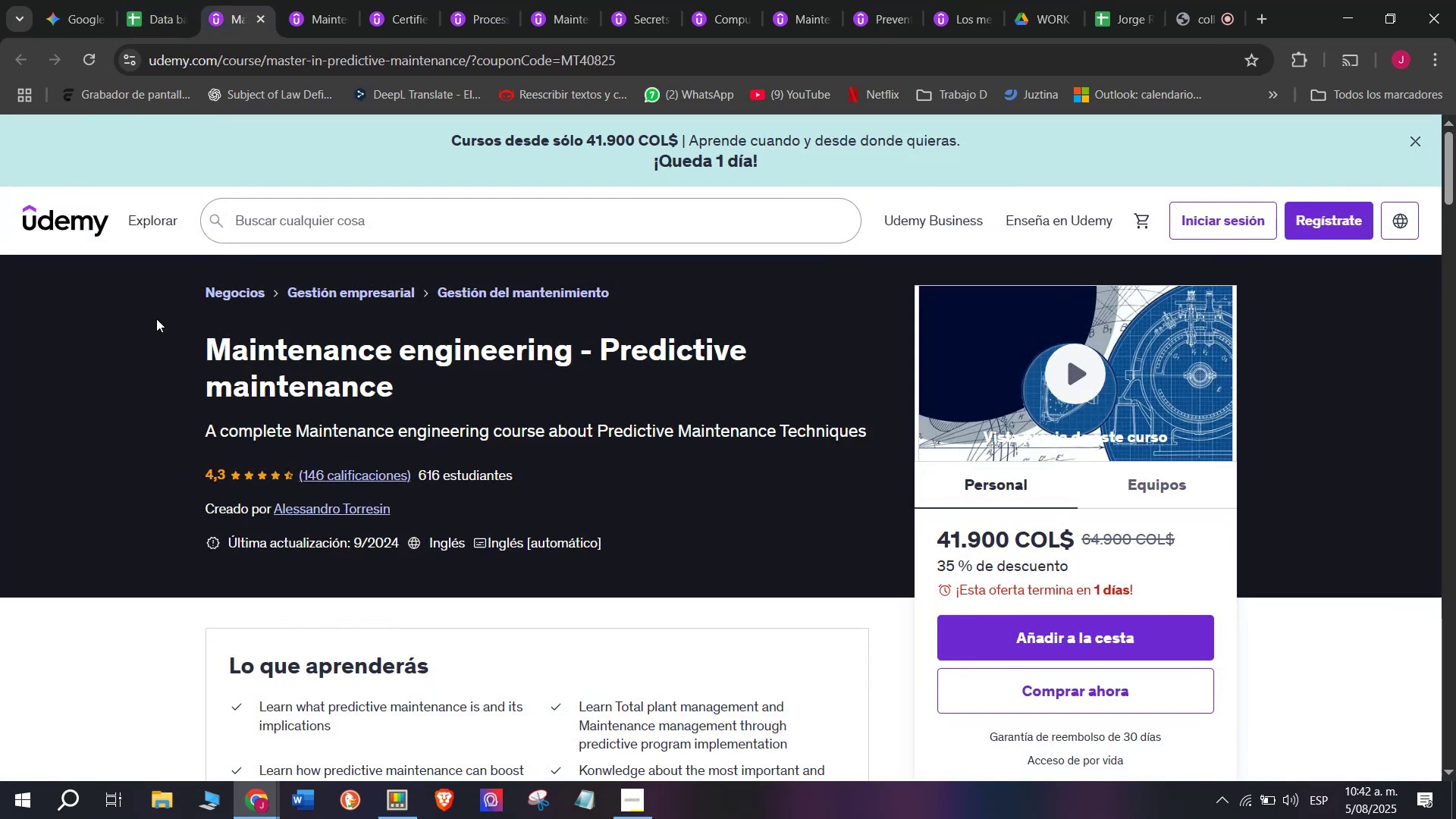 
left_click_drag(start_coordinate=[167, 332], to_coordinate=[420, 383])
 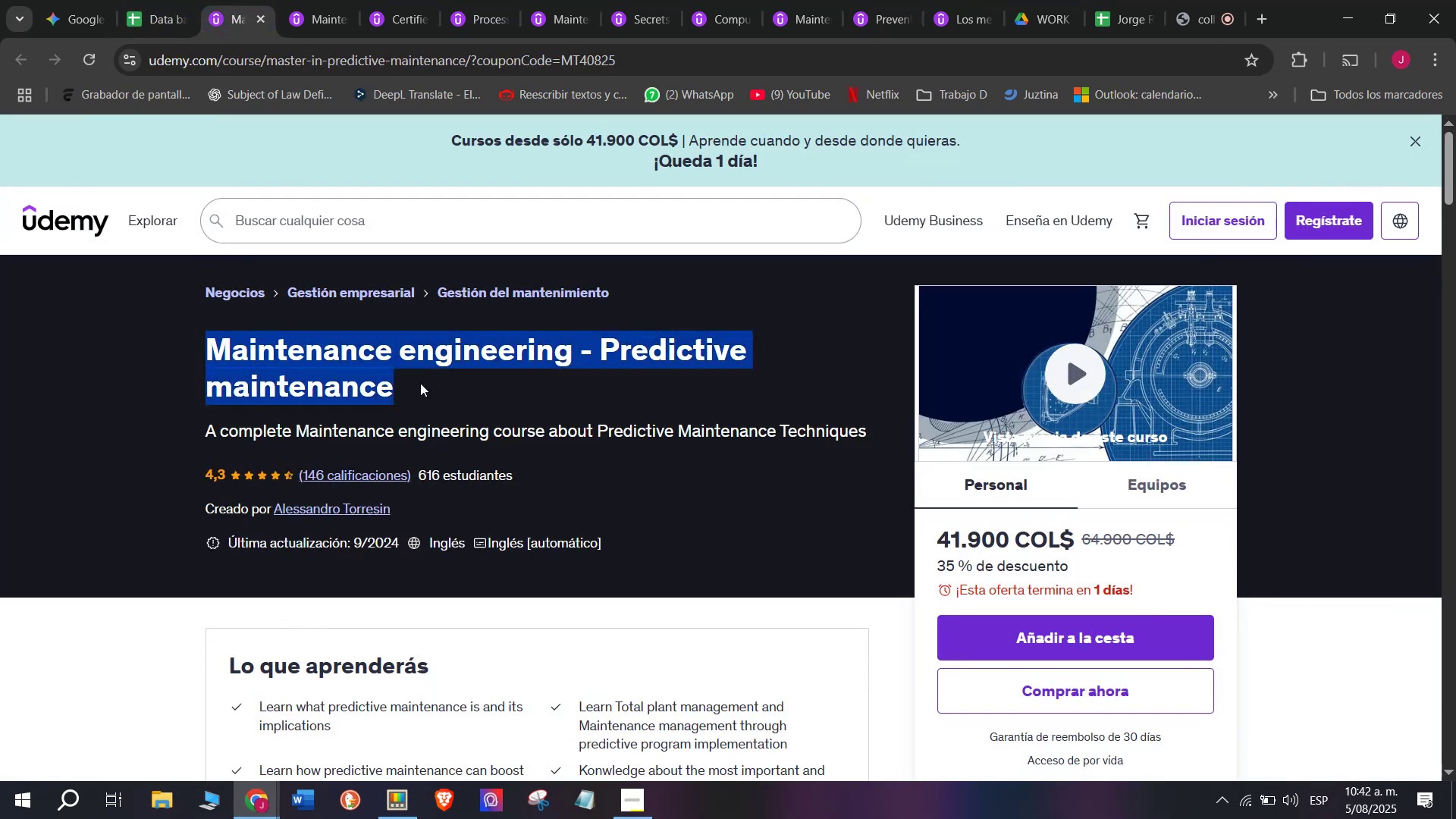 
key(Break)
 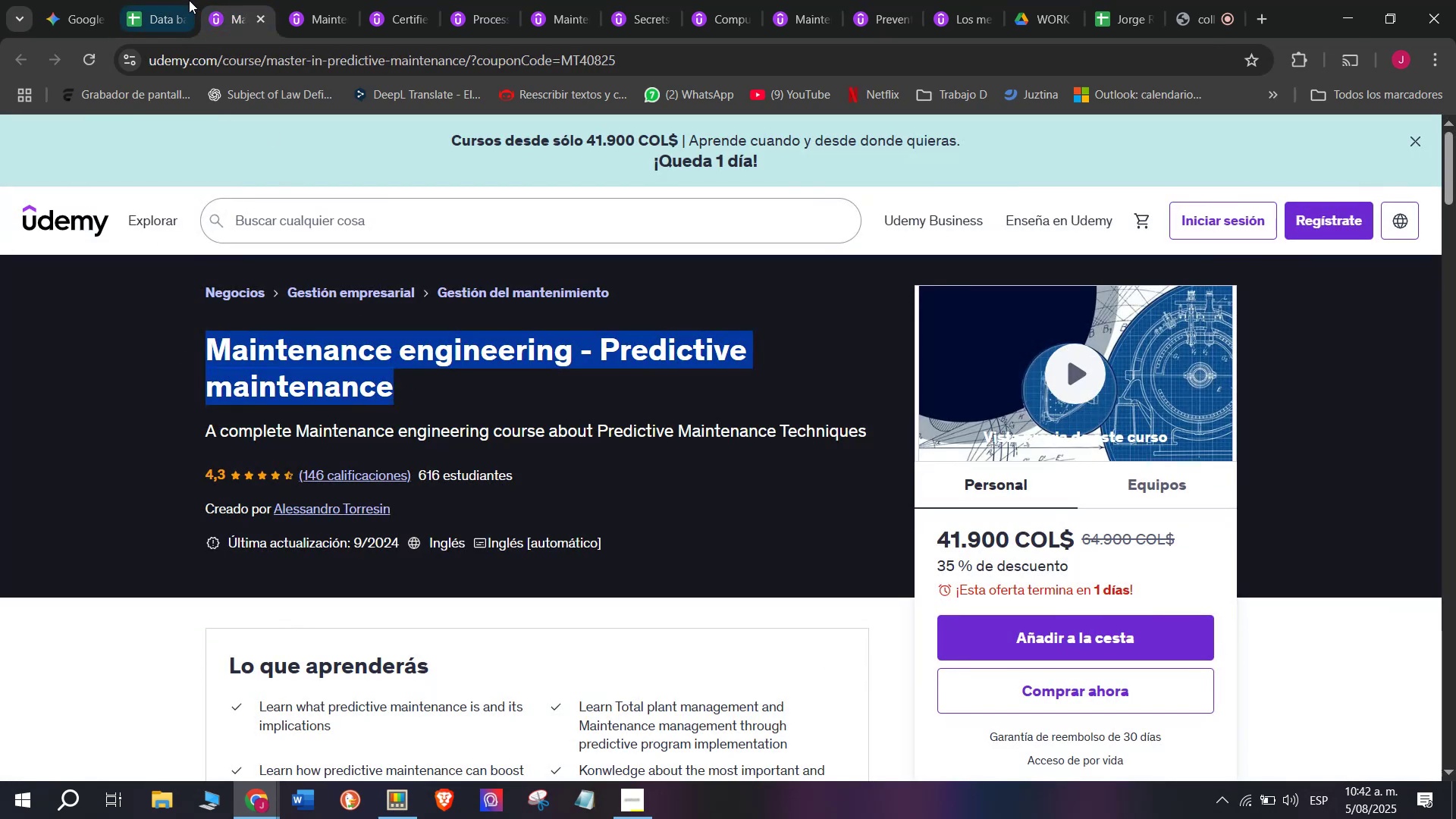 
key(Control+ControlLeft)
 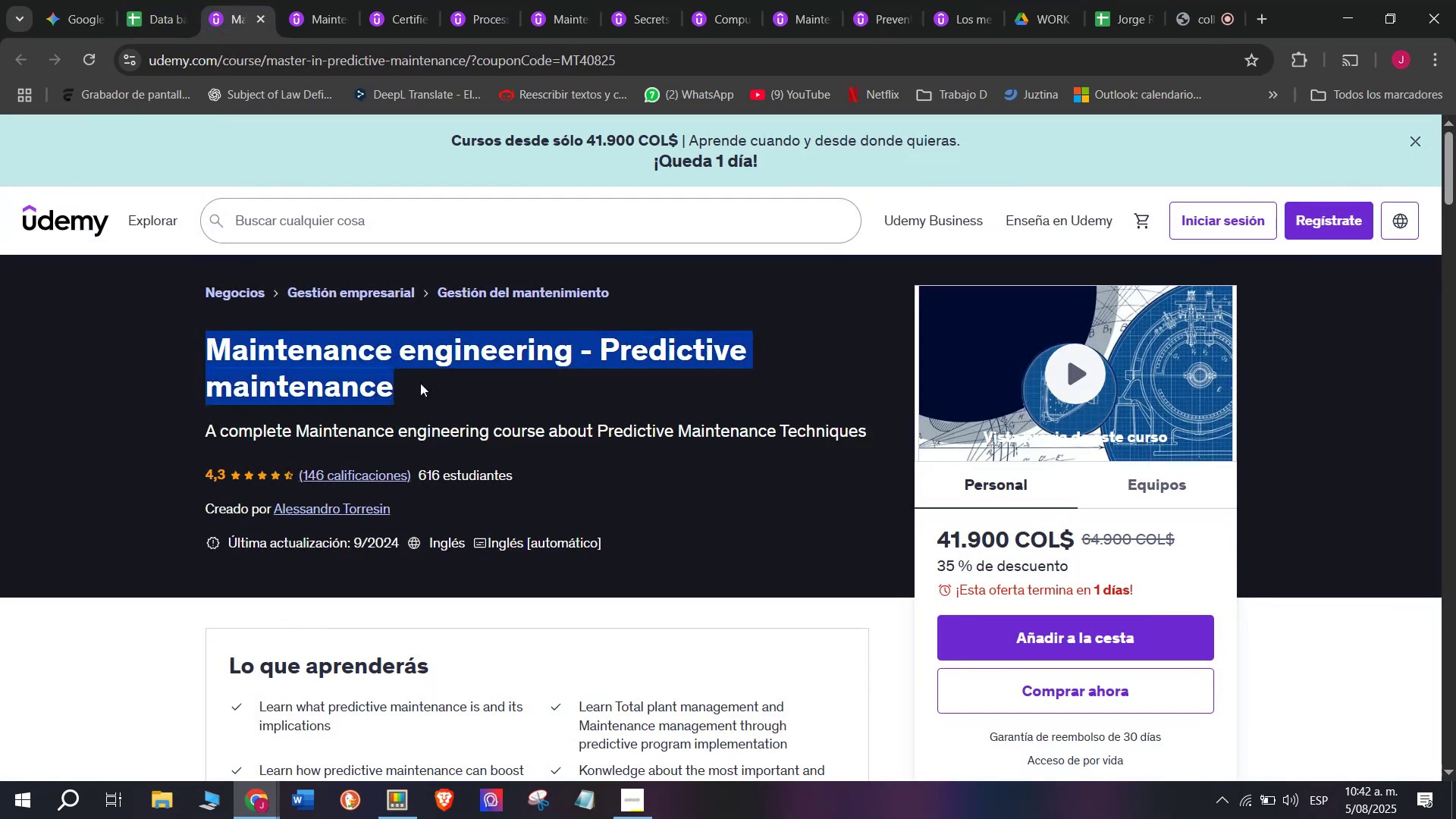 
key(Control+C)
 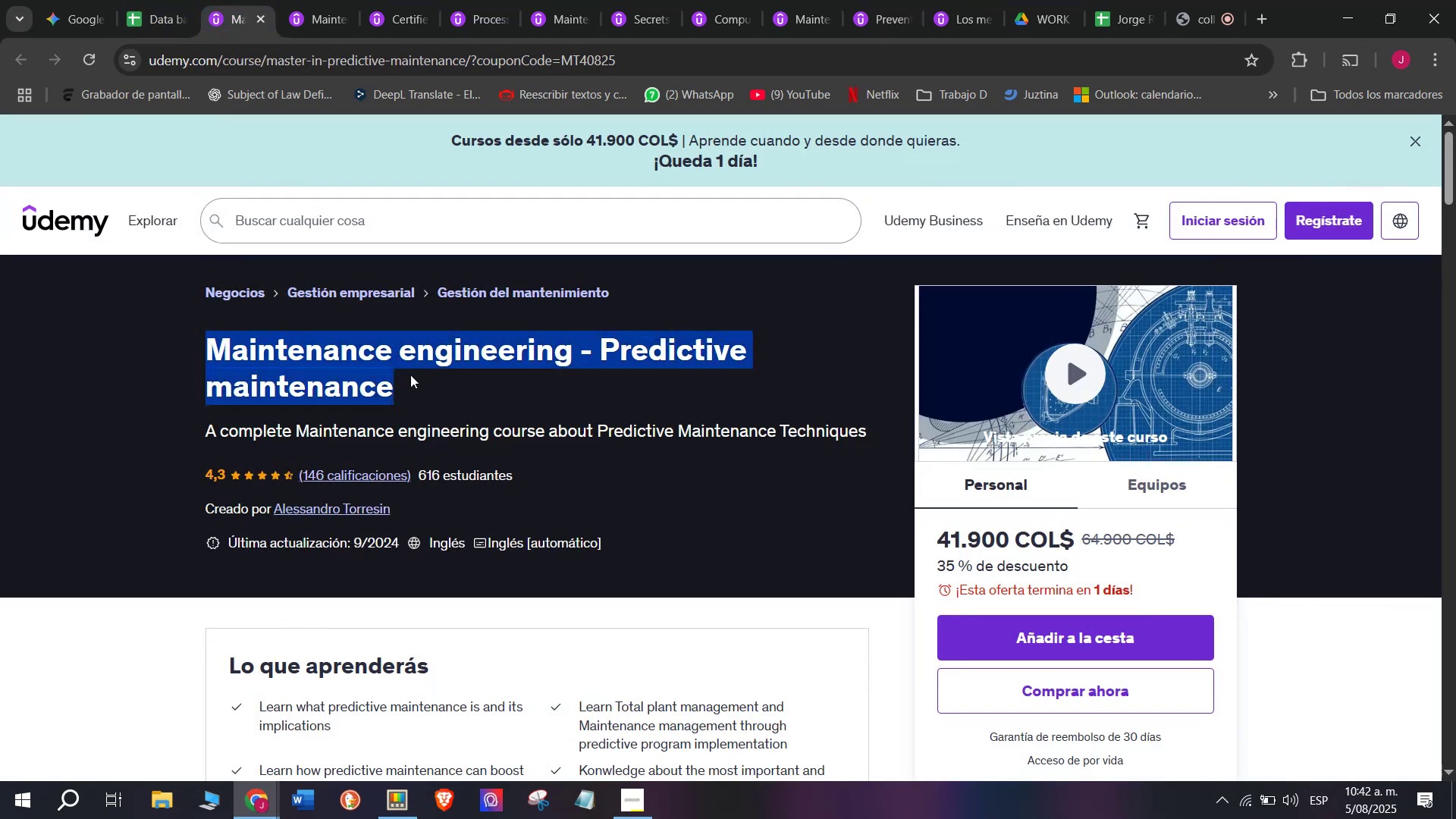 
key(Break)
 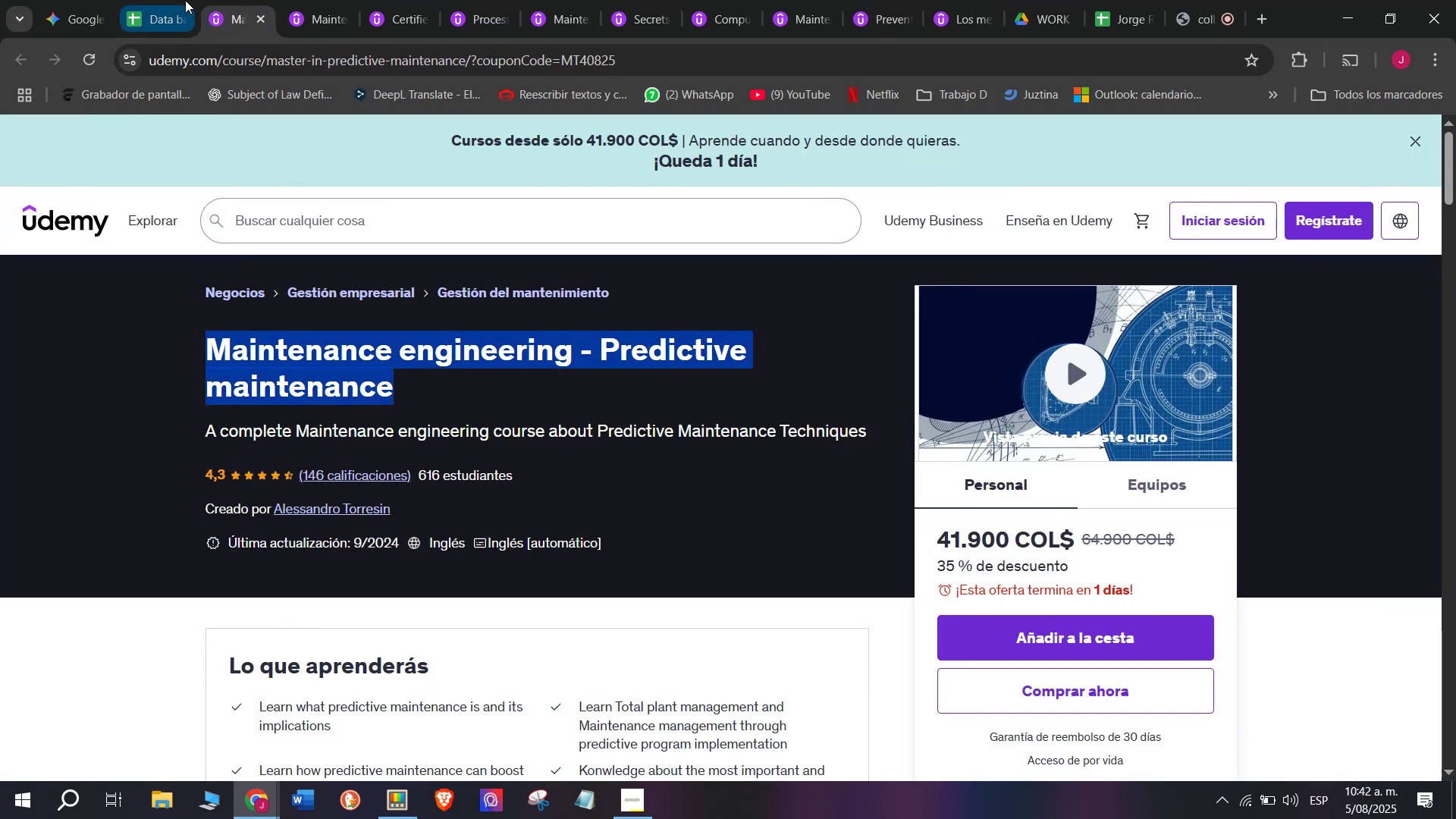 
key(Control+ControlLeft)
 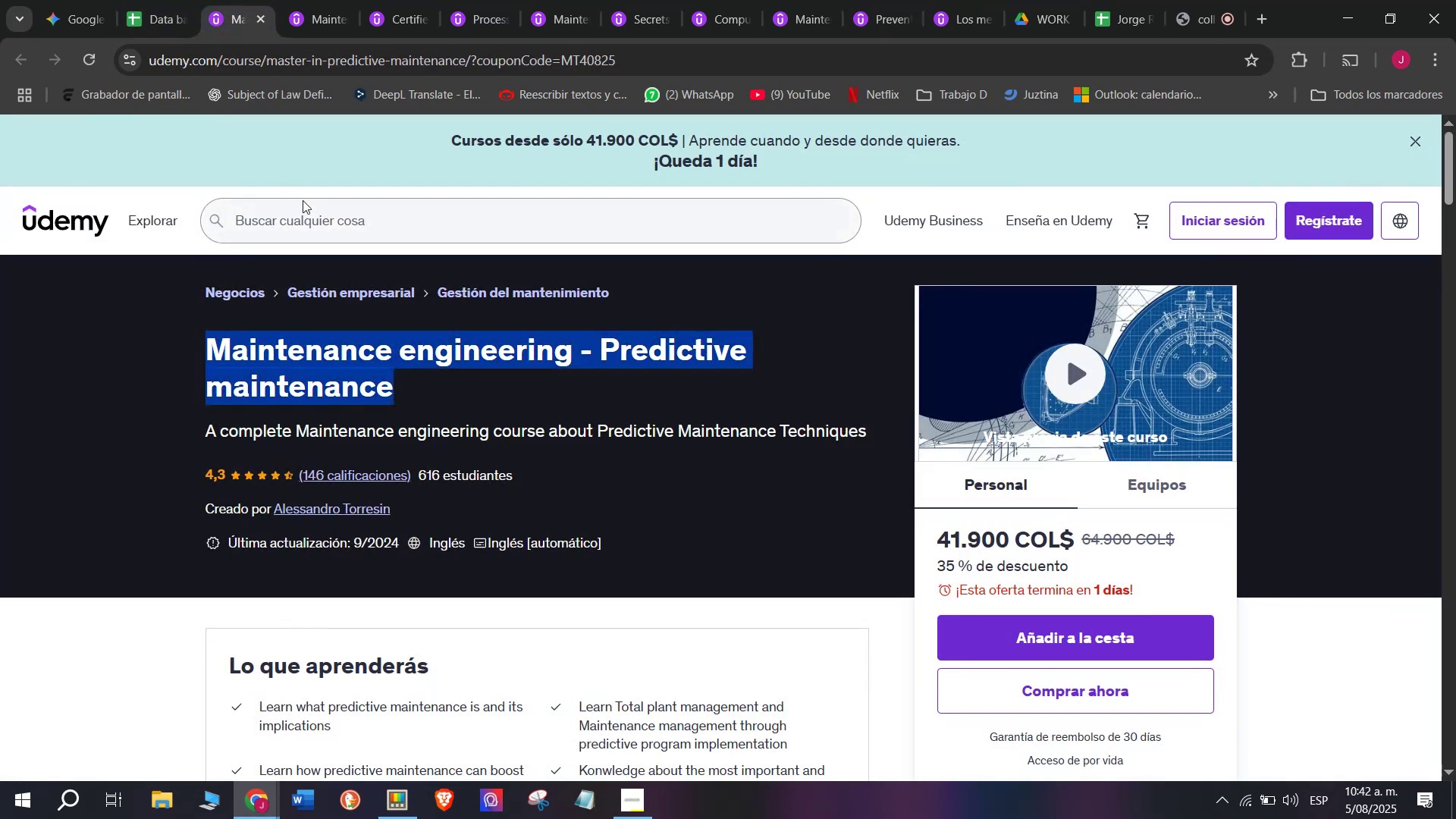 
key(Control+C)
 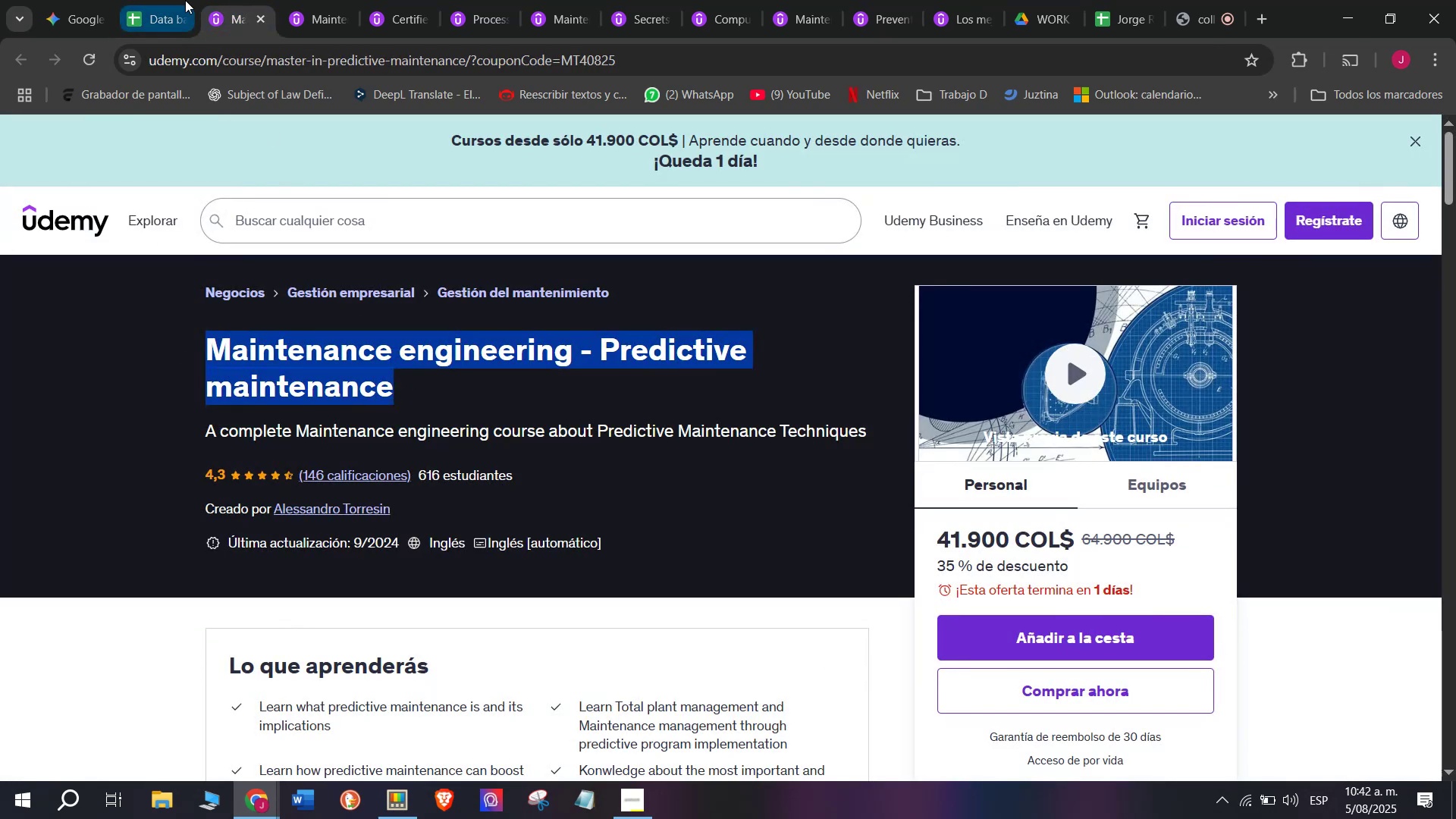 
left_click([185, 0])
 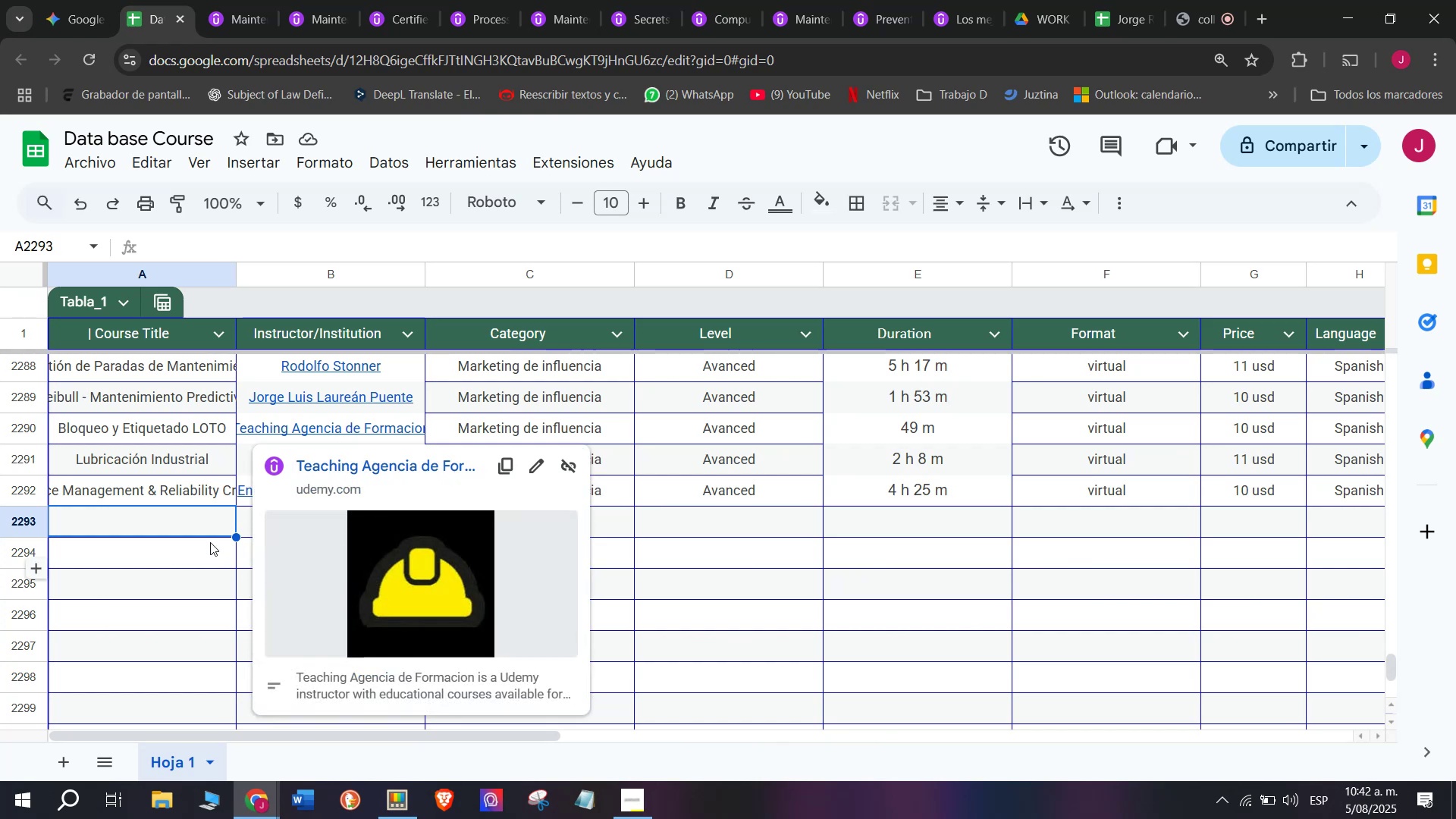 
double_click([204, 526])
 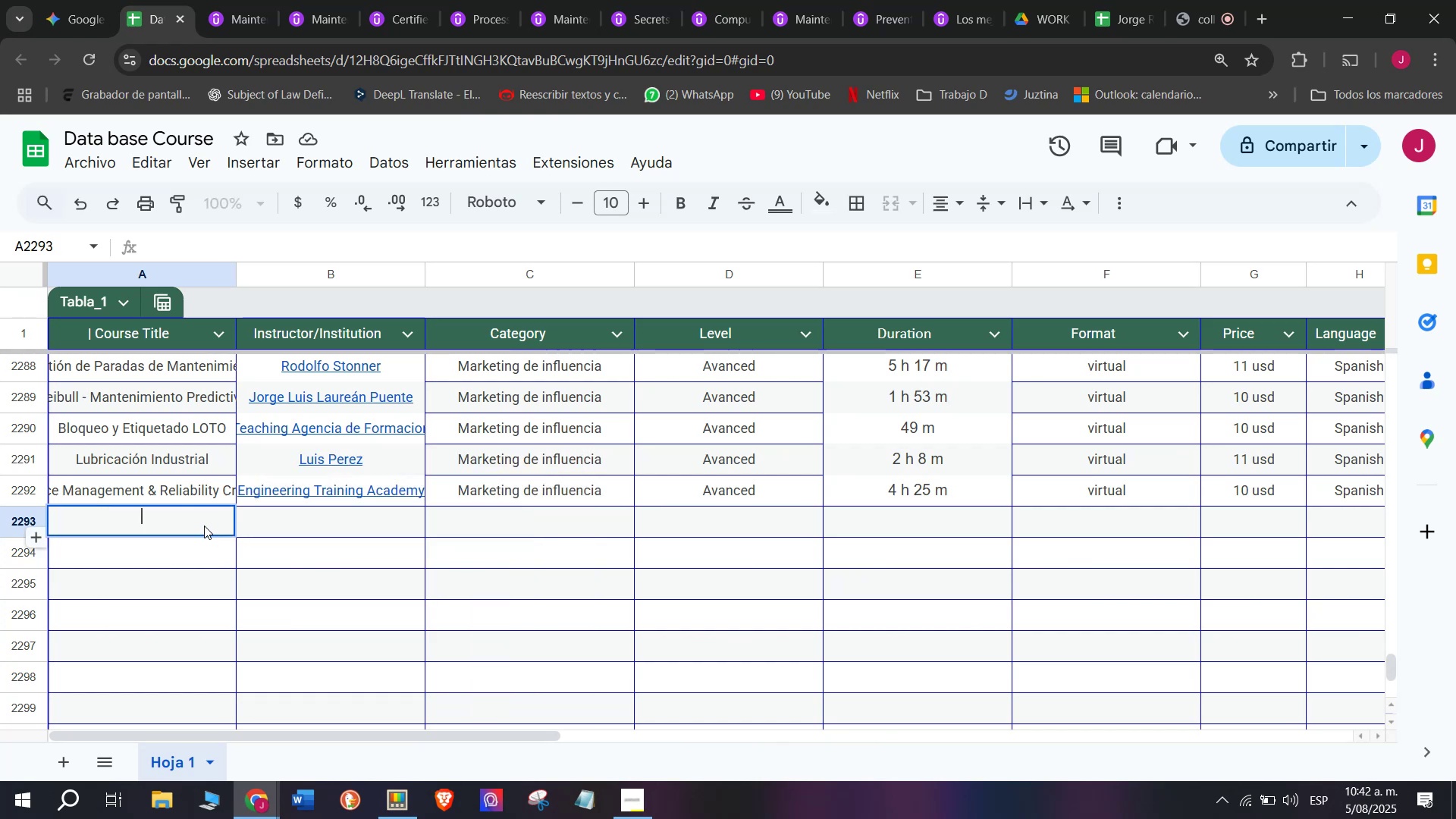 
key(Z)
 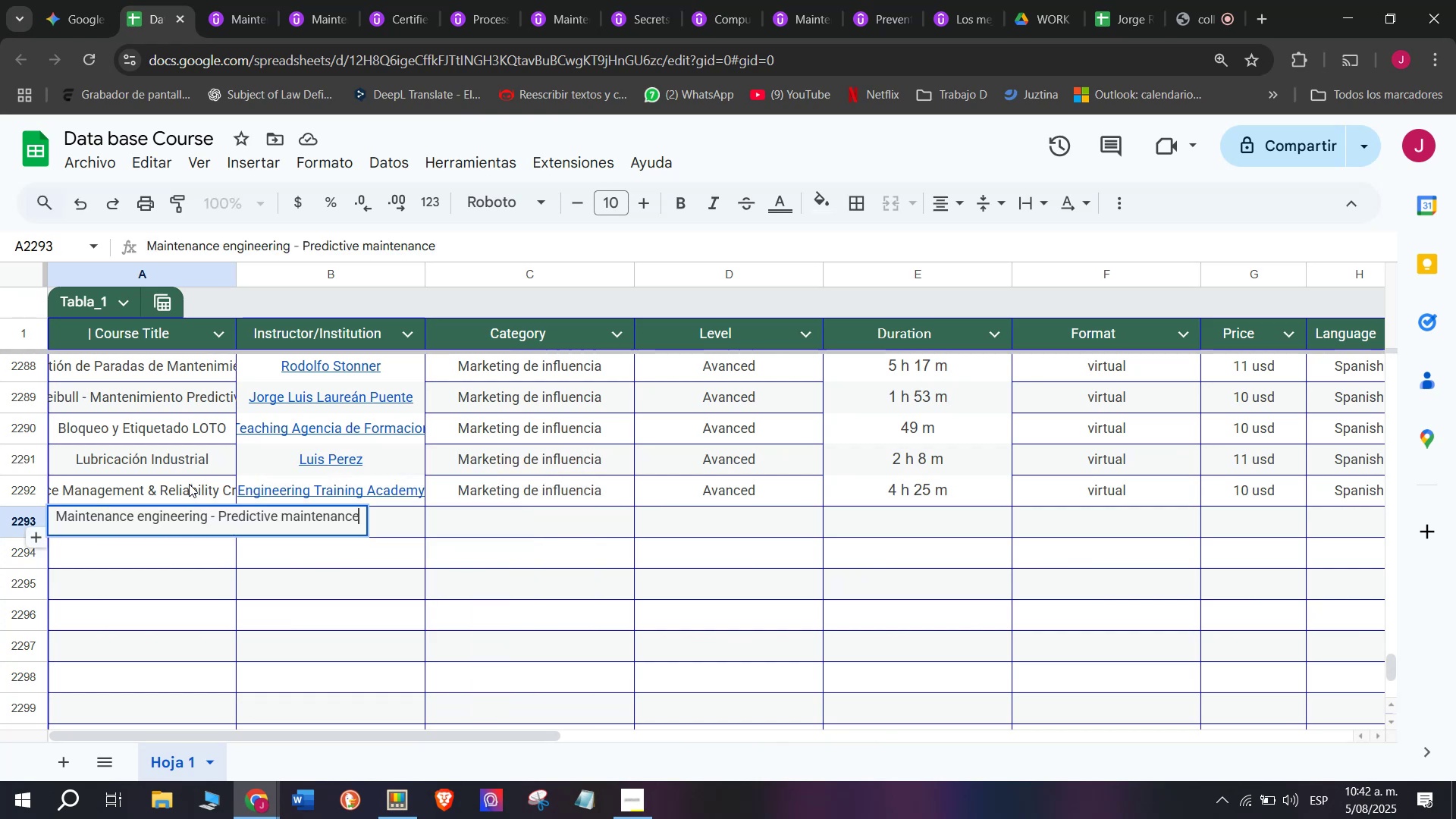 
key(Control+V)
 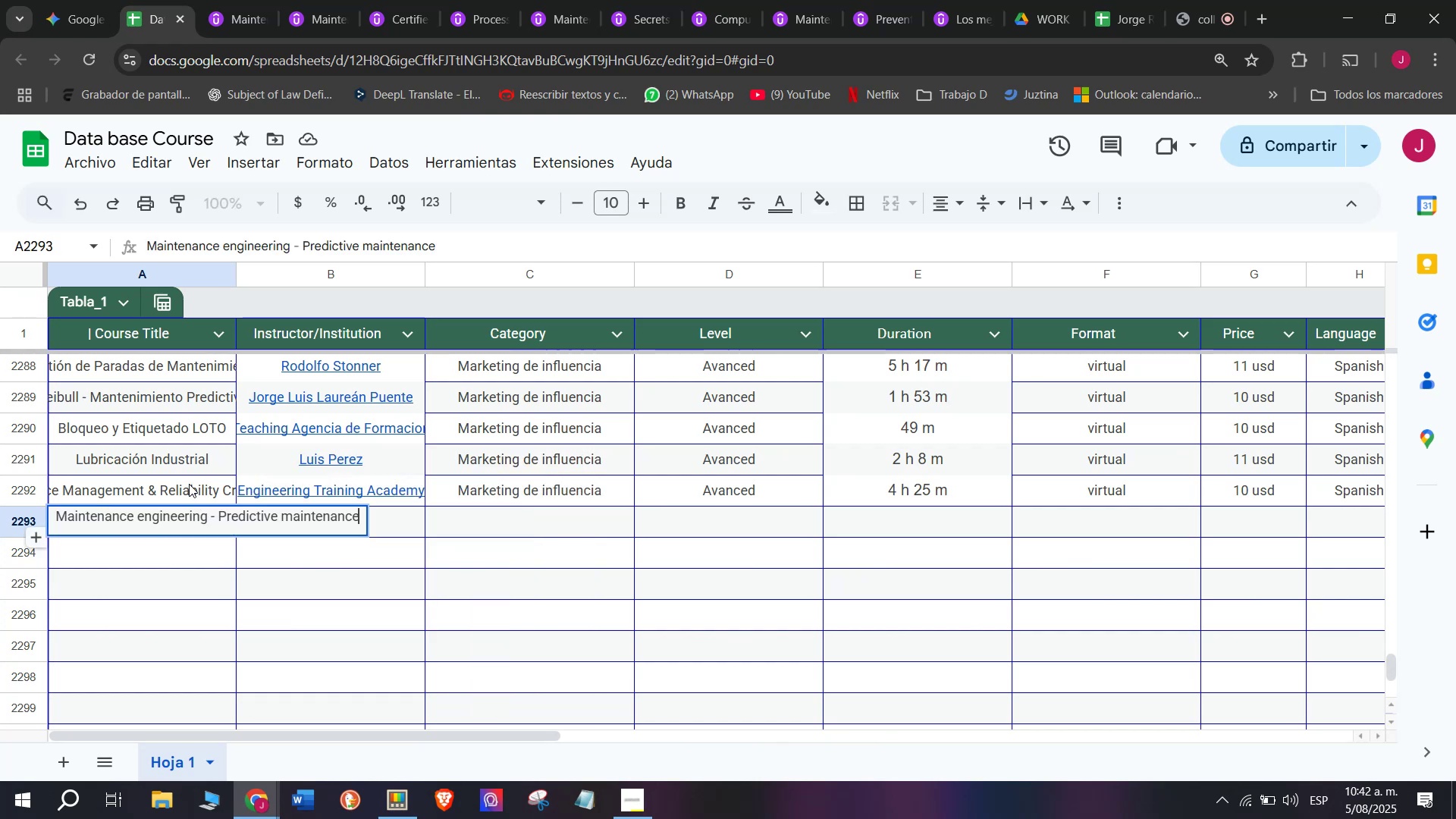 
key(Control+ControlLeft)
 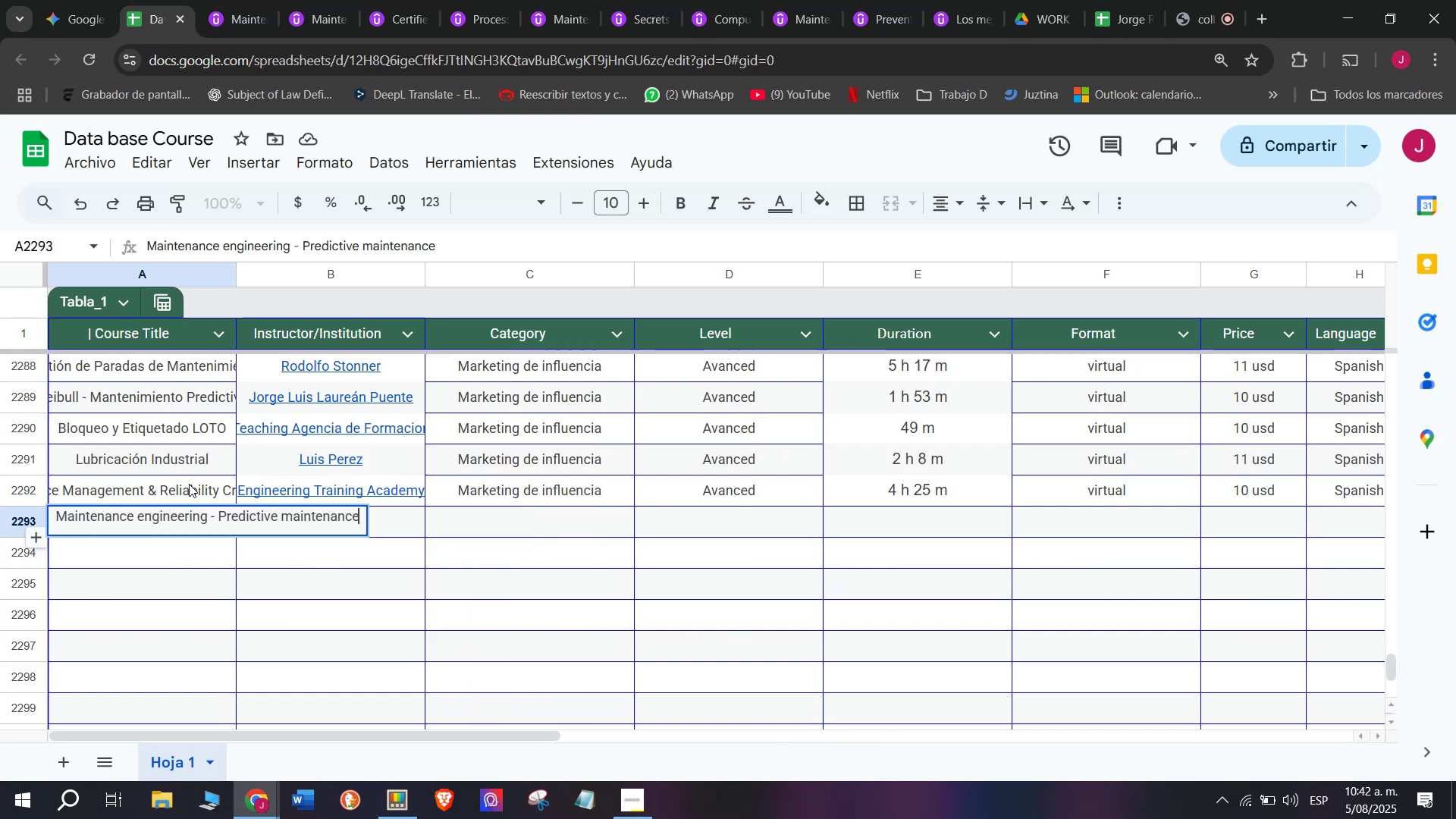 
left_click([189, 484])
 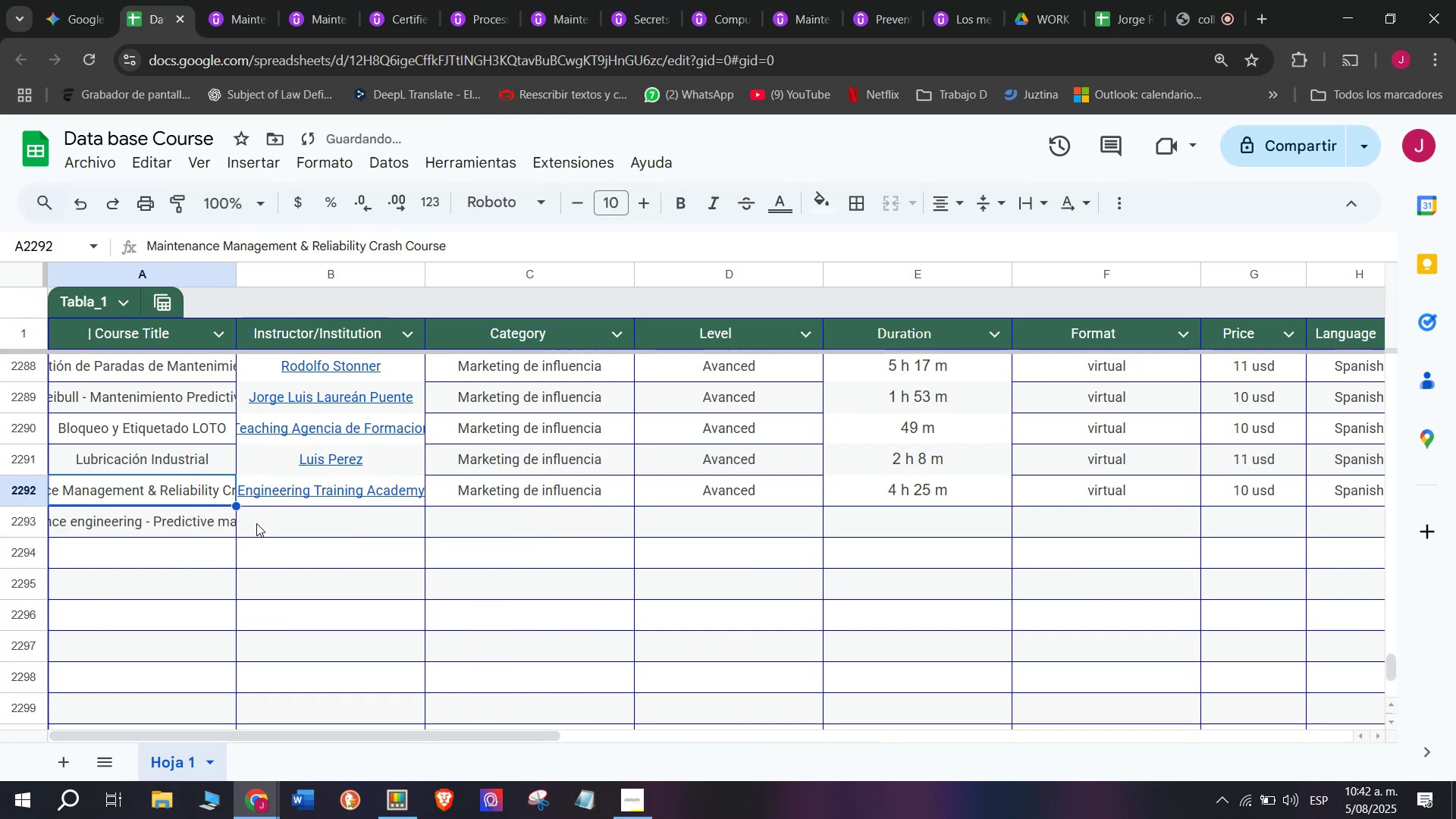 
left_click([256, 523])
 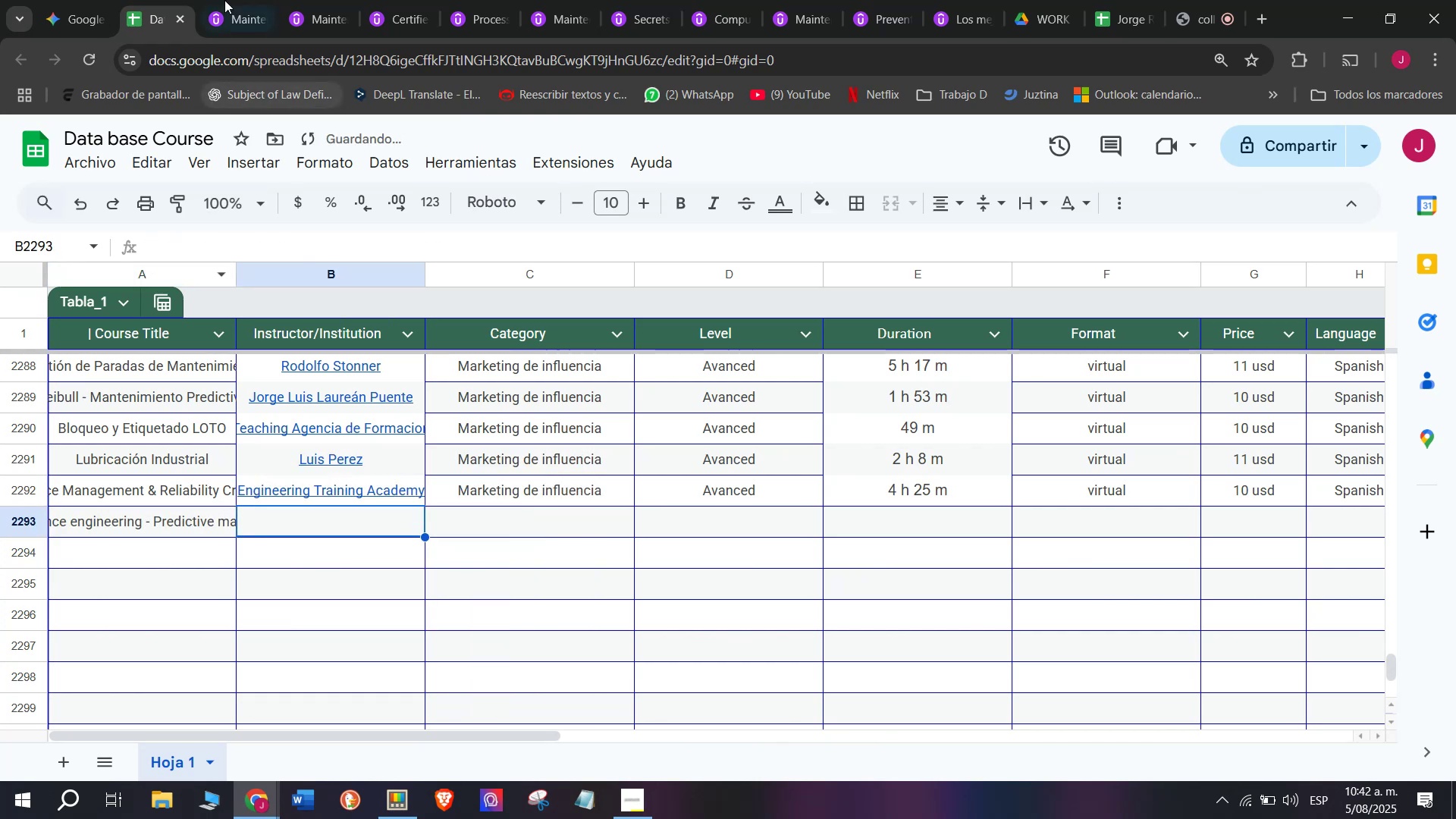 
left_click([224, 0])
 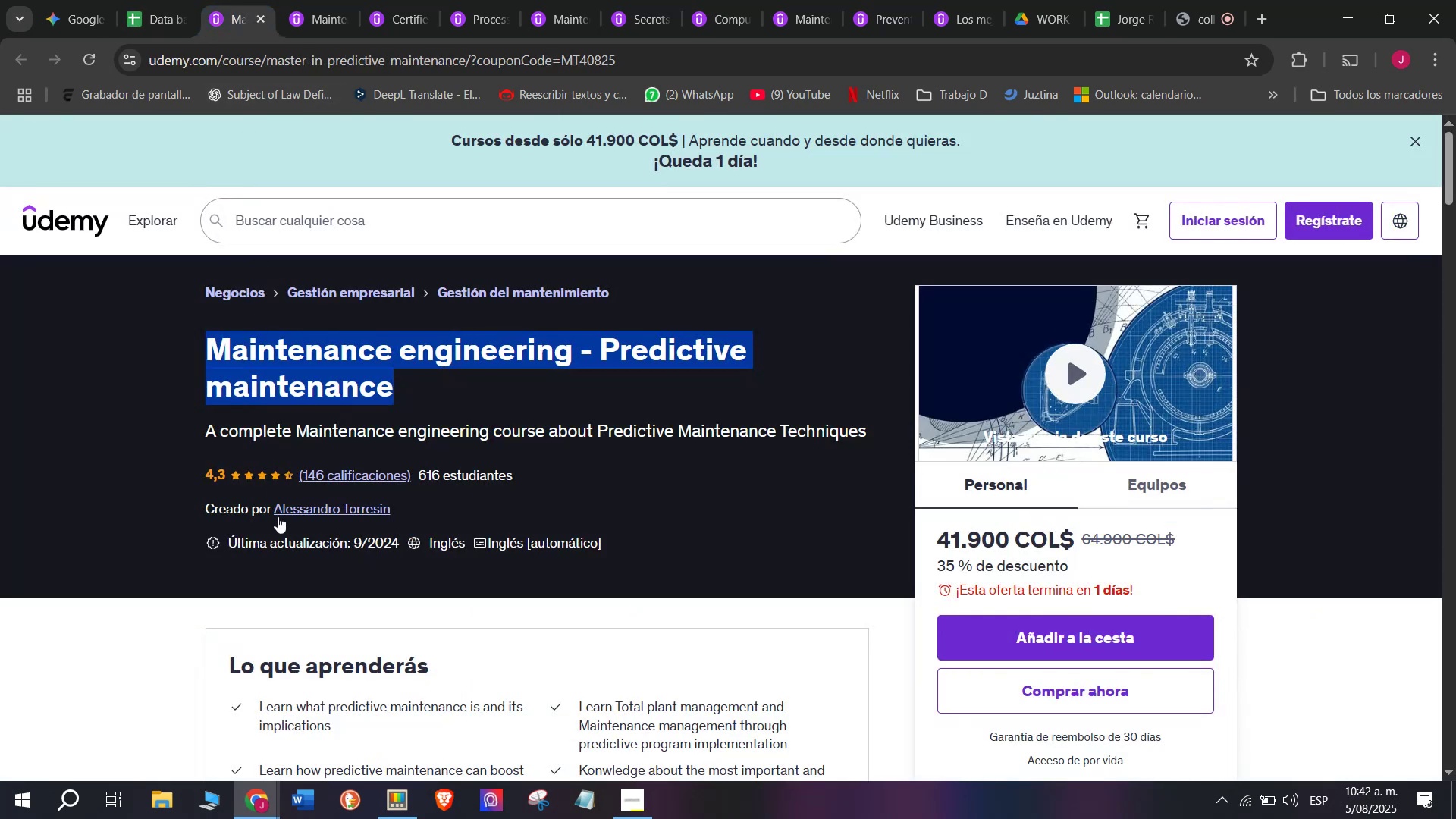 
left_click([278, 516])
 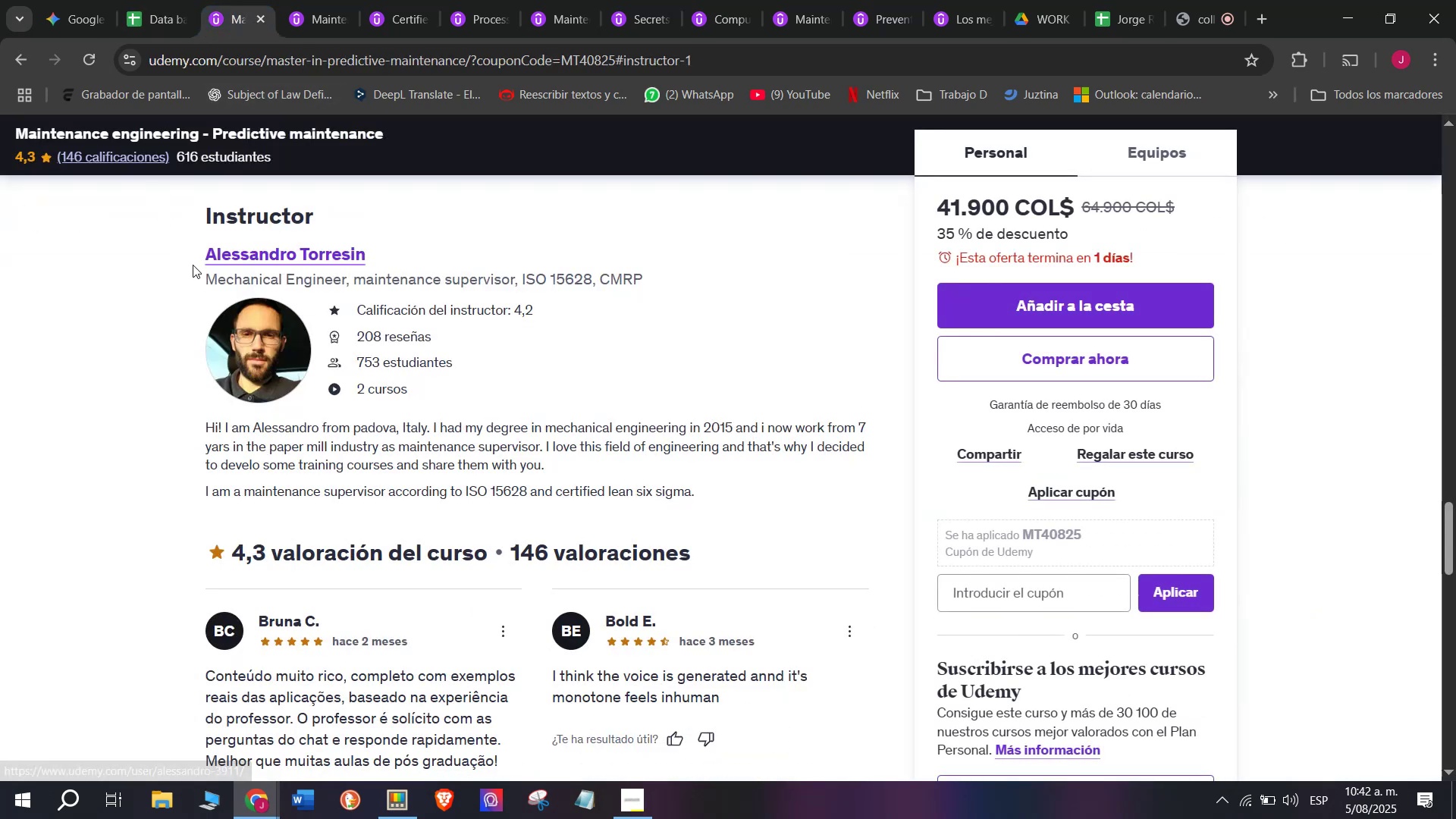 
left_click_drag(start_coordinate=[189, 240], to_coordinate=[429, 234])
 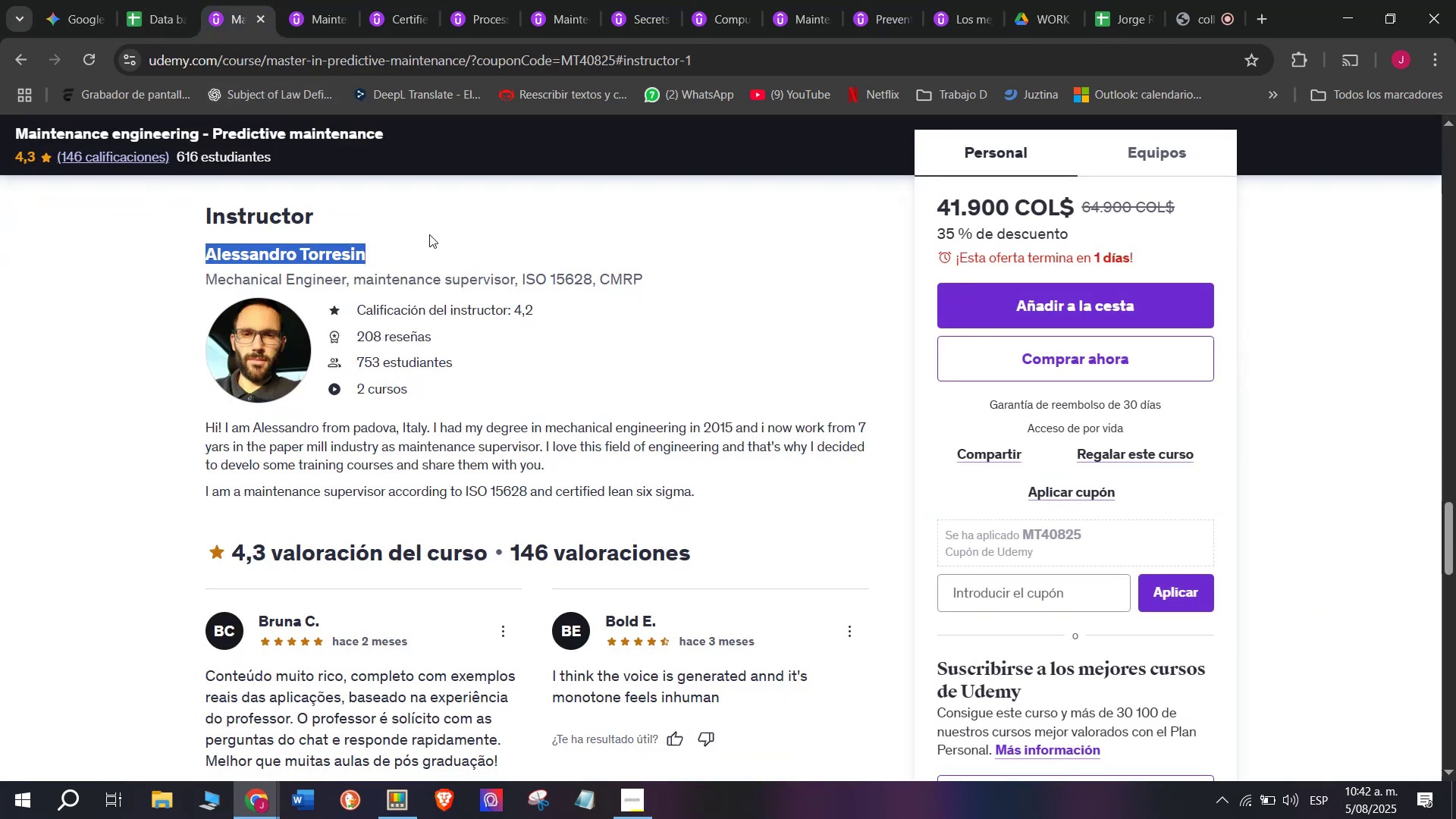 
key(Control+ControlLeft)
 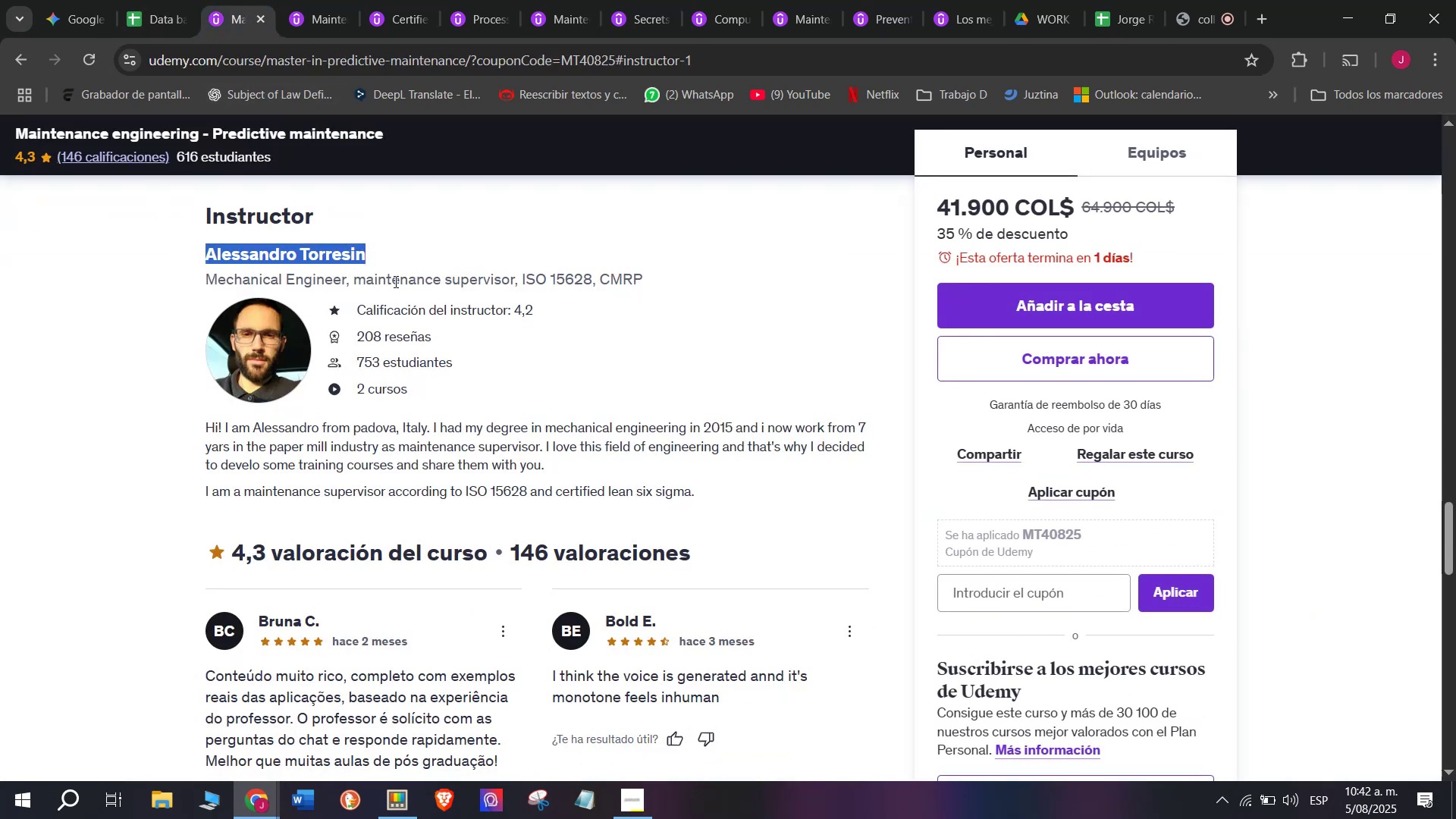 
key(Break)
 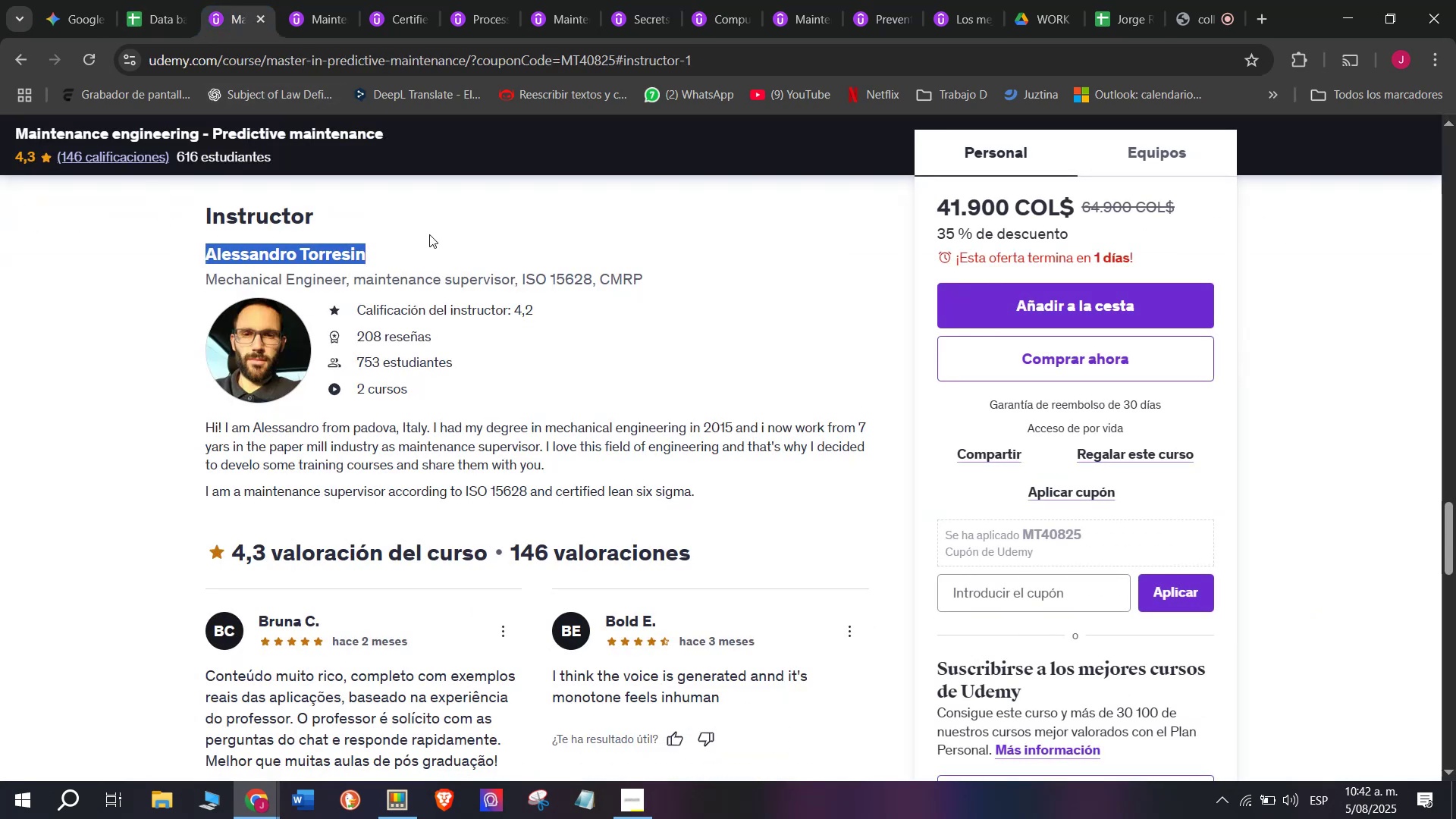 
key(Control+C)
 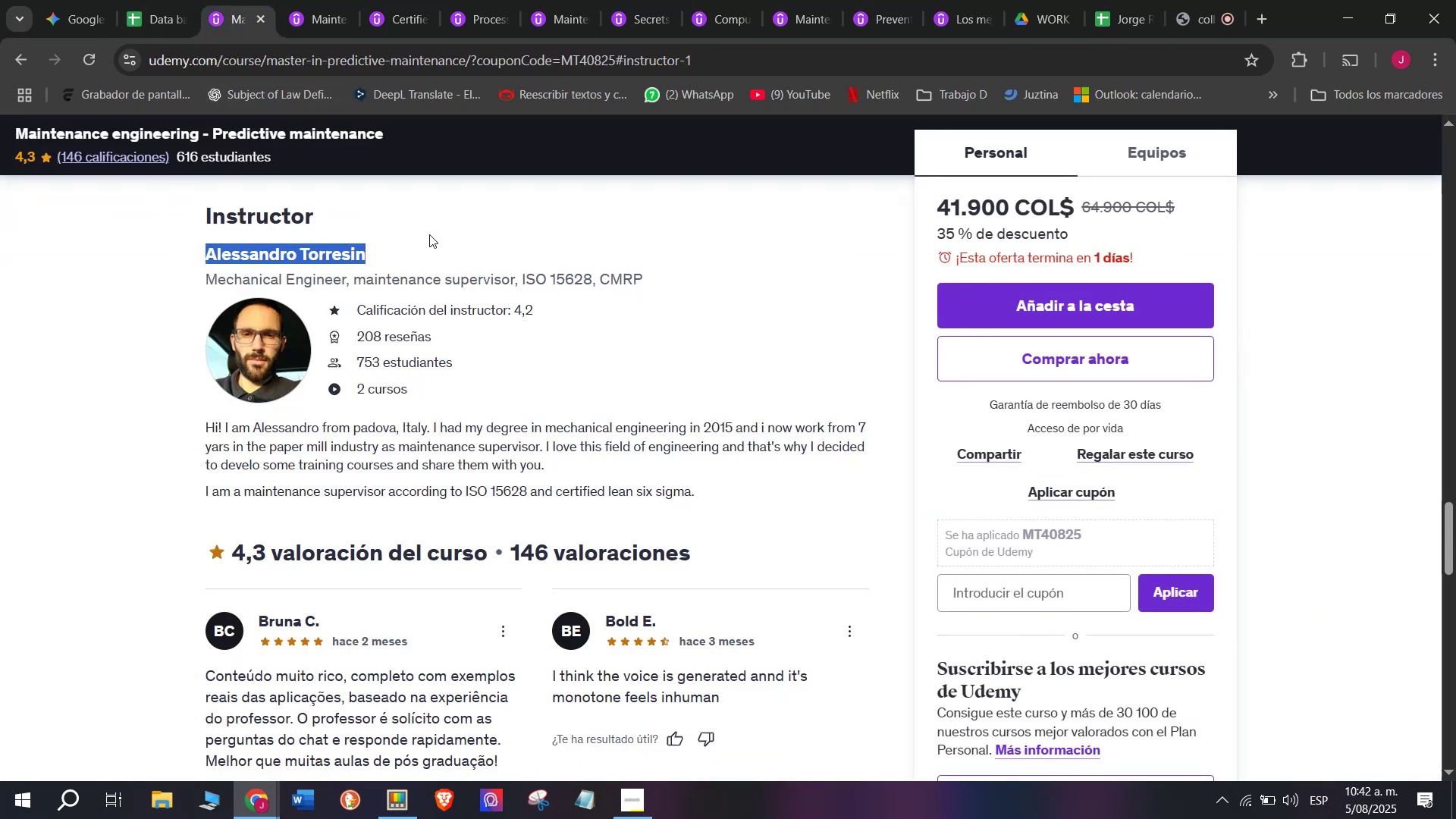 
key(Break)
 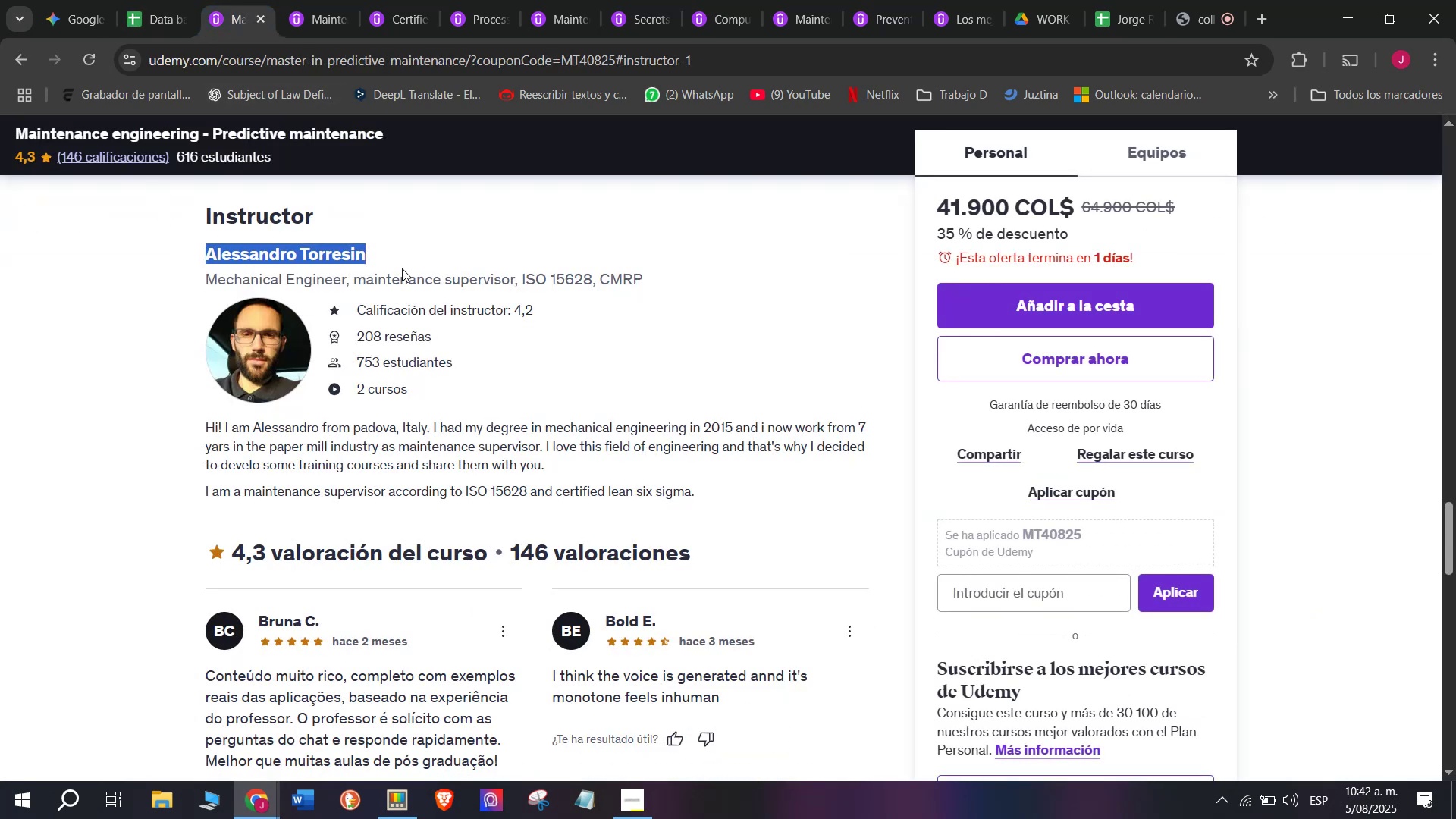 
key(Control+ControlLeft)
 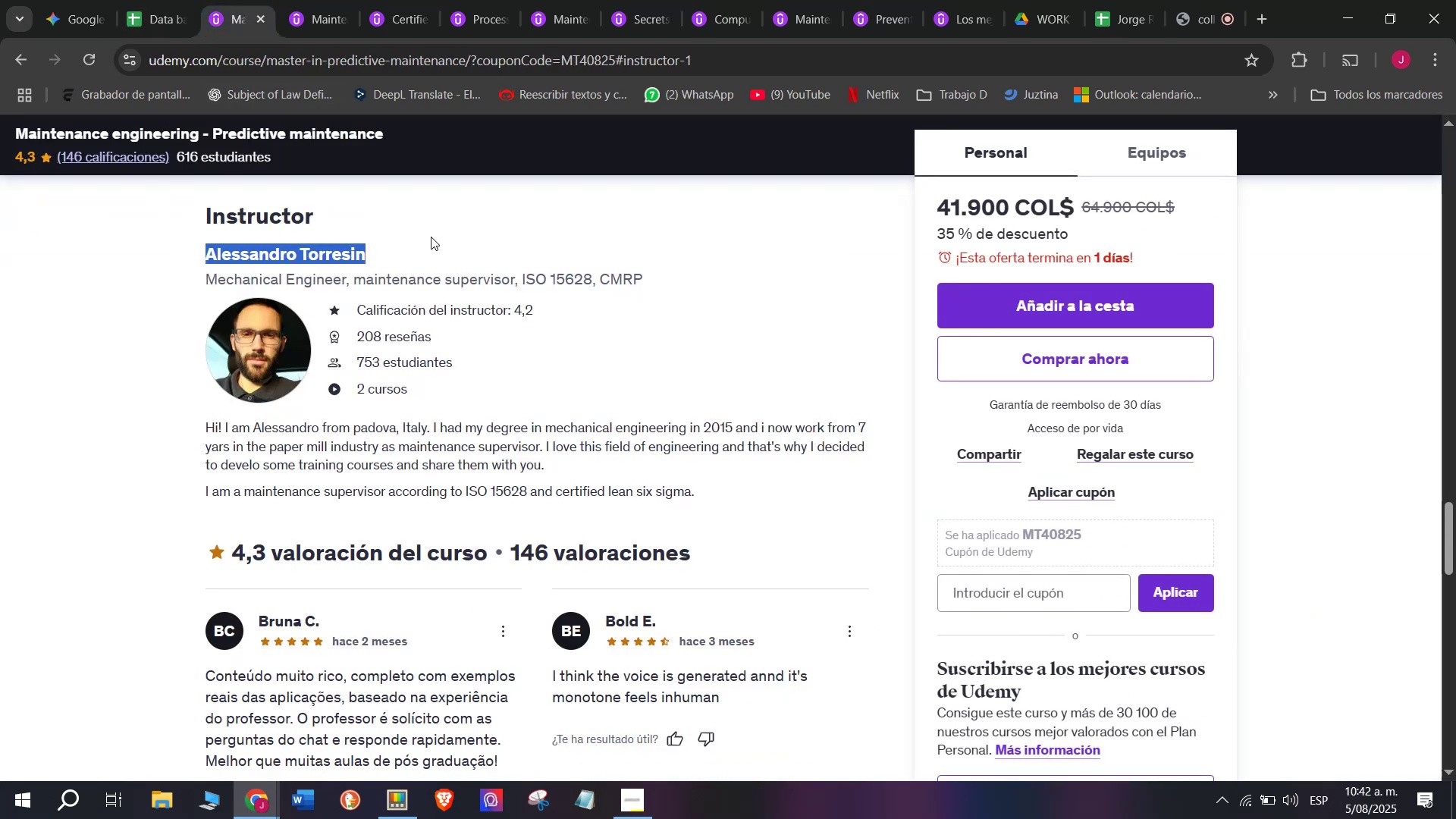 
key(Control+C)
 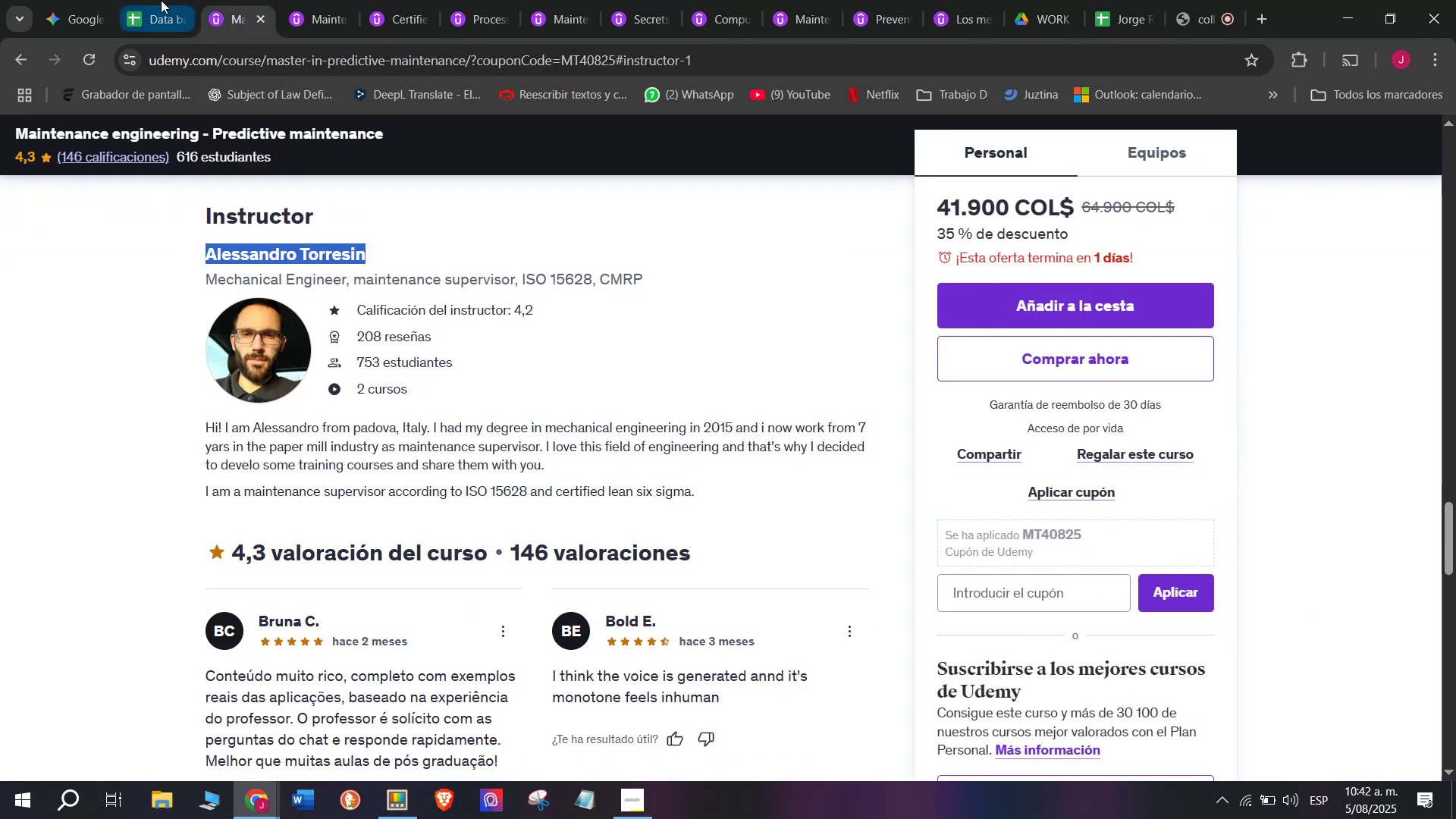 
left_click([154, 0])
 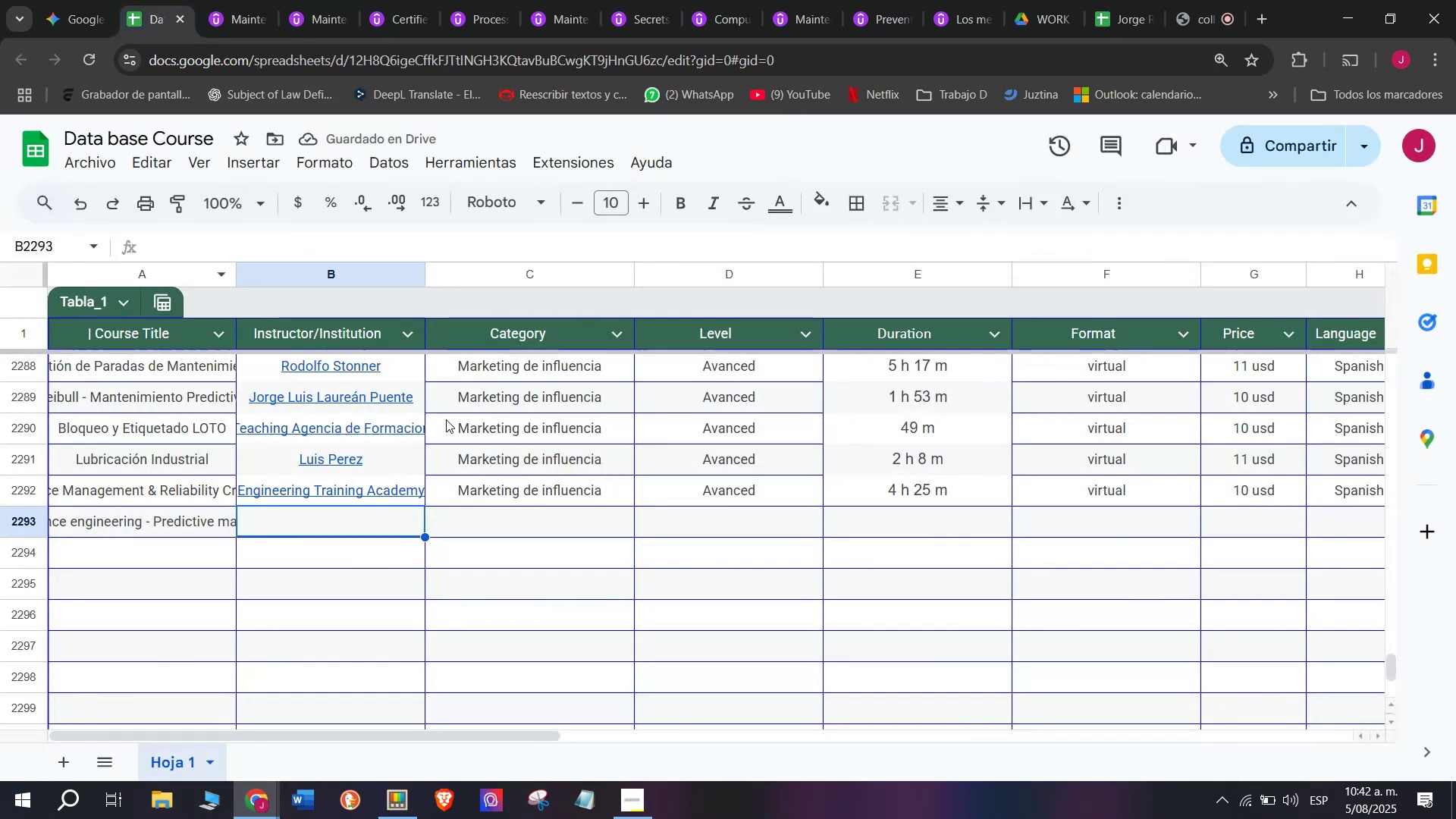 
key(Z)
 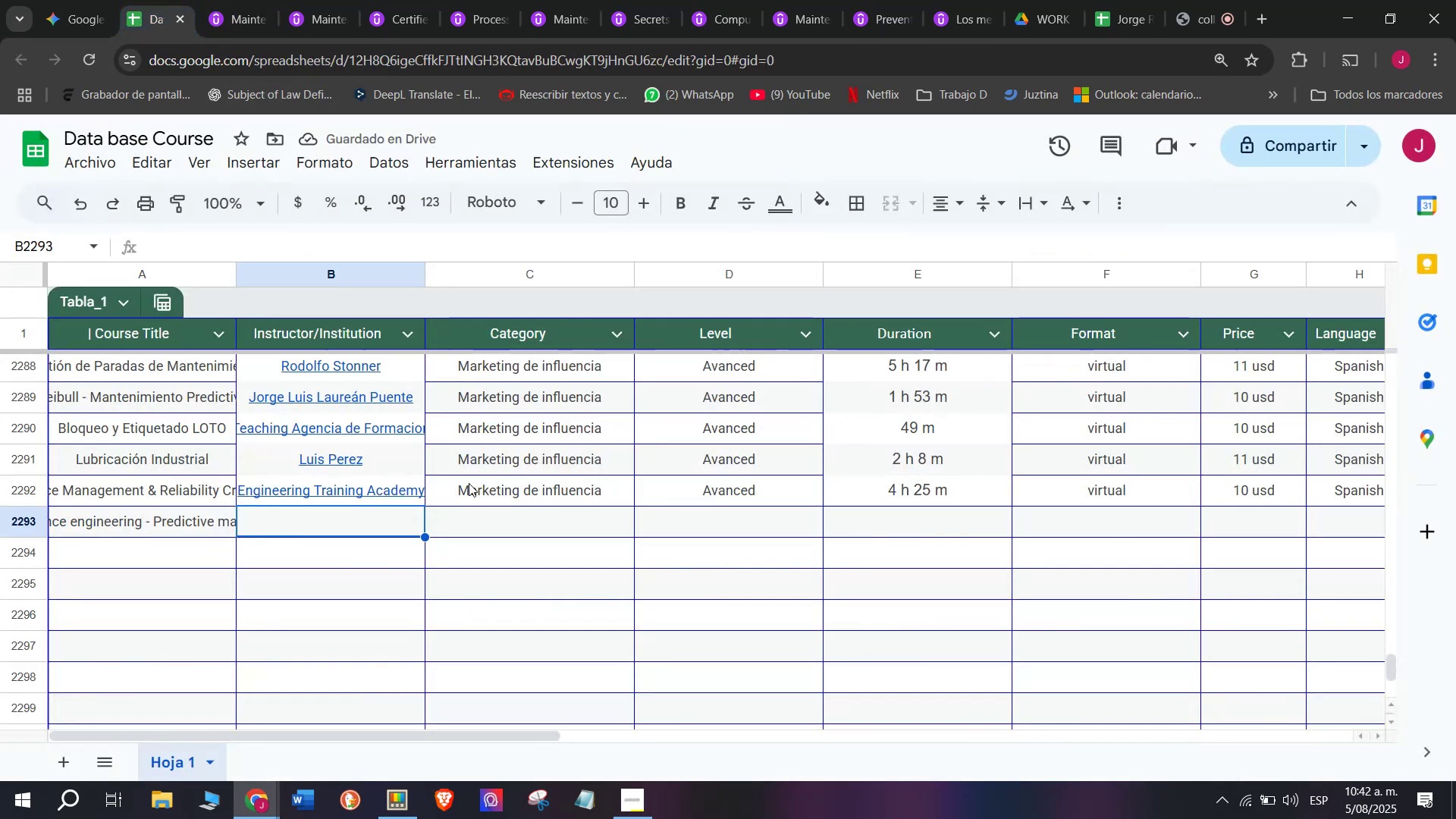 
key(Control+ControlLeft)
 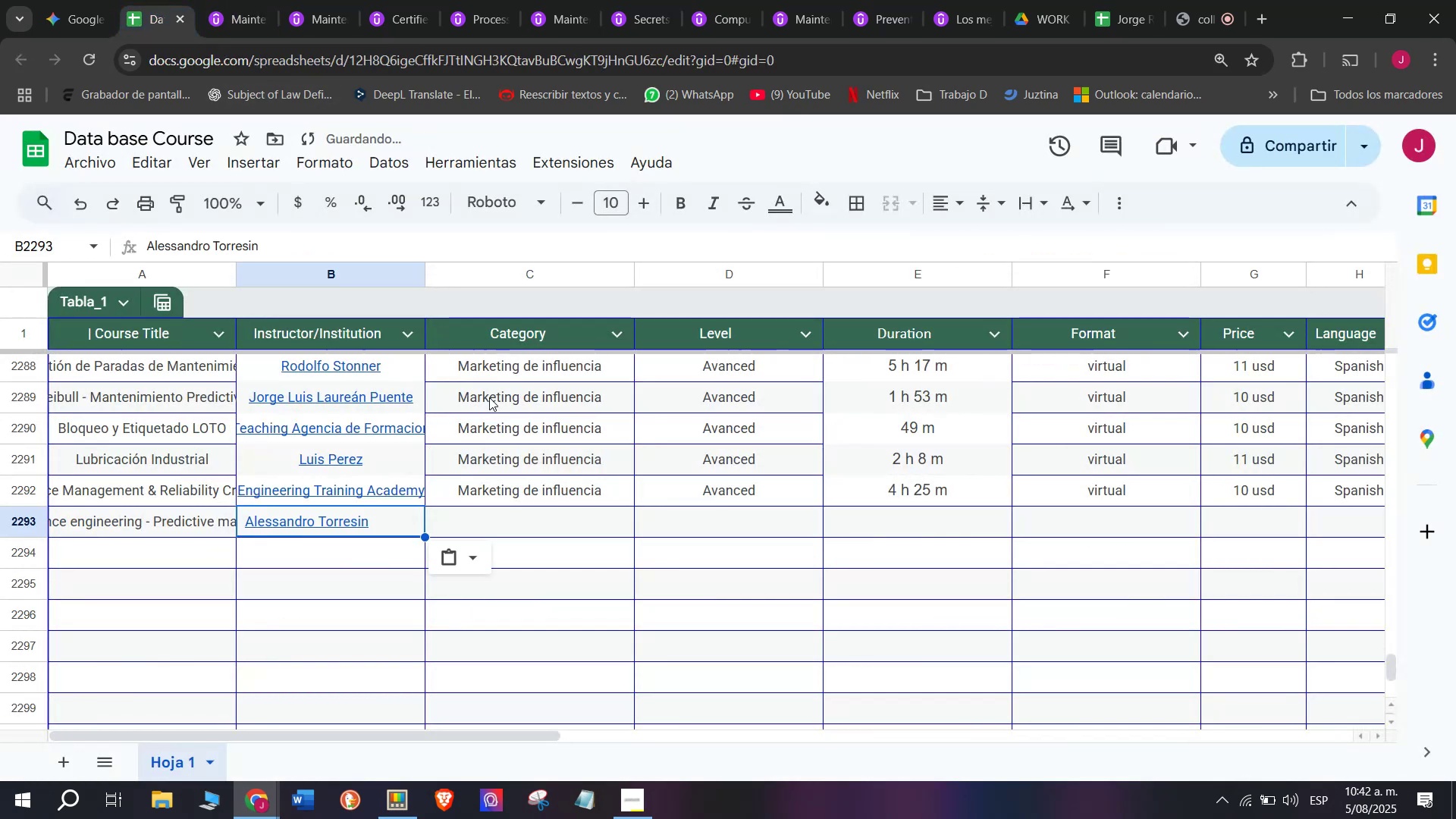 
key(Control+V)
 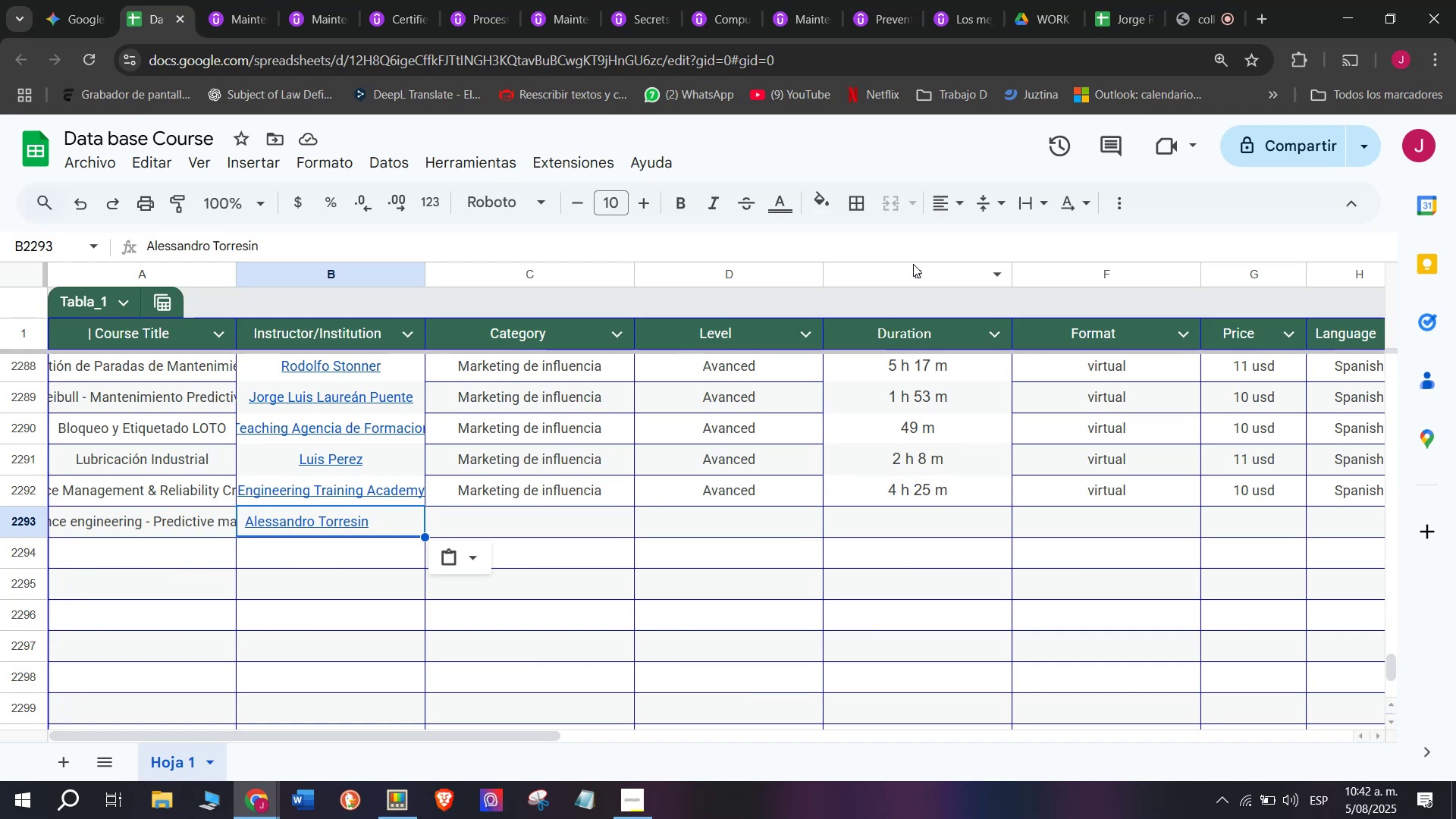 
wait(16.61)
 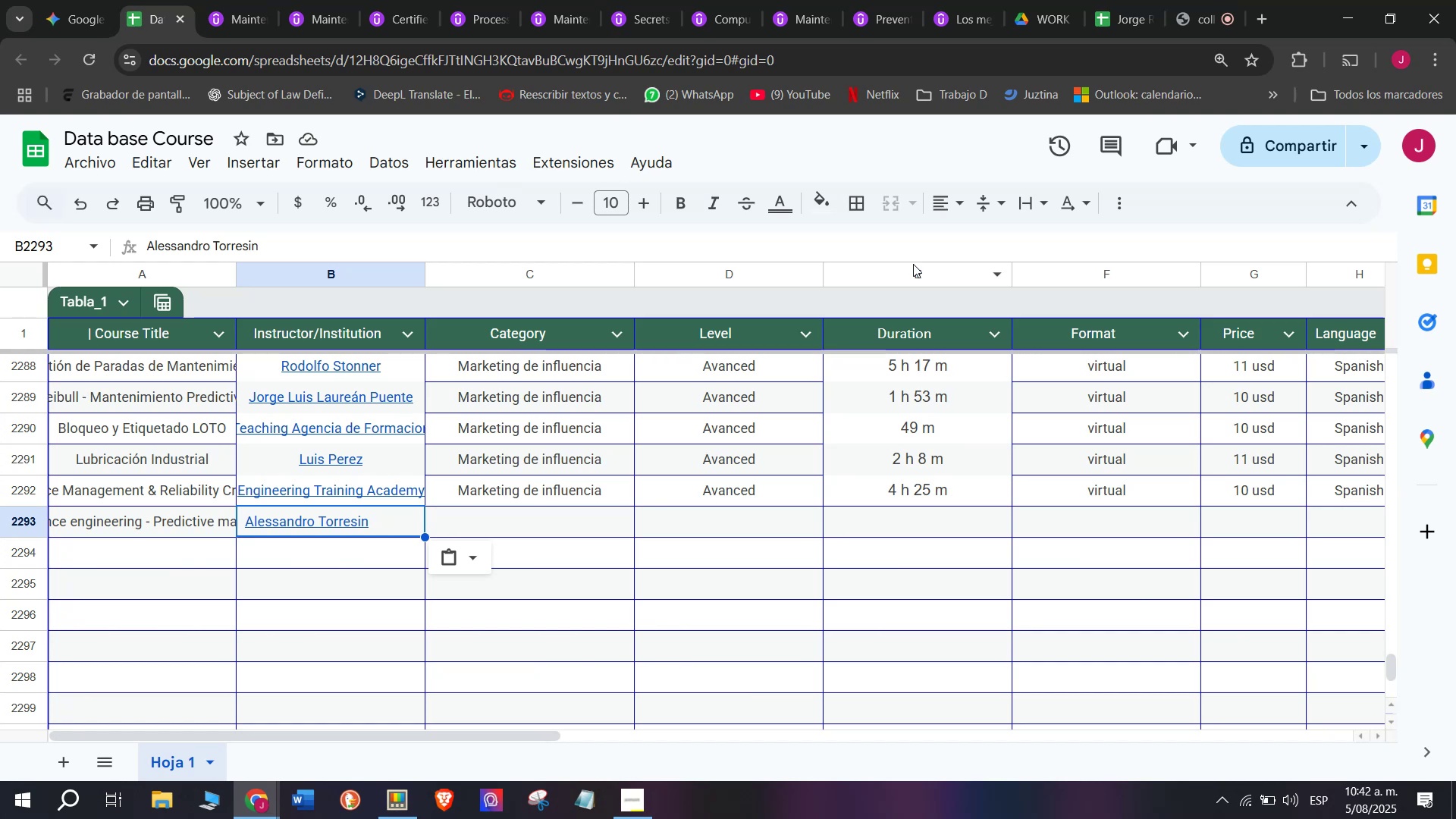 
left_click([952, 203])
 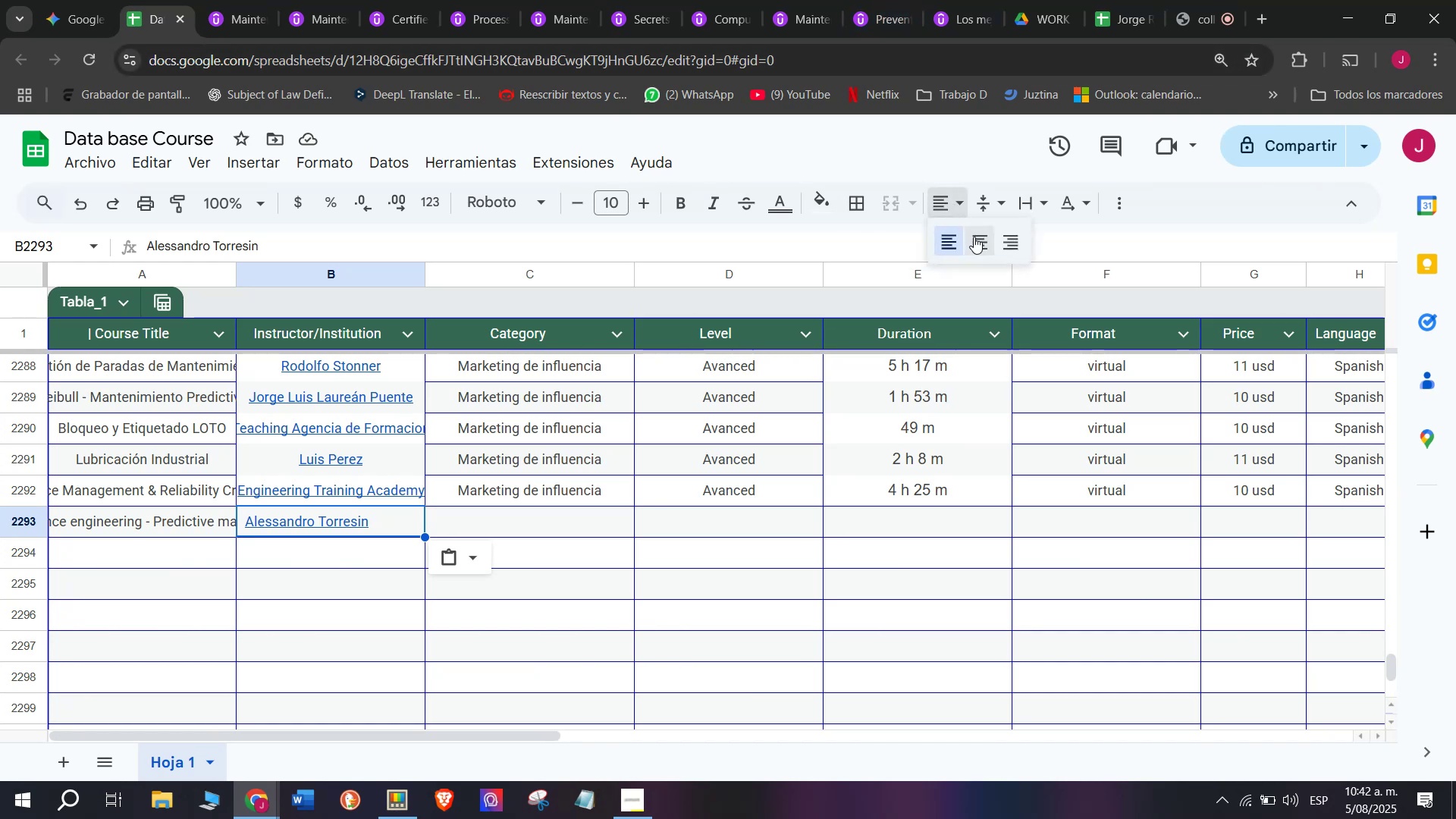 
left_click([974, 237])
 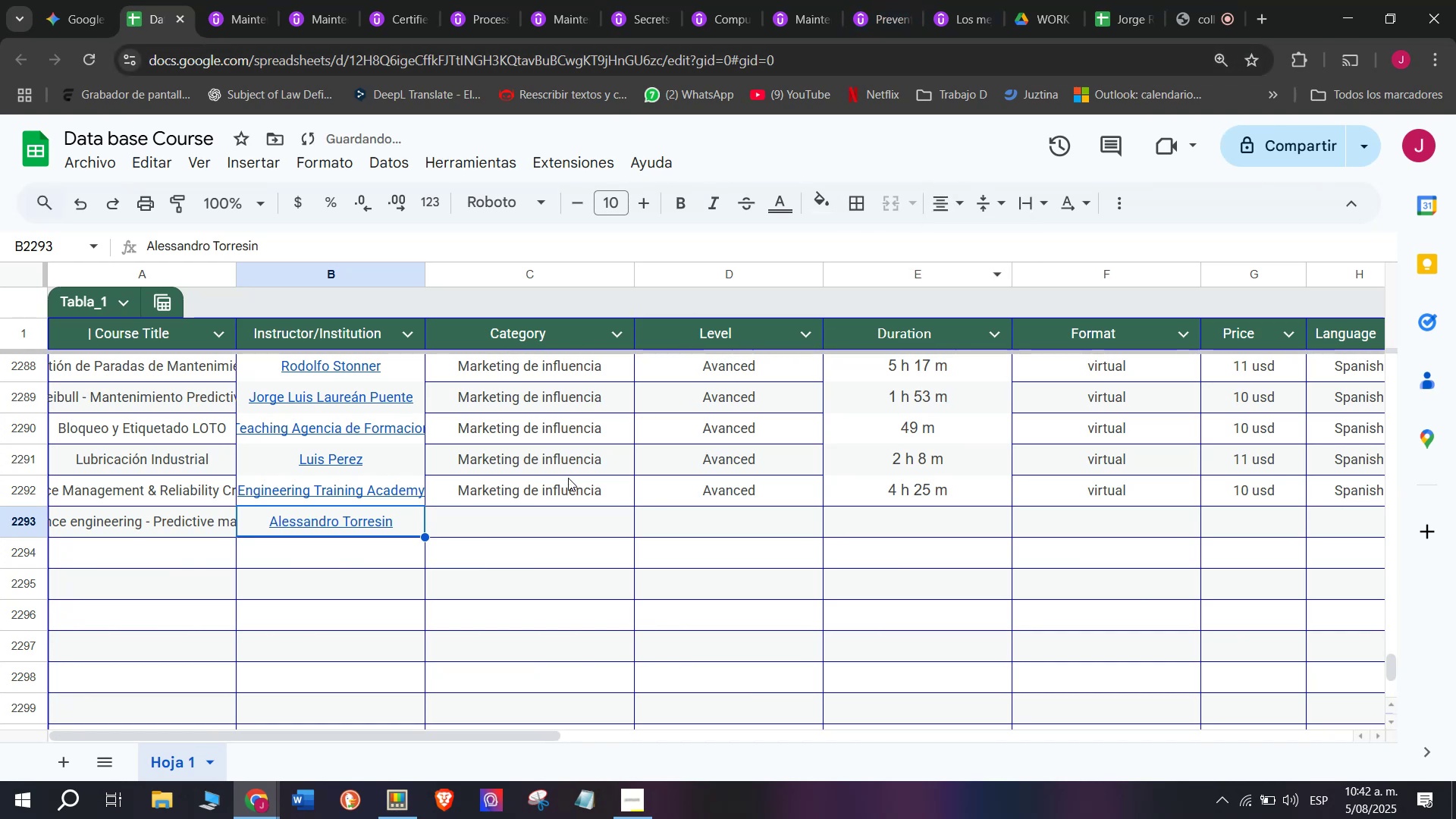 
left_click([568, 491])
 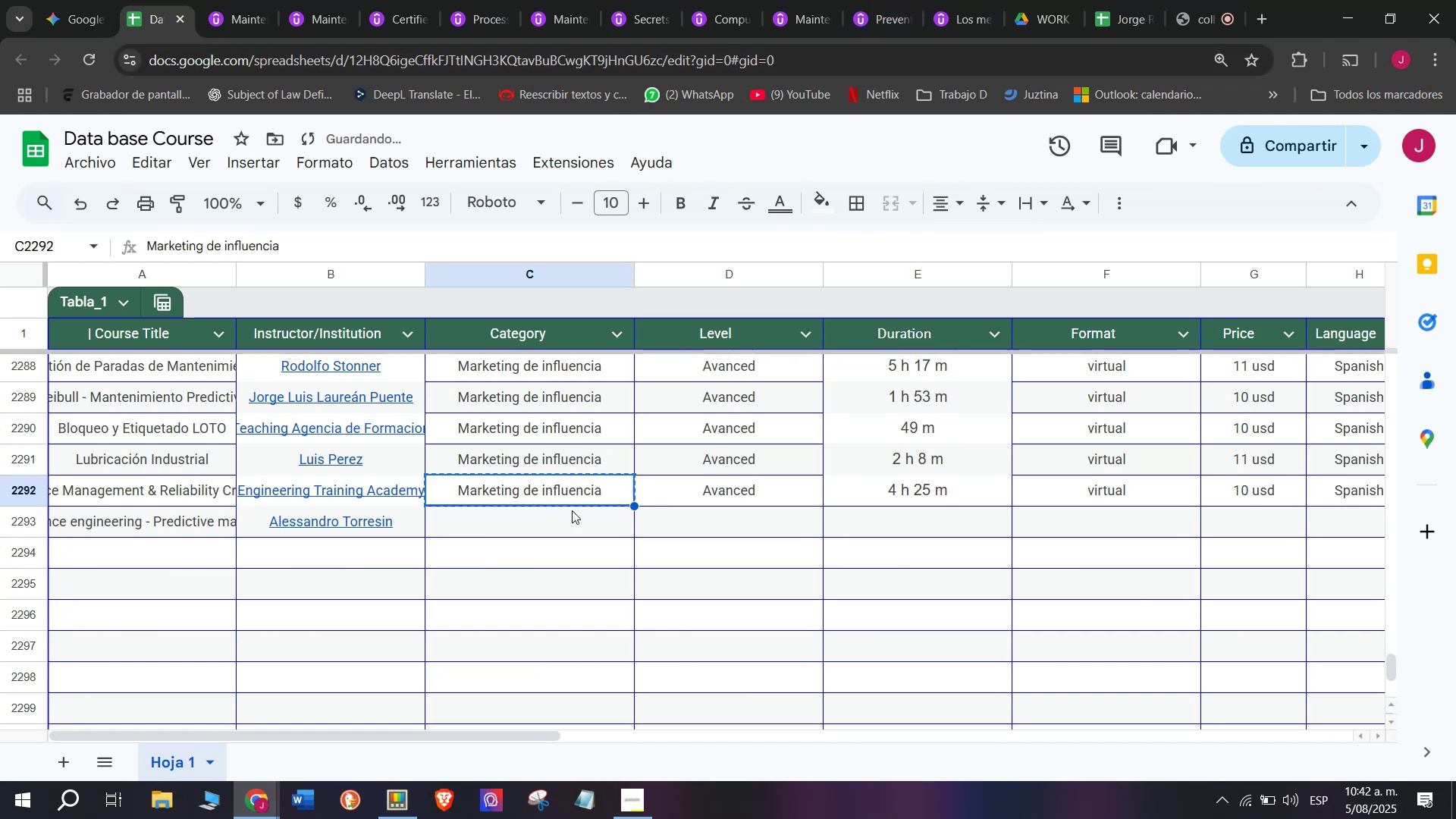 
key(Break)
 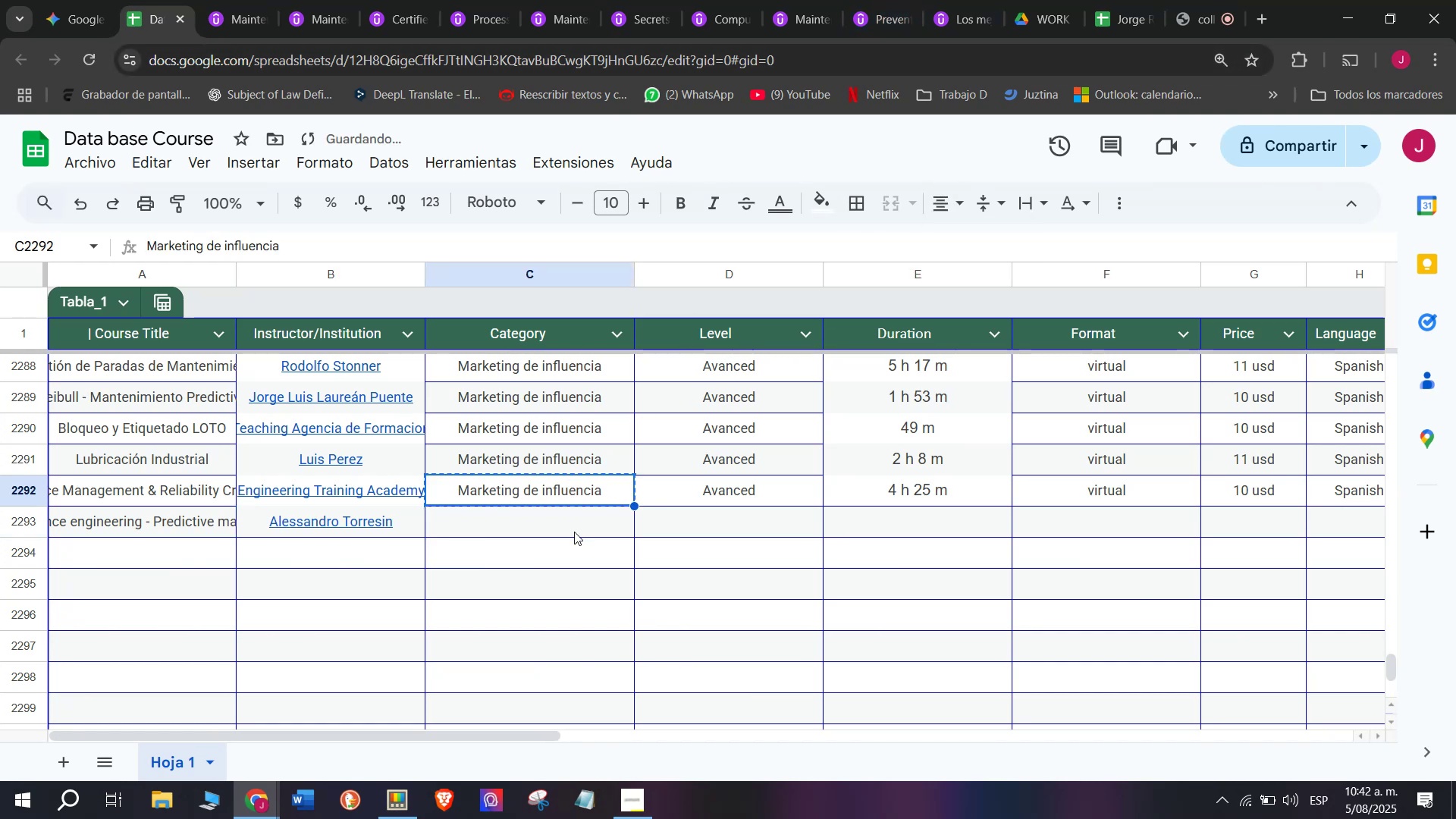 
key(Control+ControlLeft)
 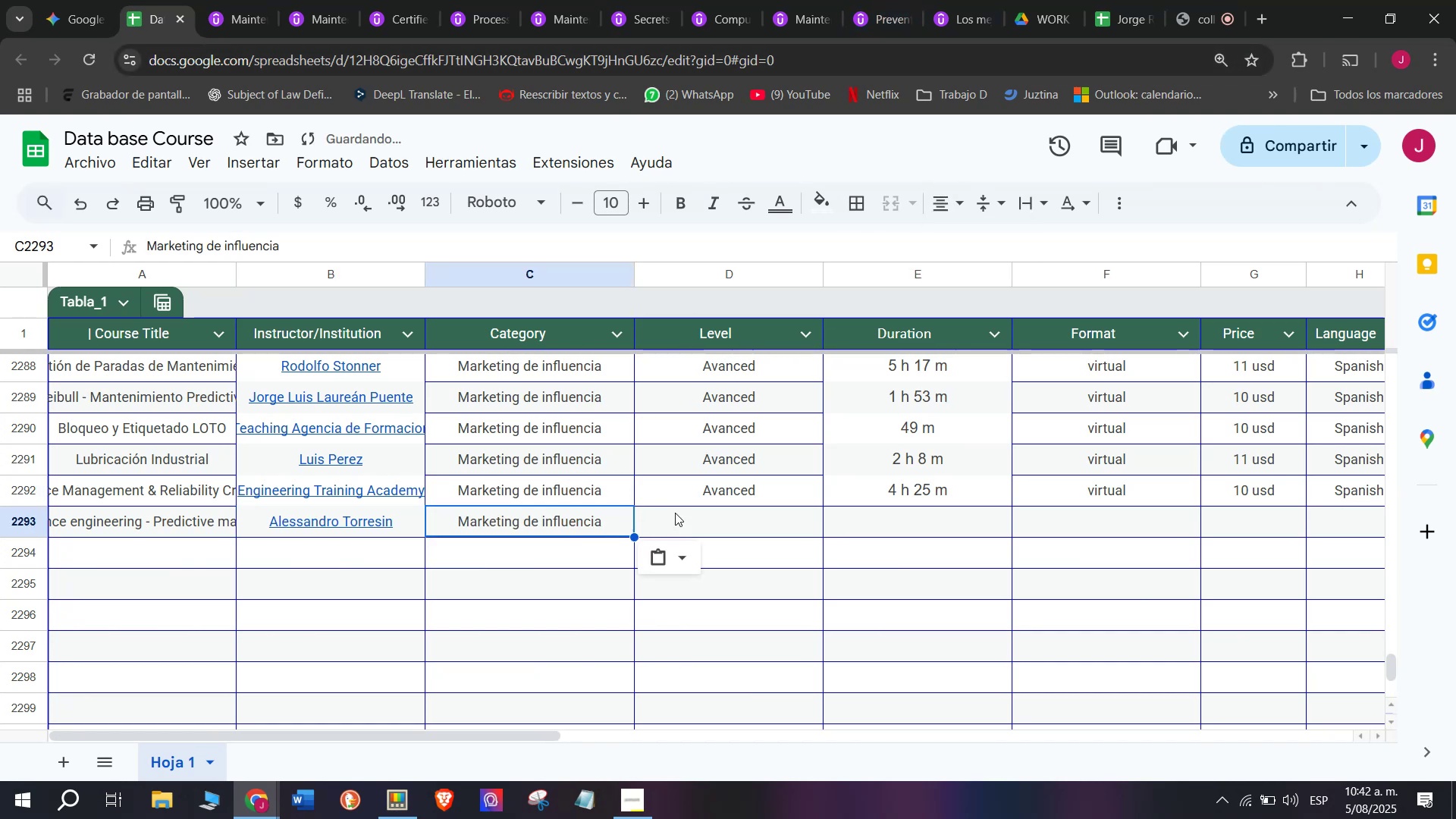 
key(Control+C)
 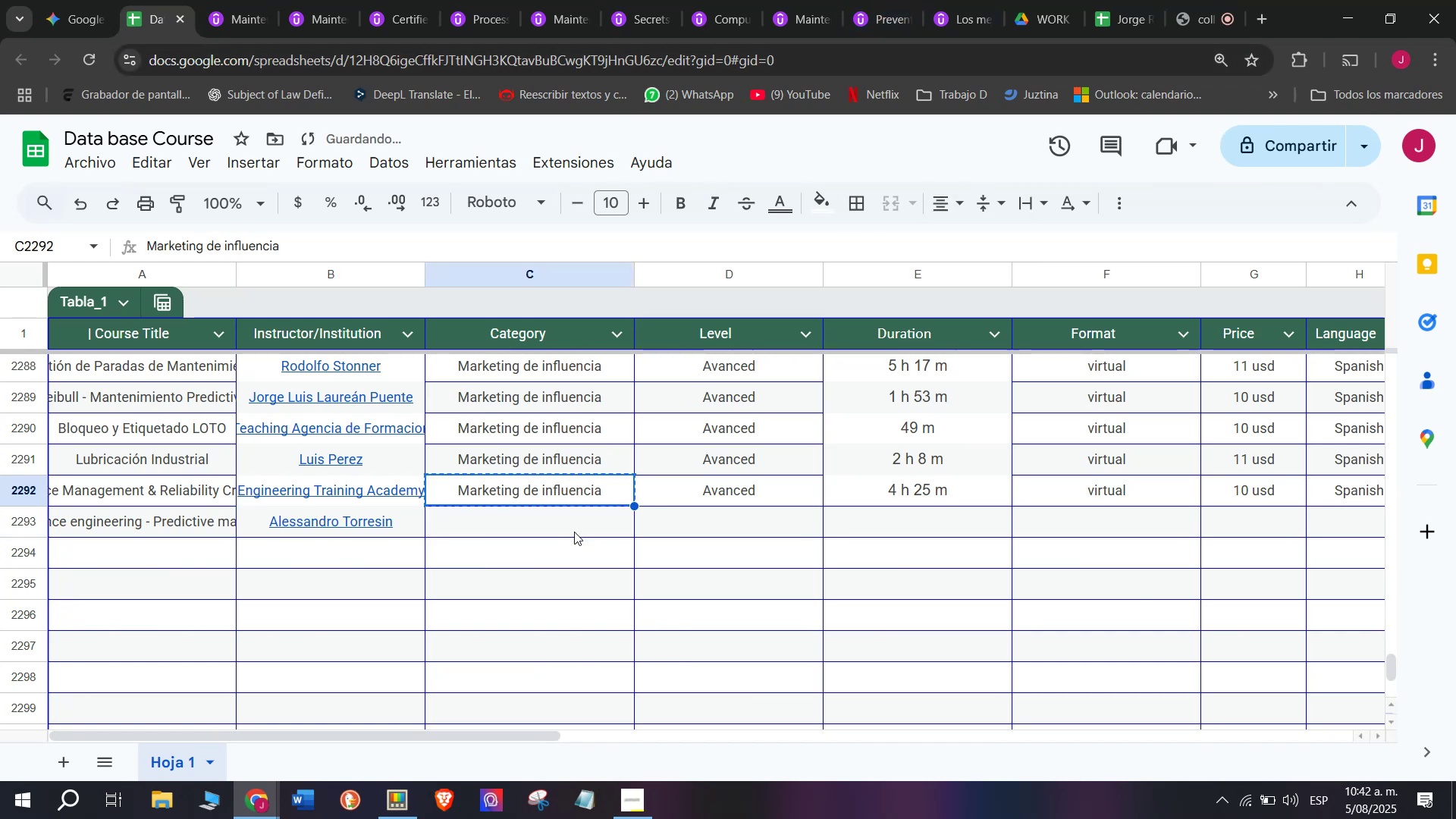 
double_click([574, 532])
 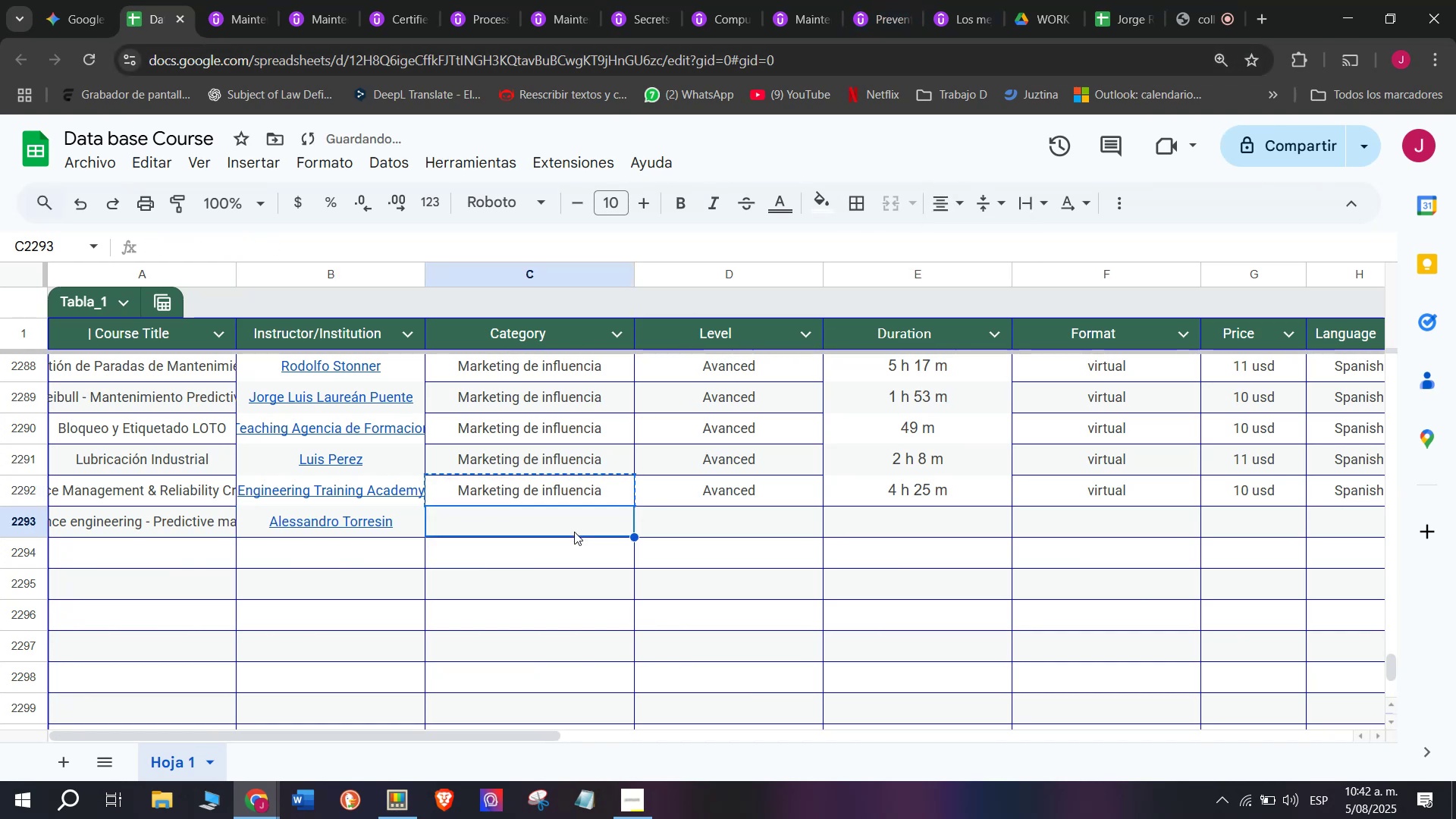 
key(Z)
 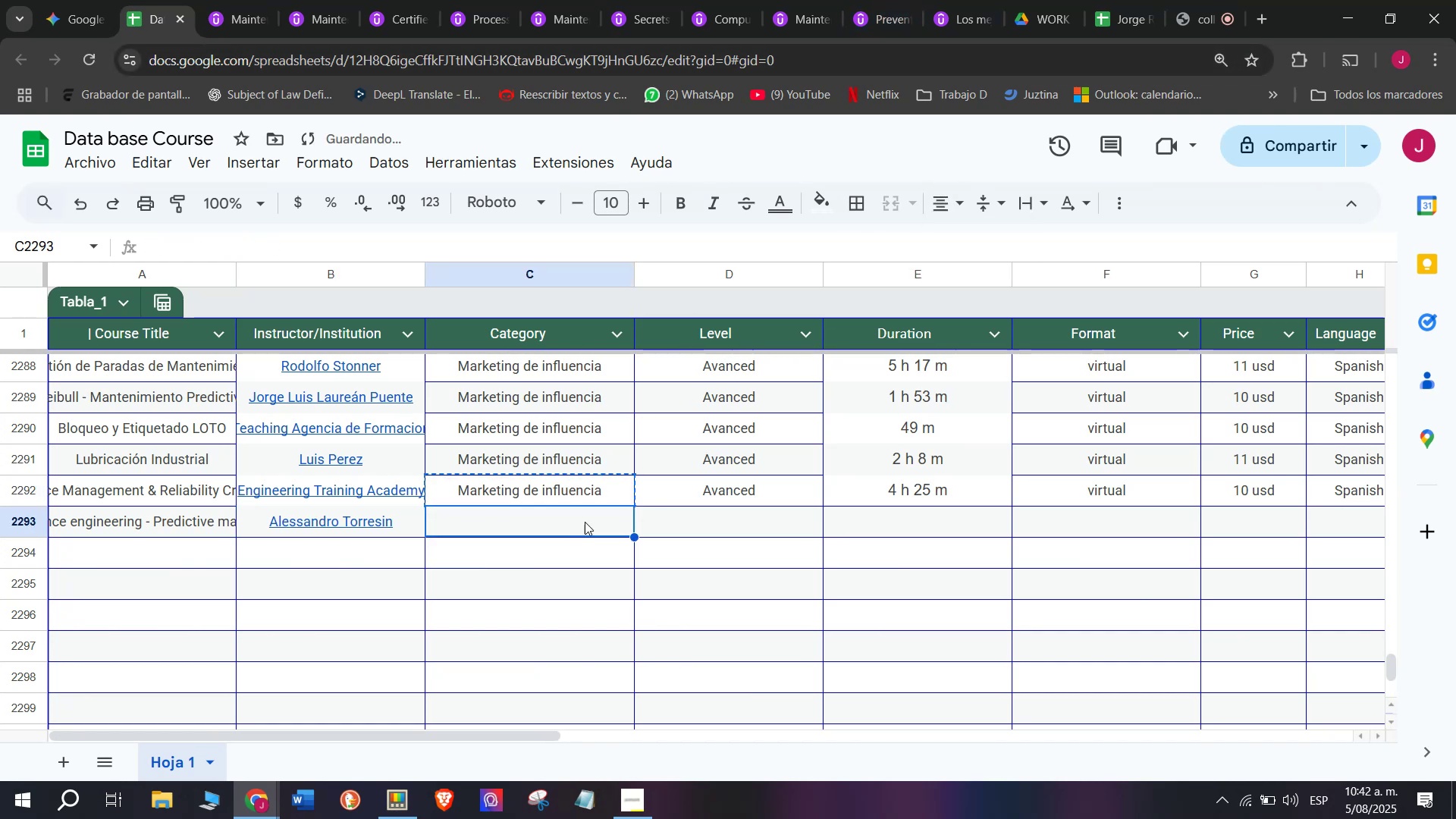 
key(Control+ControlLeft)
 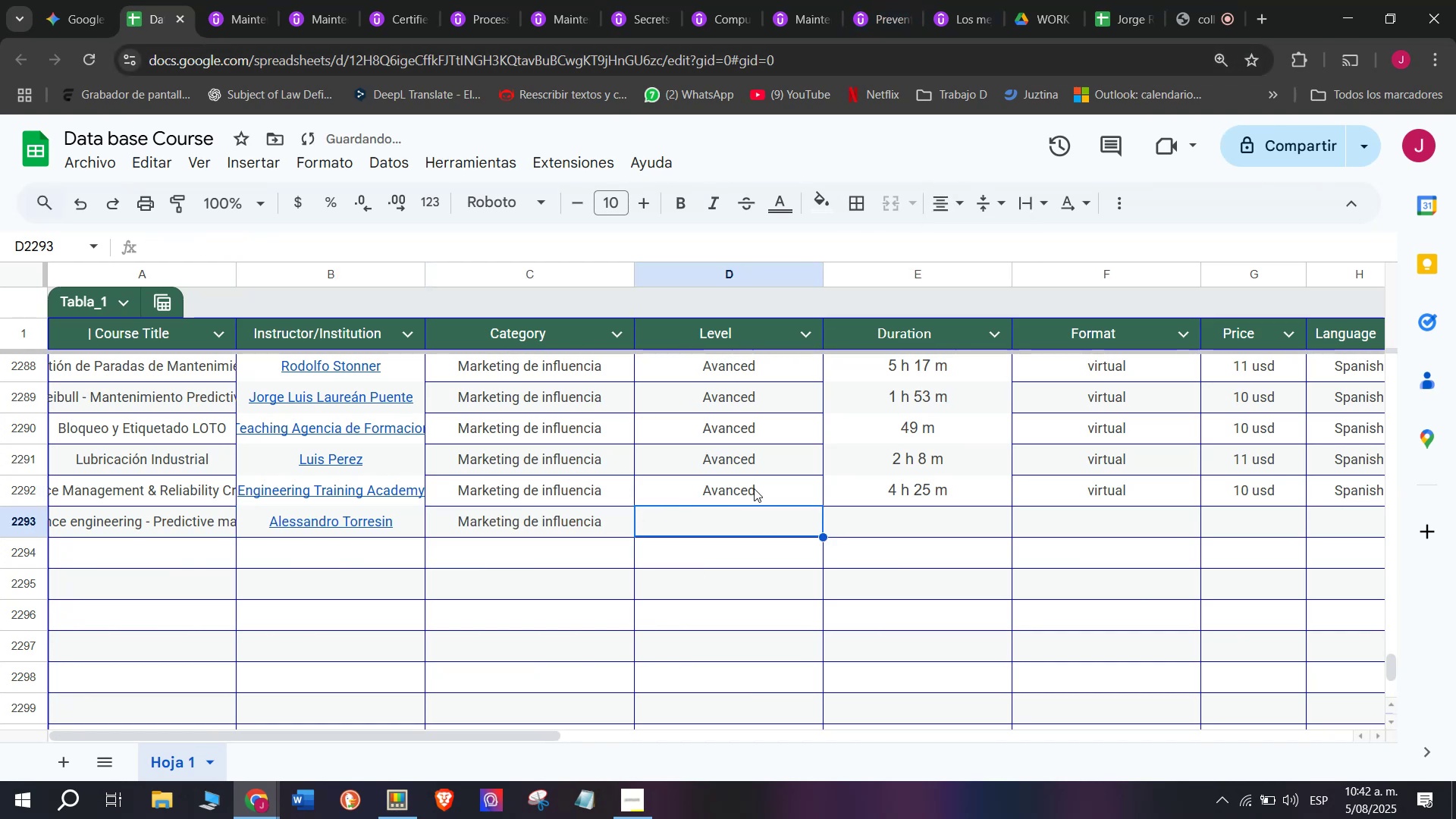 
key(Control+V)
 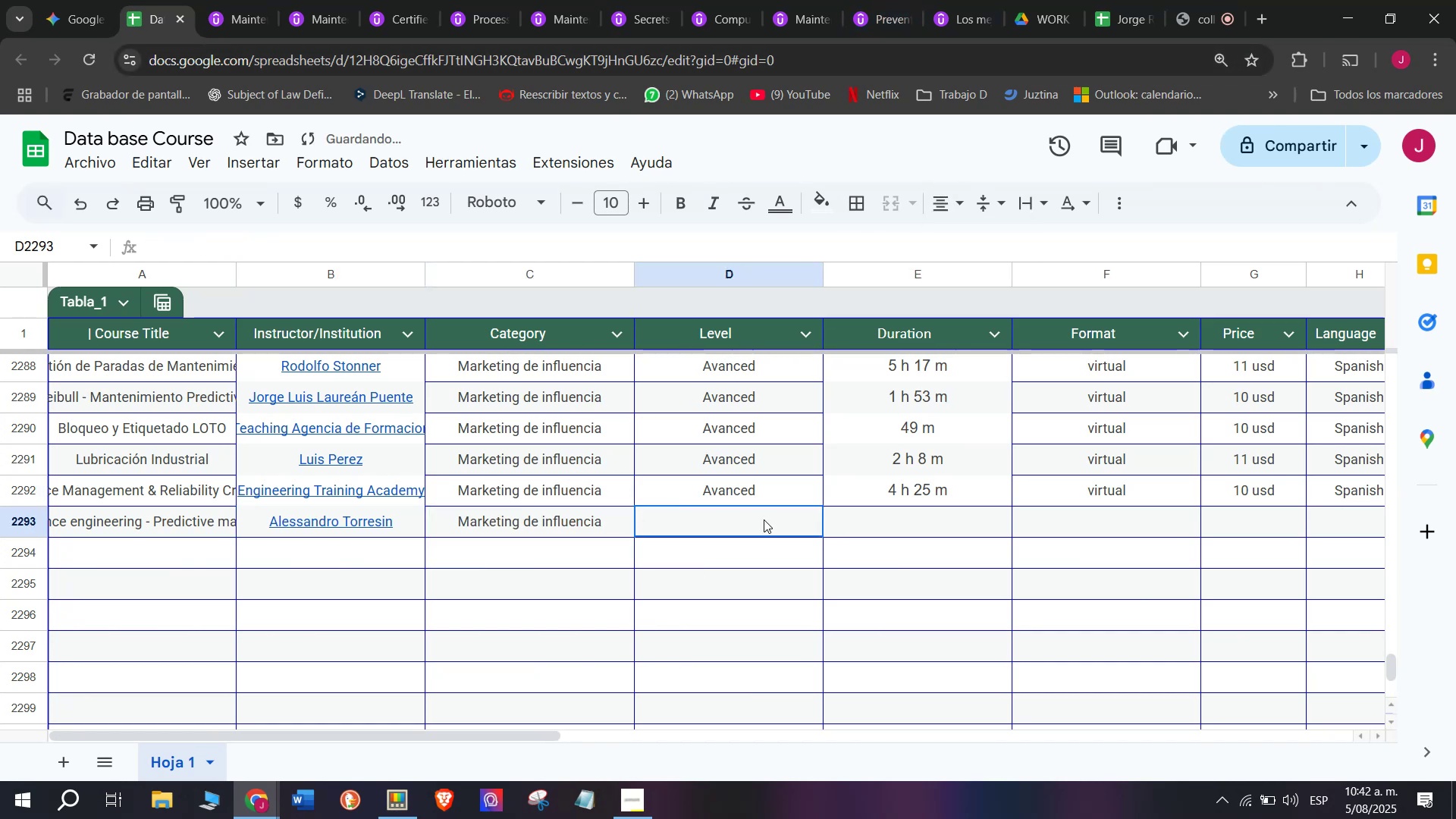 
triple_click([764, 519])
 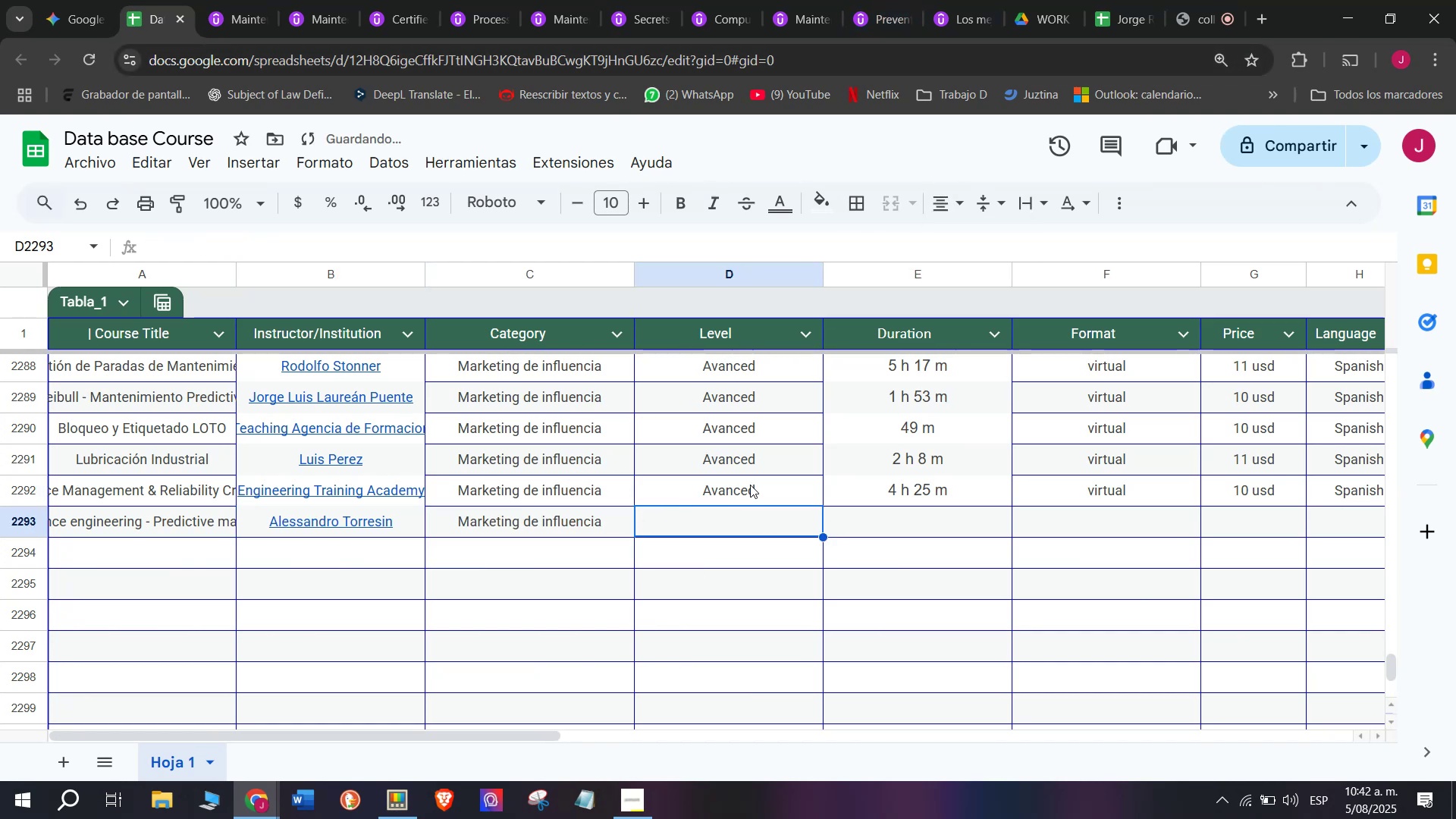 
triple_click([750, 485])
 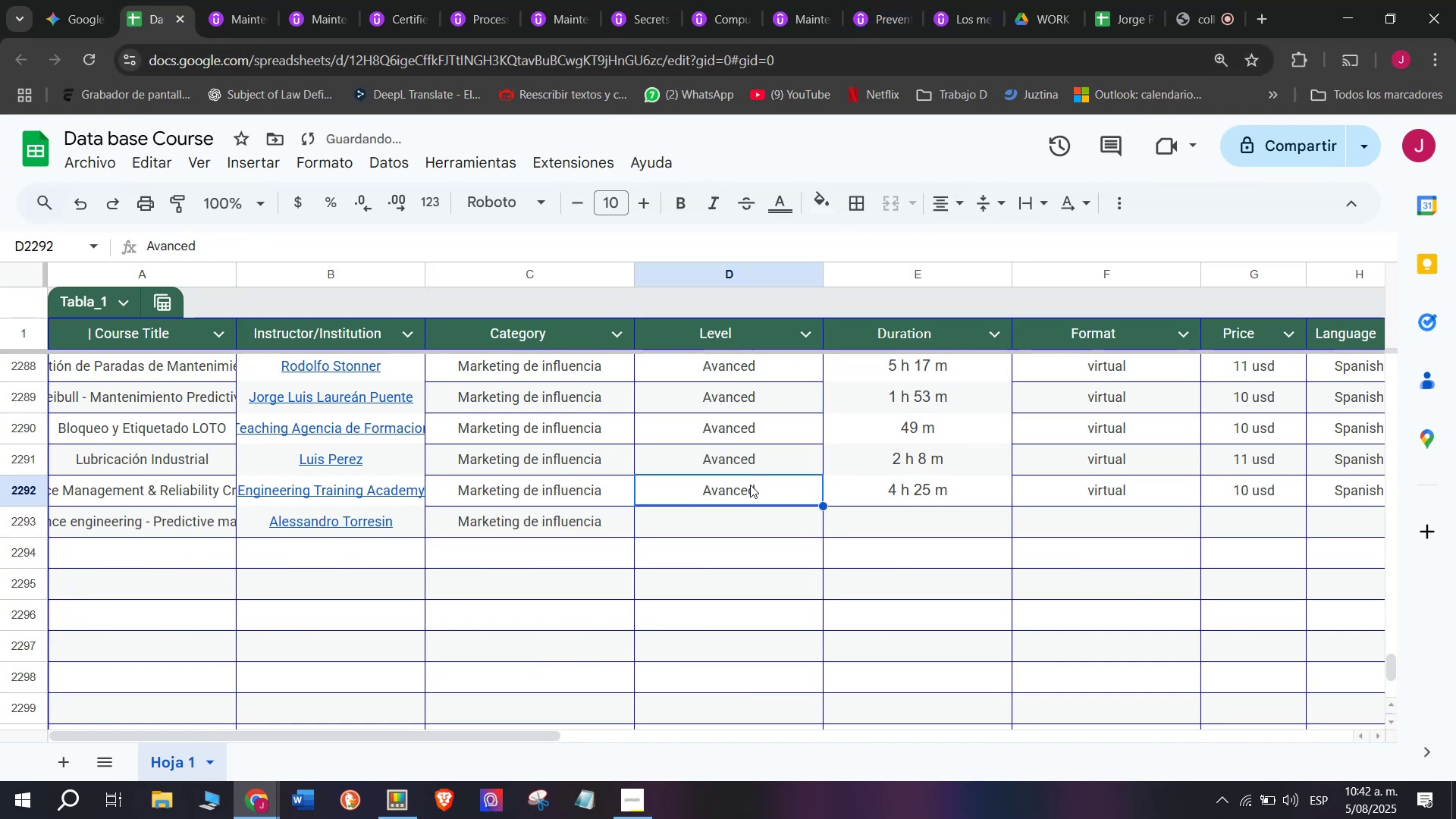 
key(Break)
 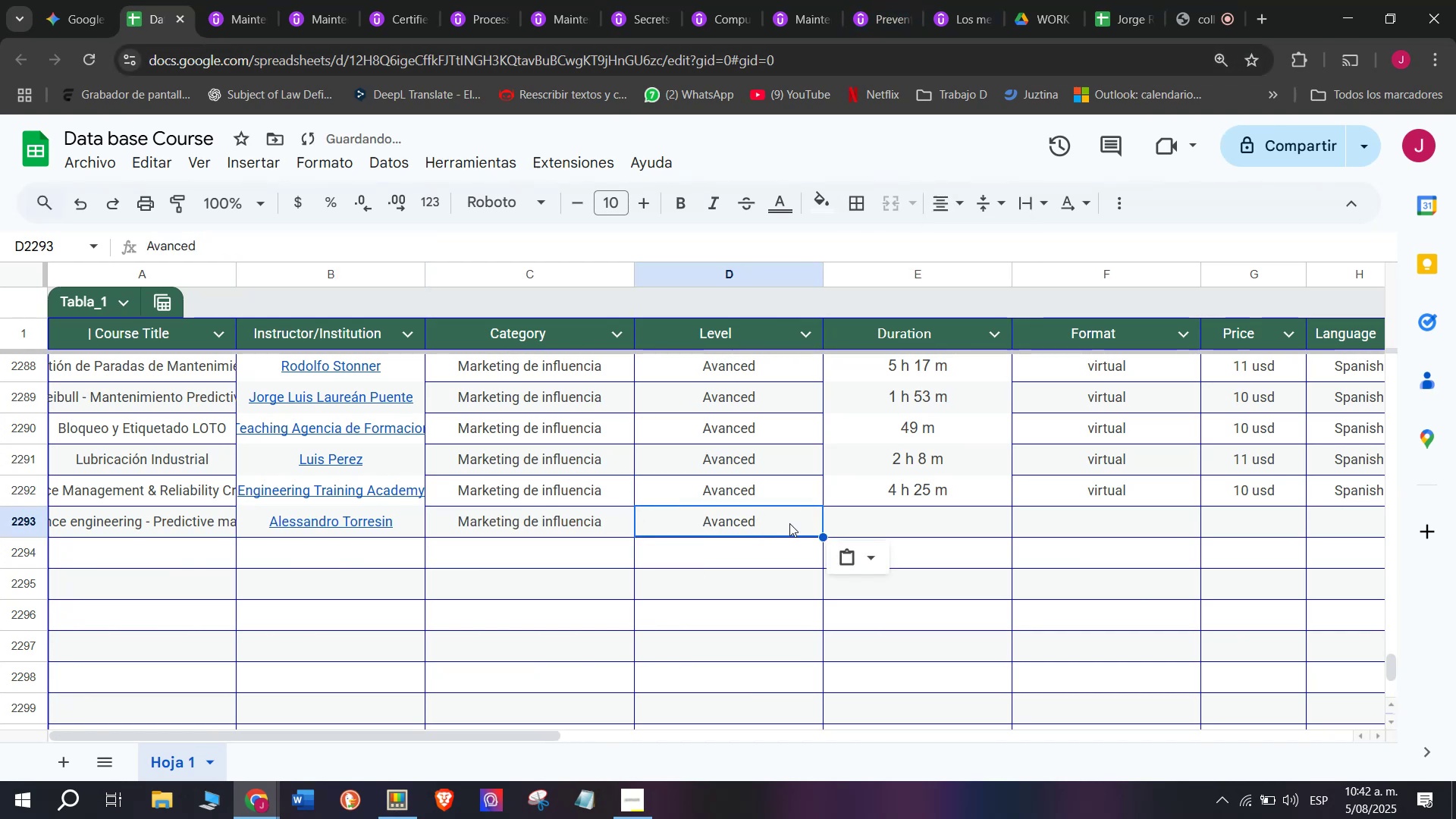 
key(Control+ControlLeft)
 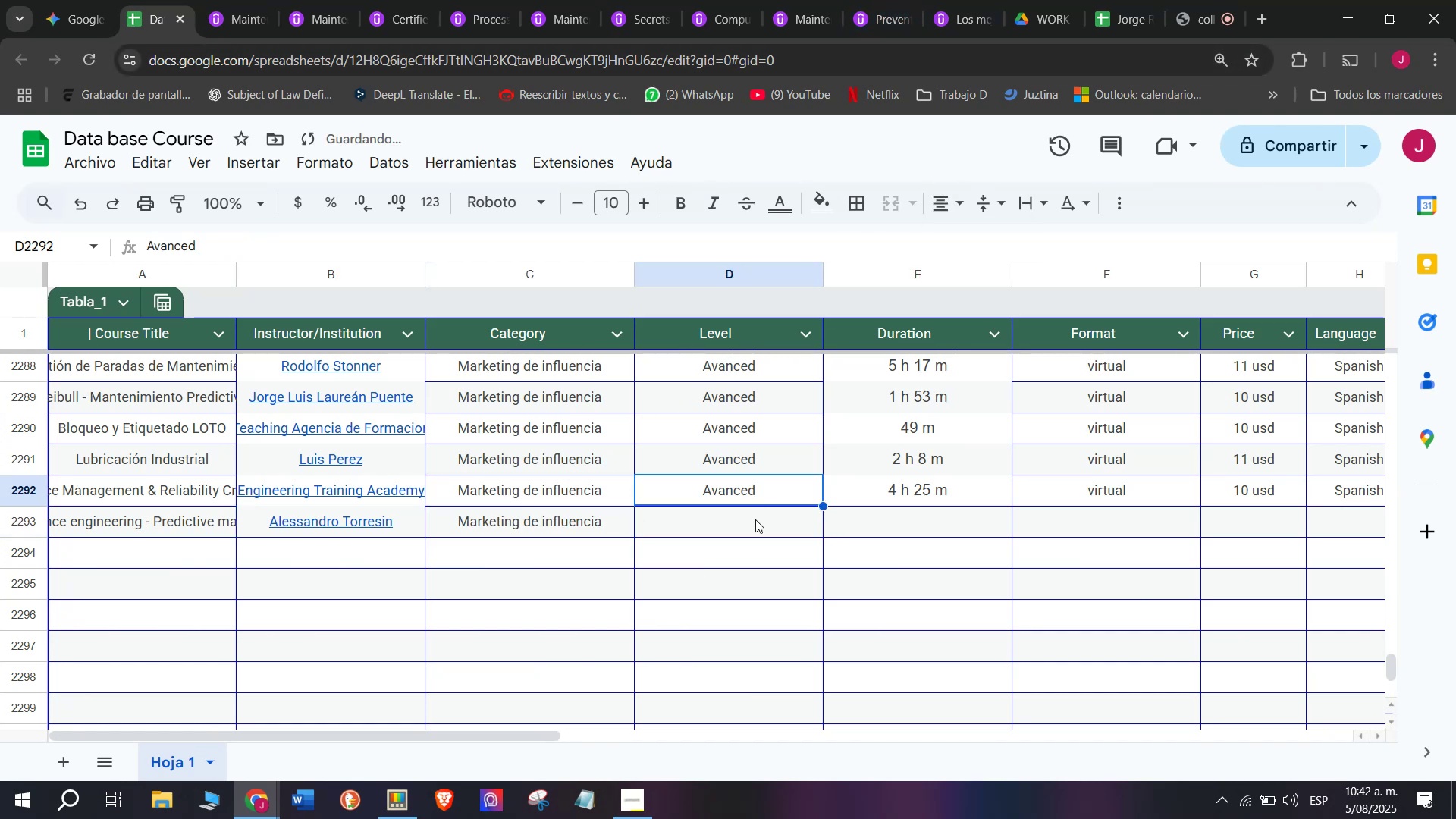 
key(Control+C)
 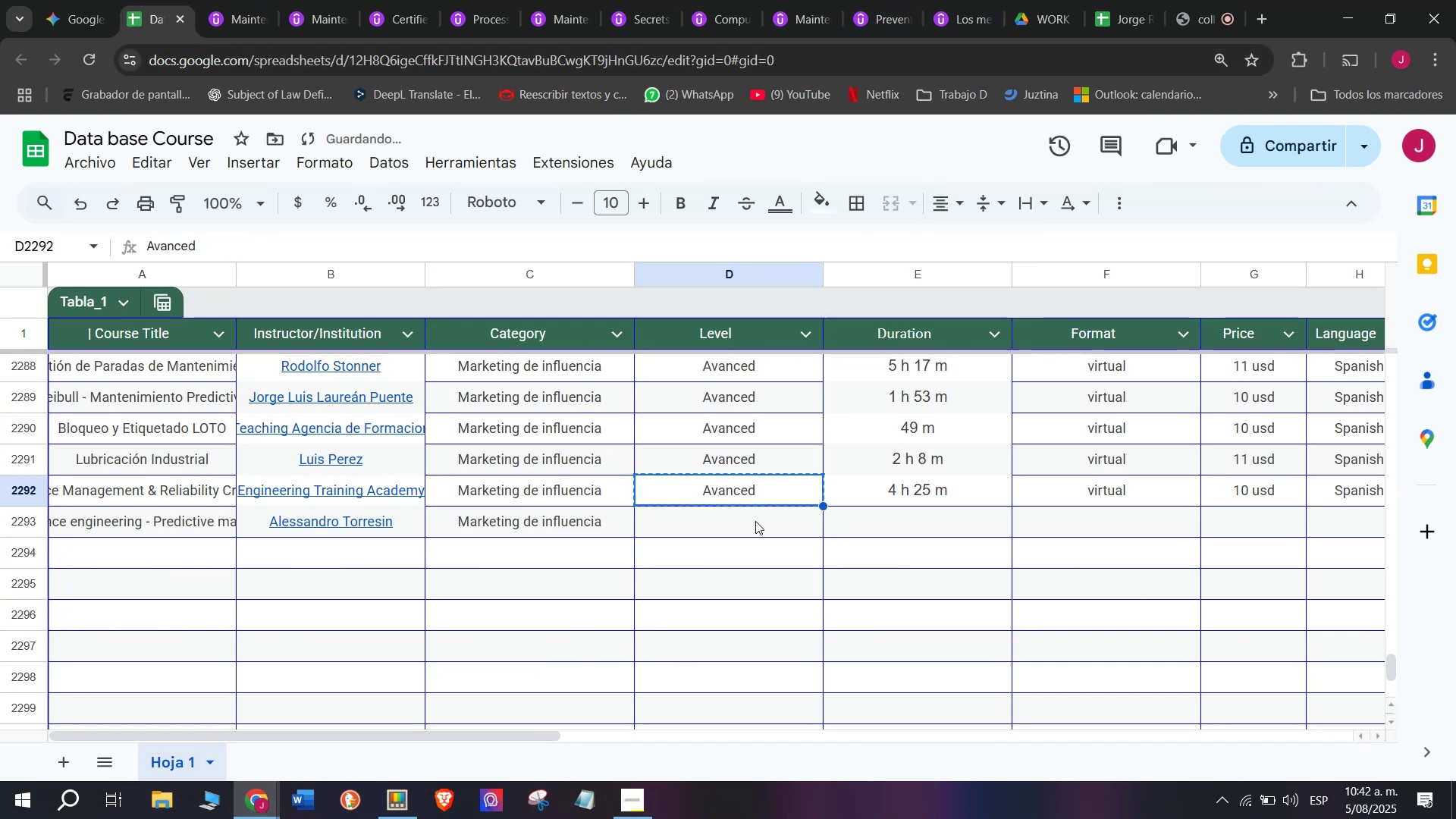 
triple_click([755, 521])
 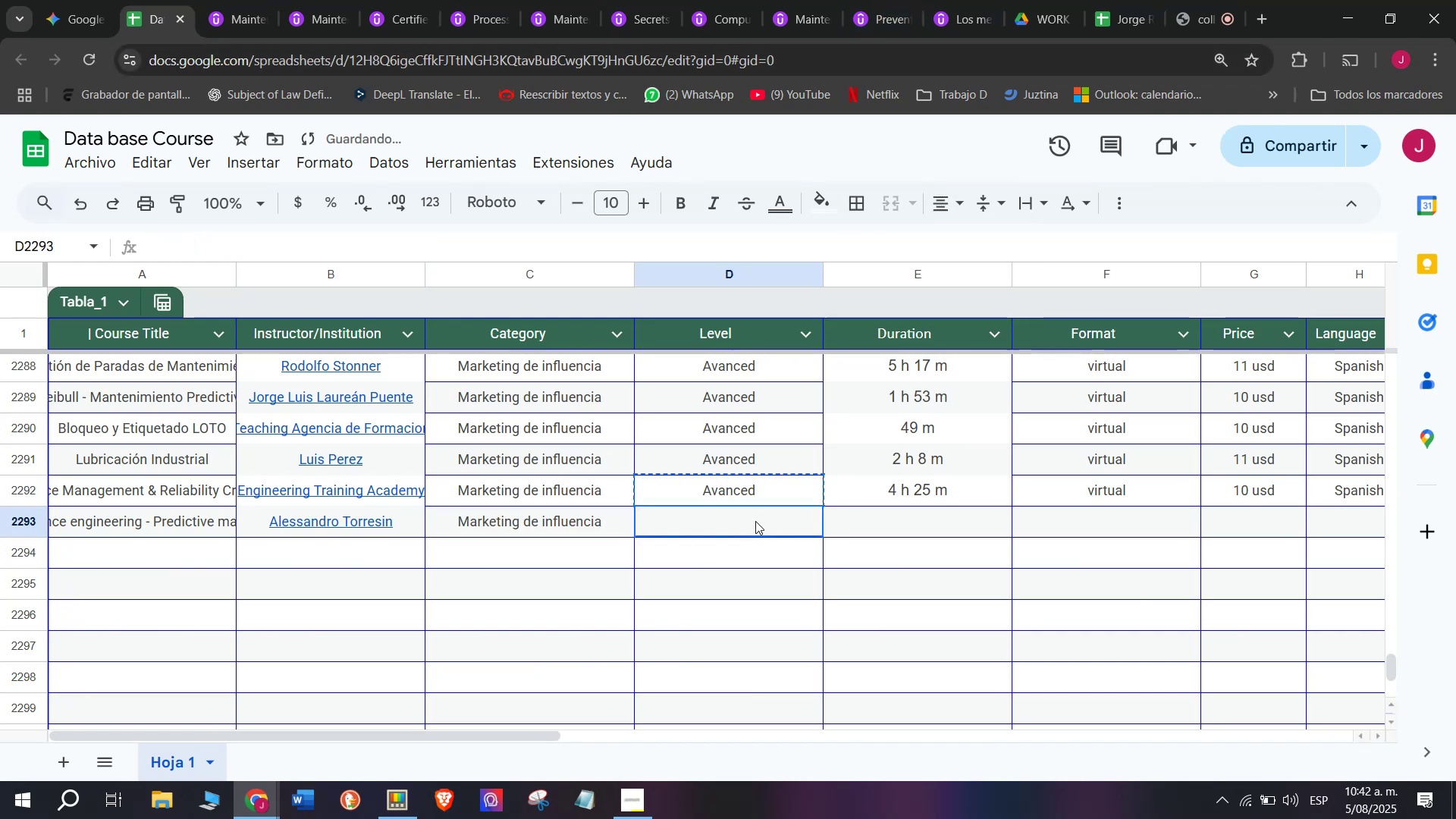 
key(Control+ControlLeft)
 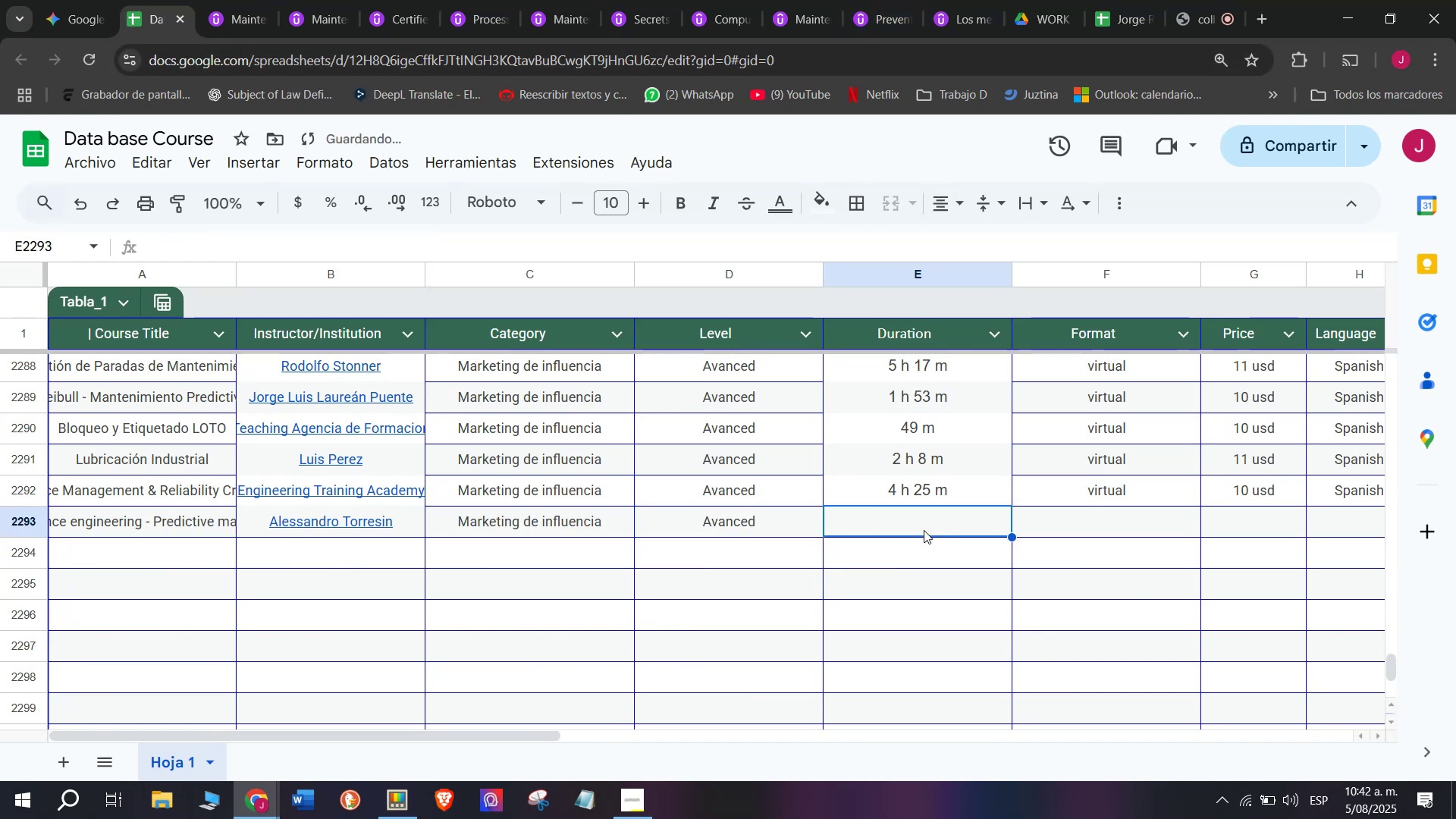 
key(Z)
 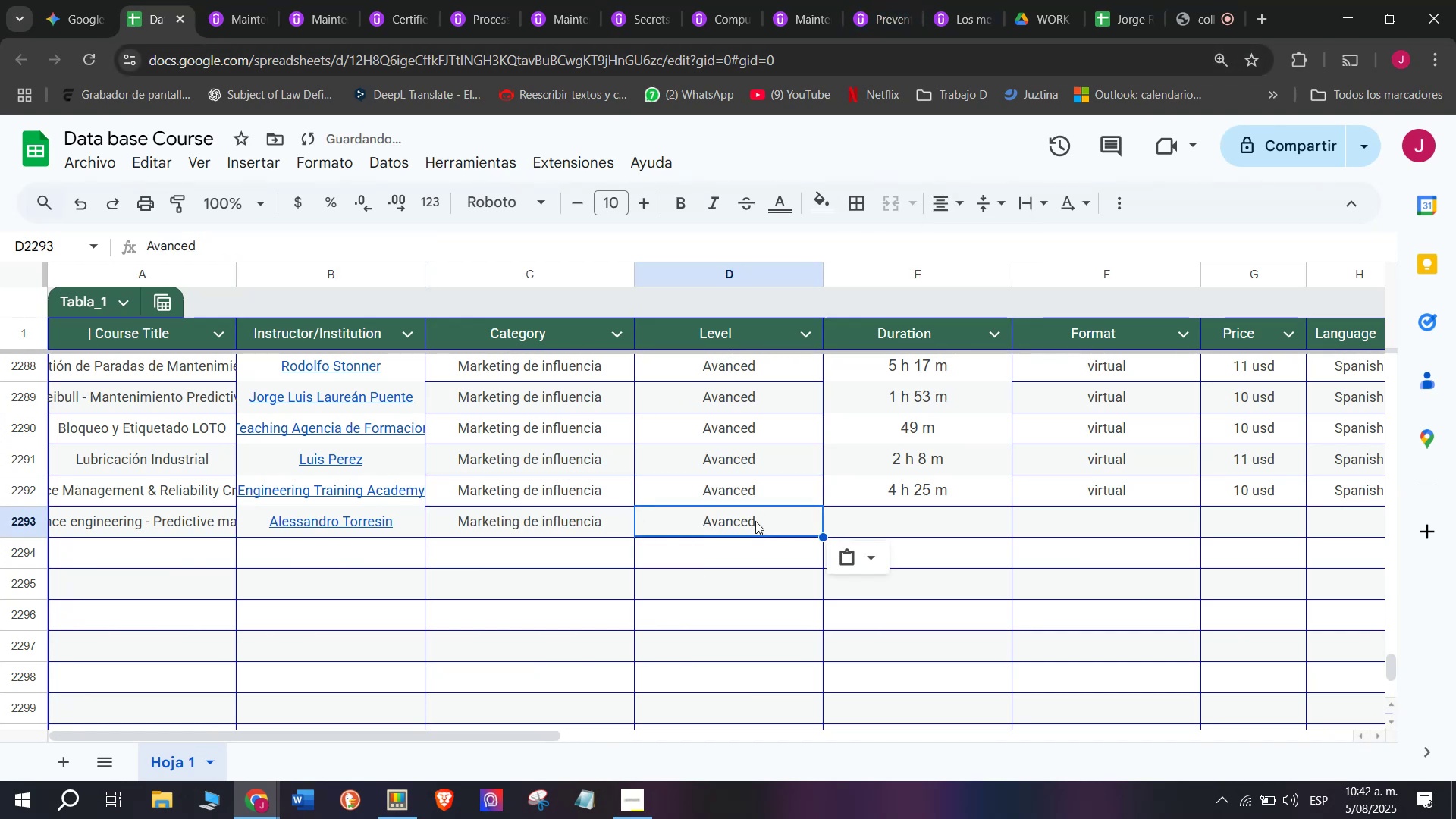 
key(Control+V)
 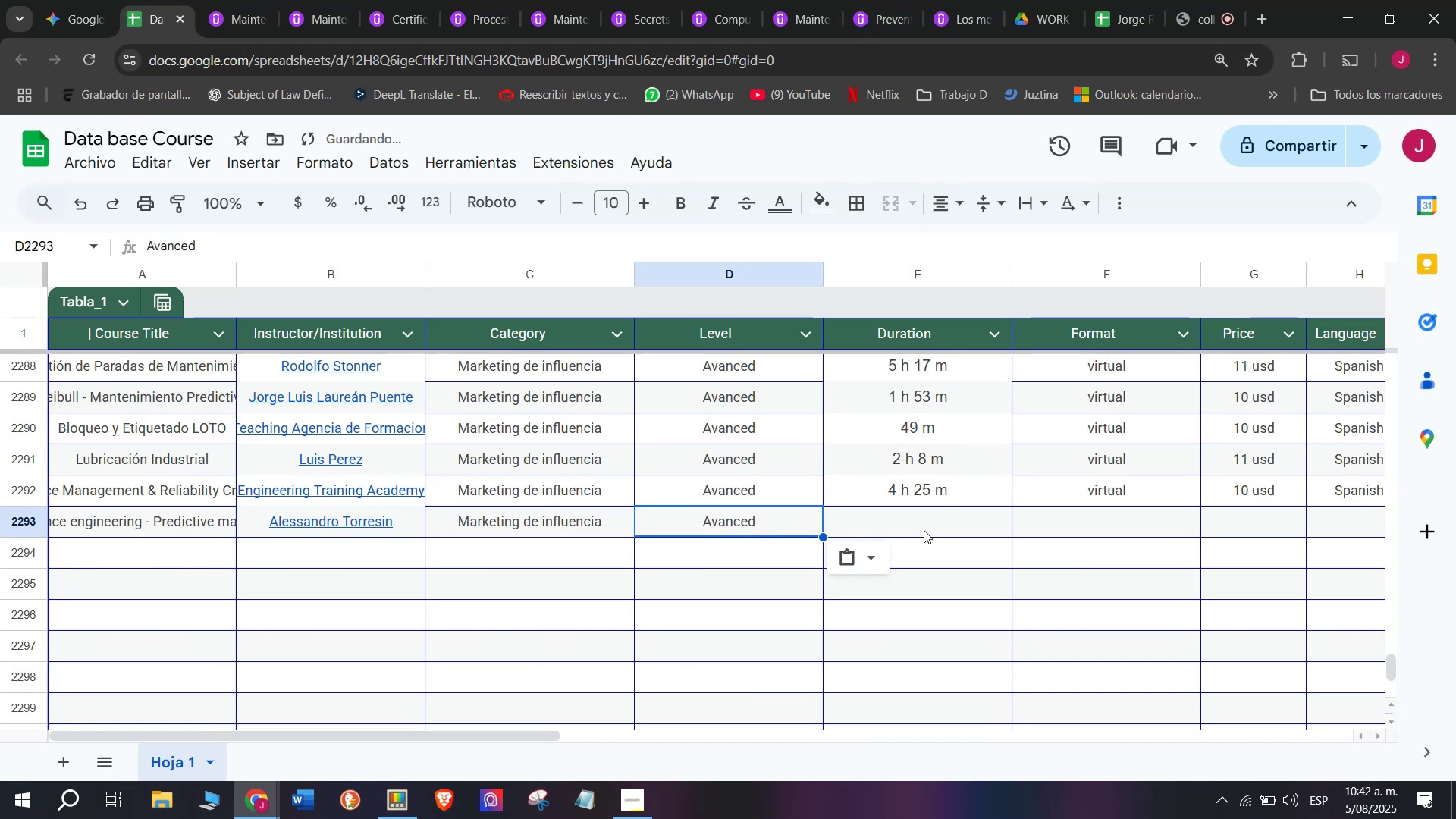 
left_click([924, 530])
 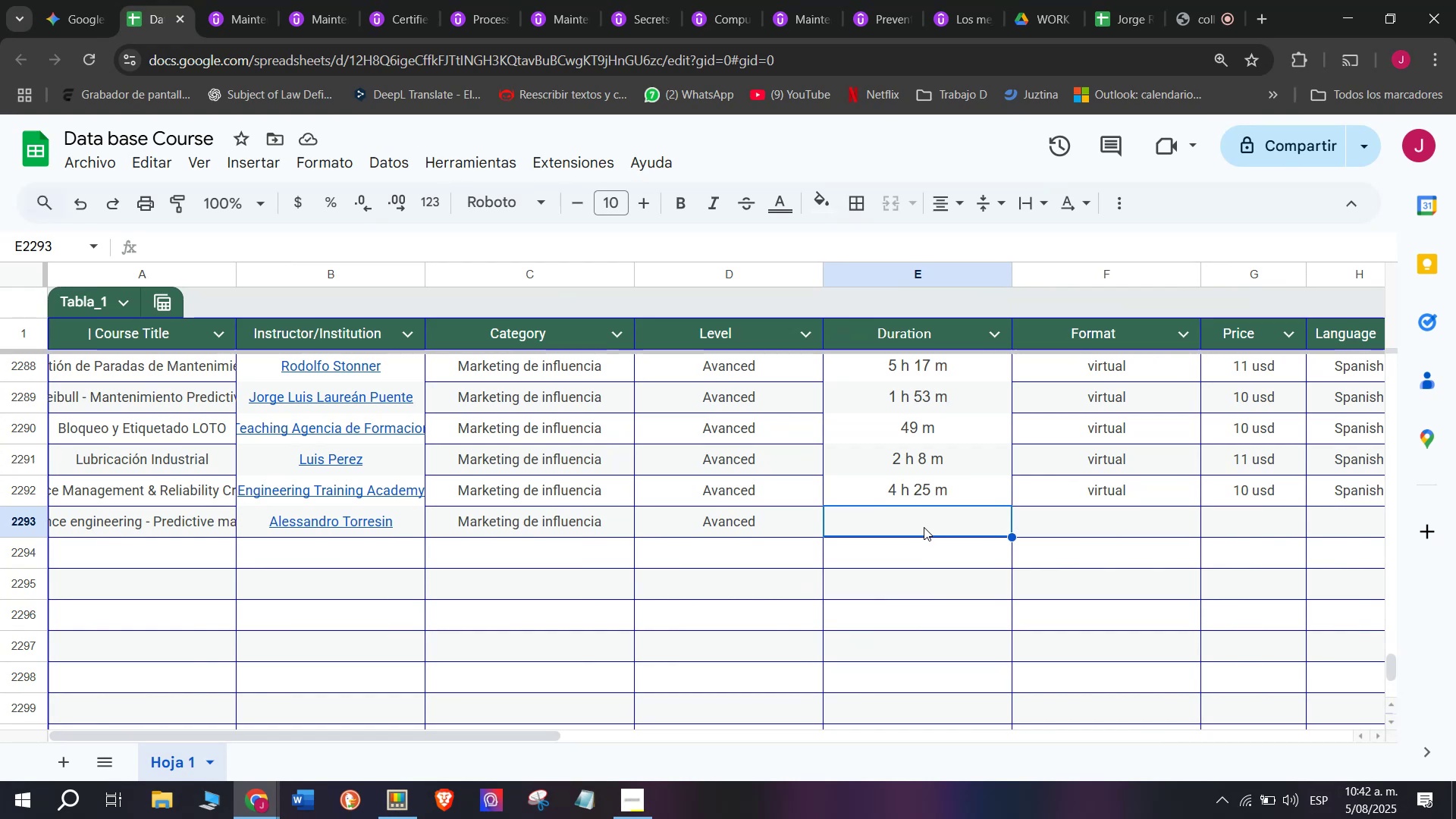 
wait(7.87)
 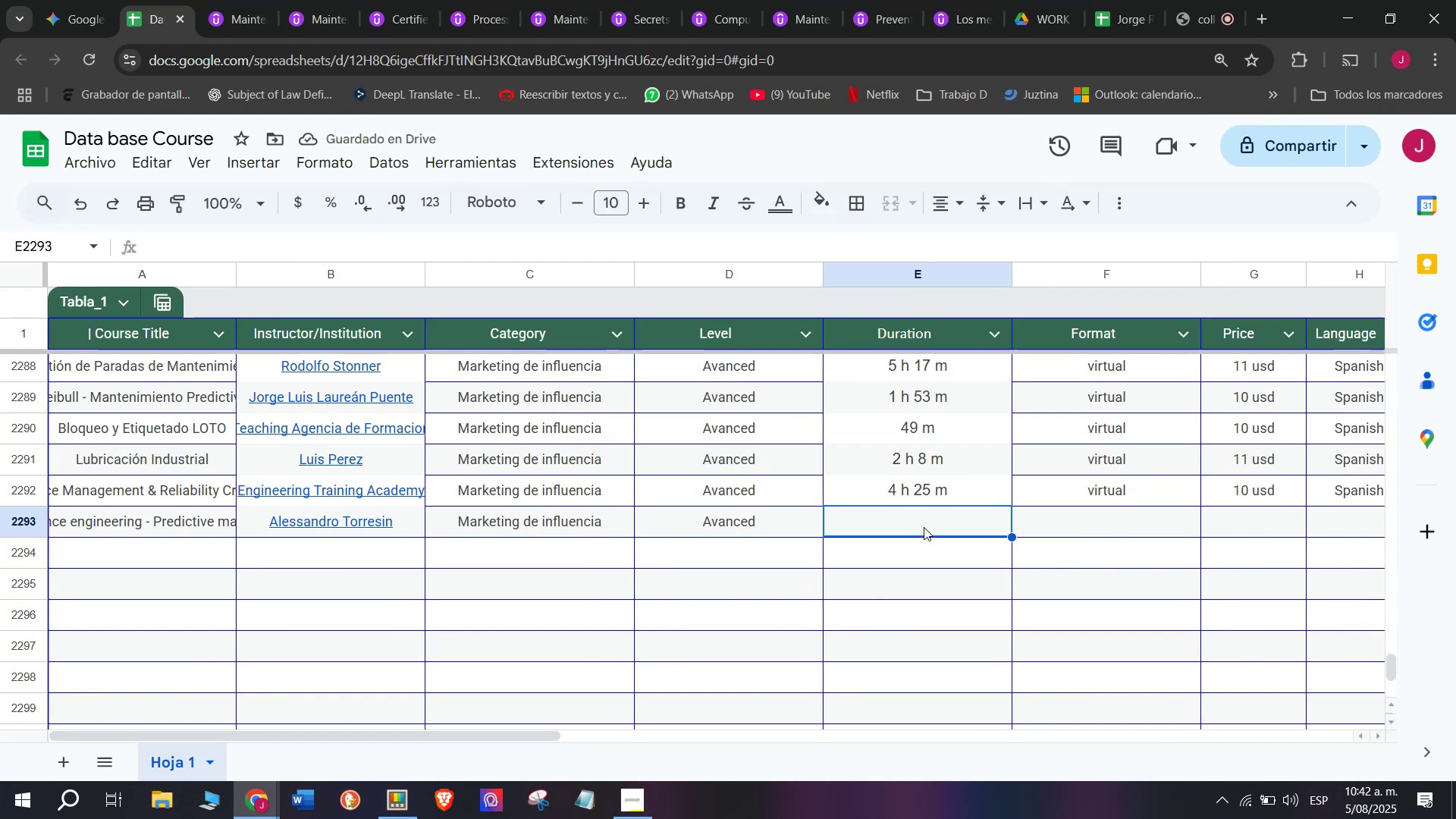 
left_click([971, 497])
 